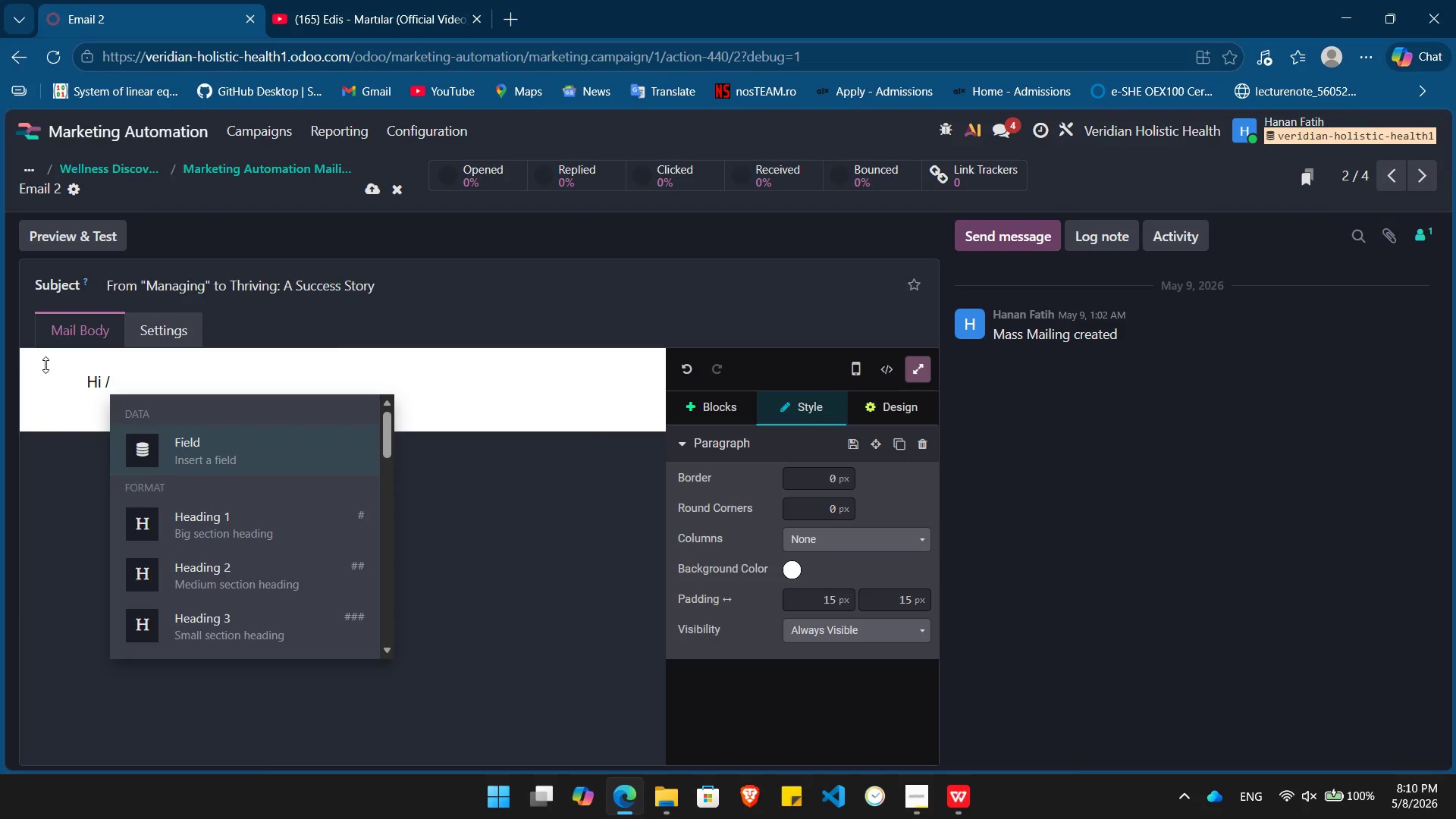 
key(Enter)
 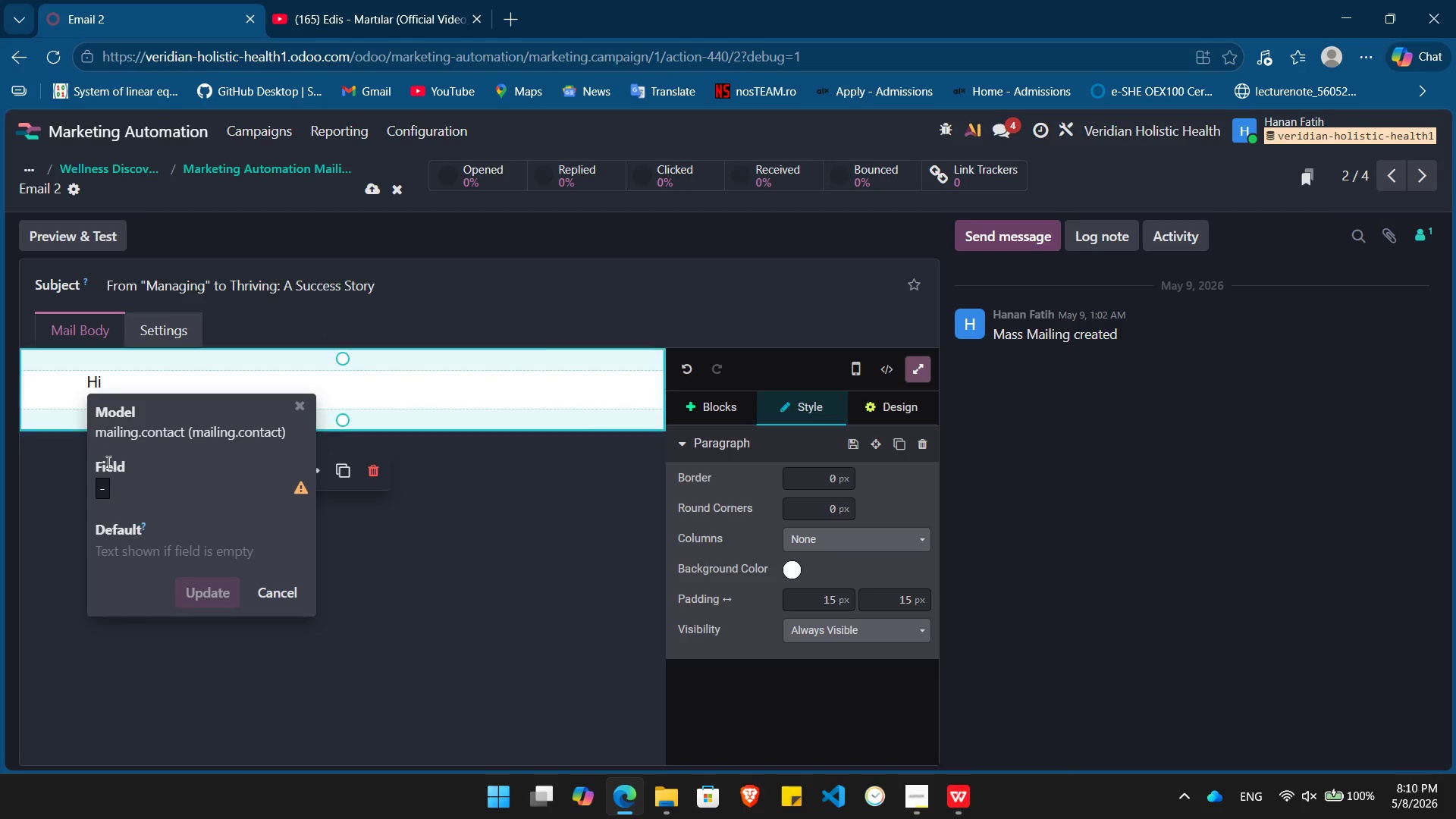 
left_click([110, 476])
 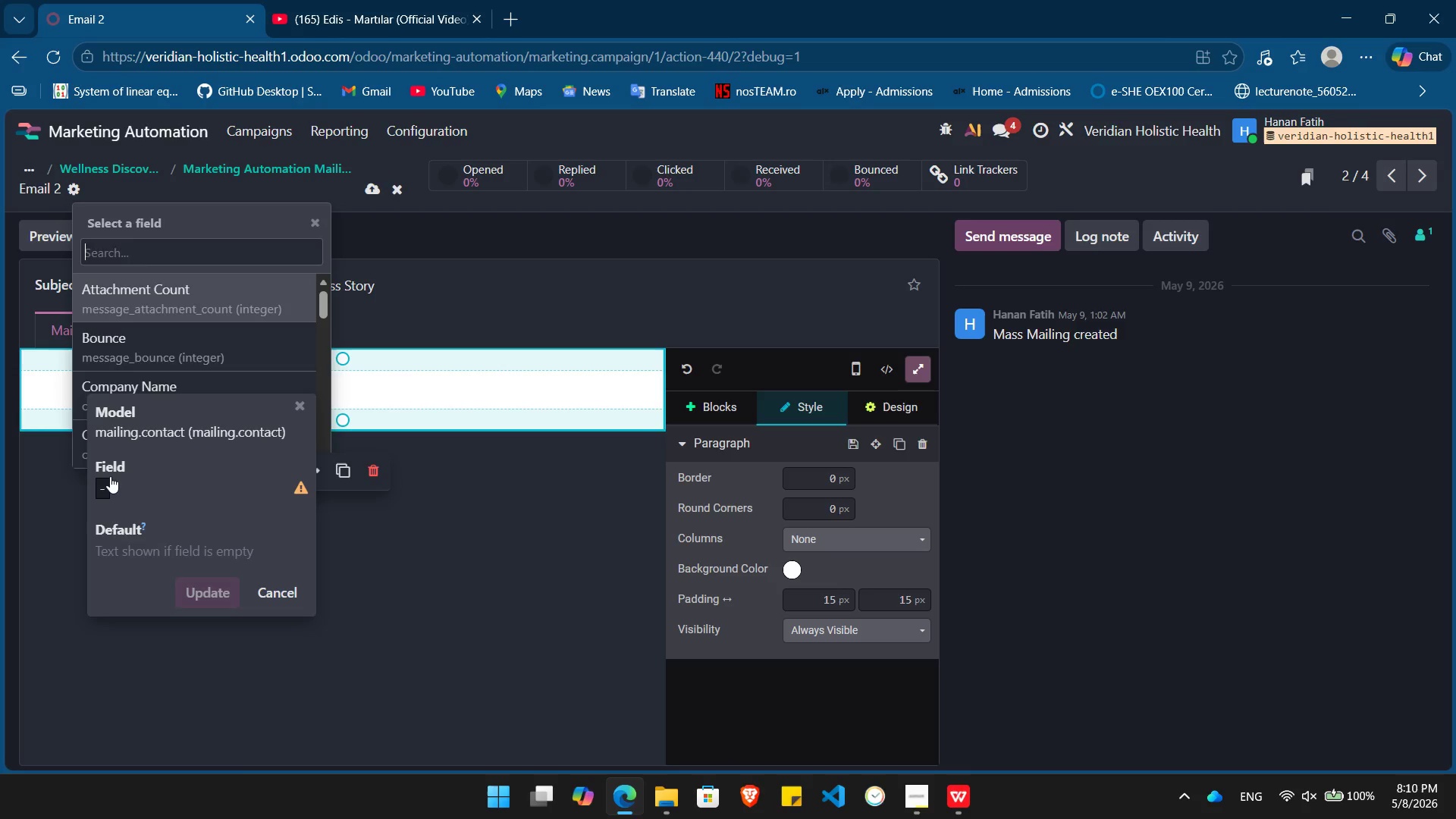 
type(name)
 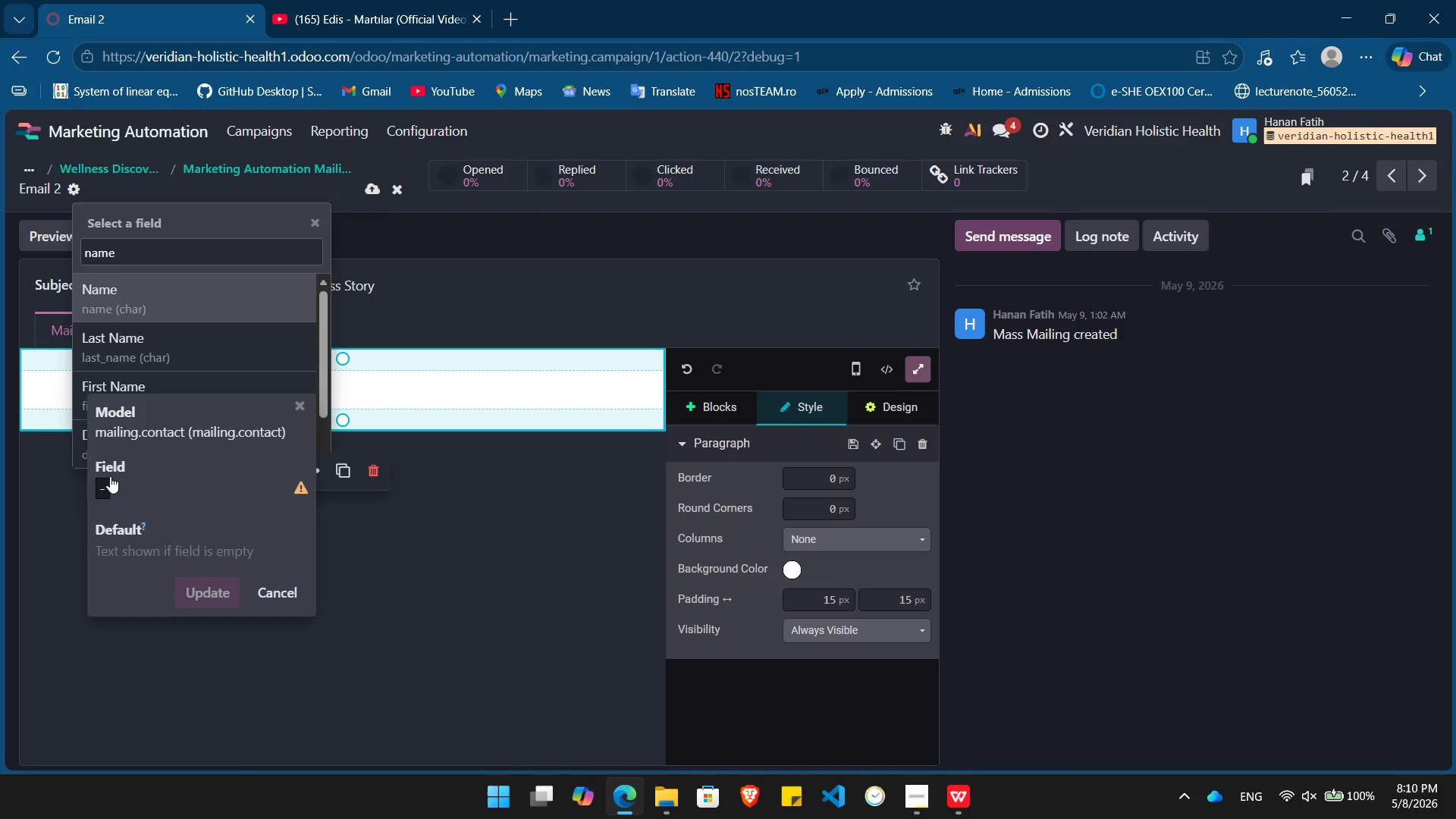 
key(Enter)
 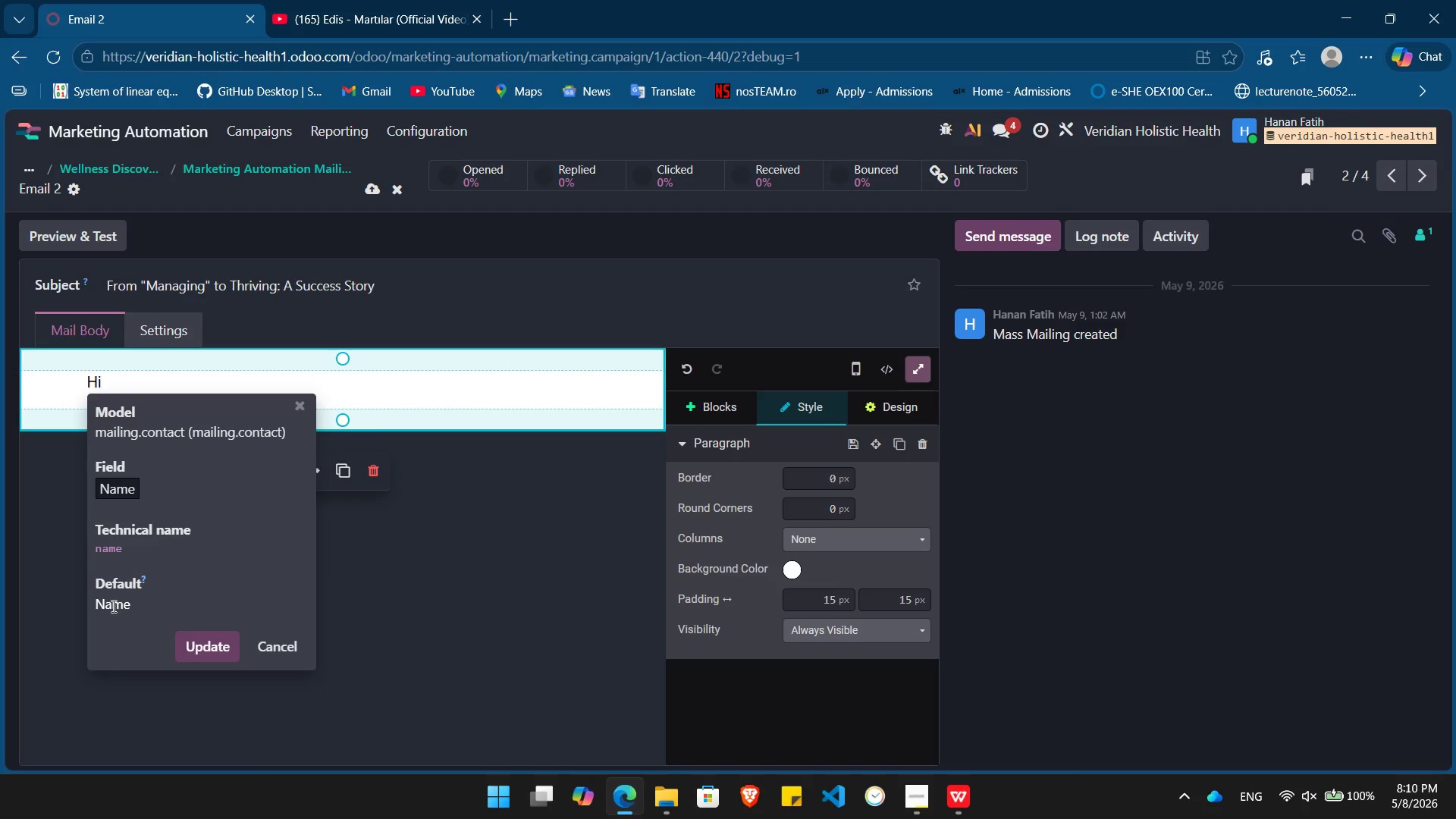 
double_click([112, 606])
 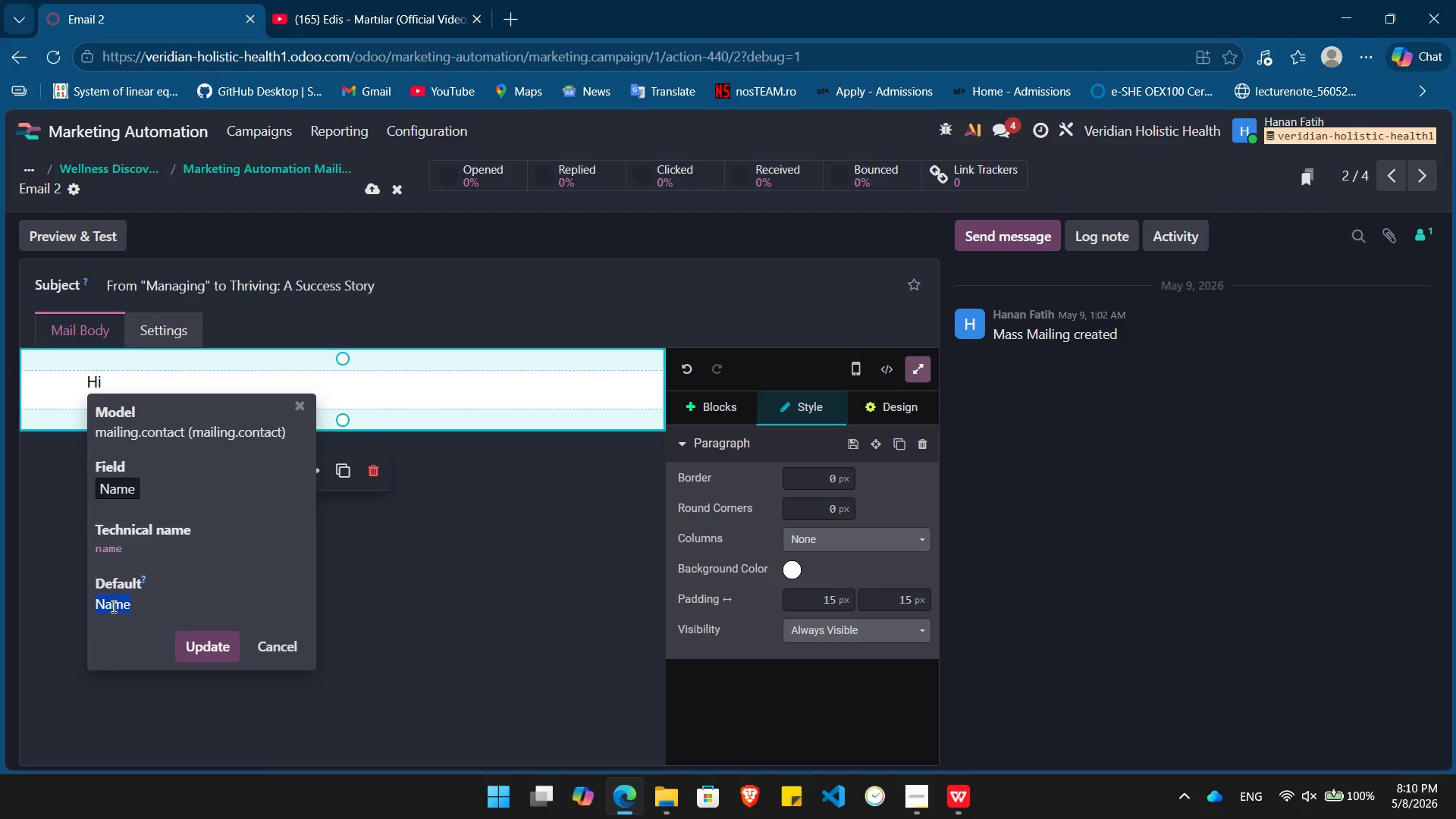 
key(Shift+BracketLeft)
 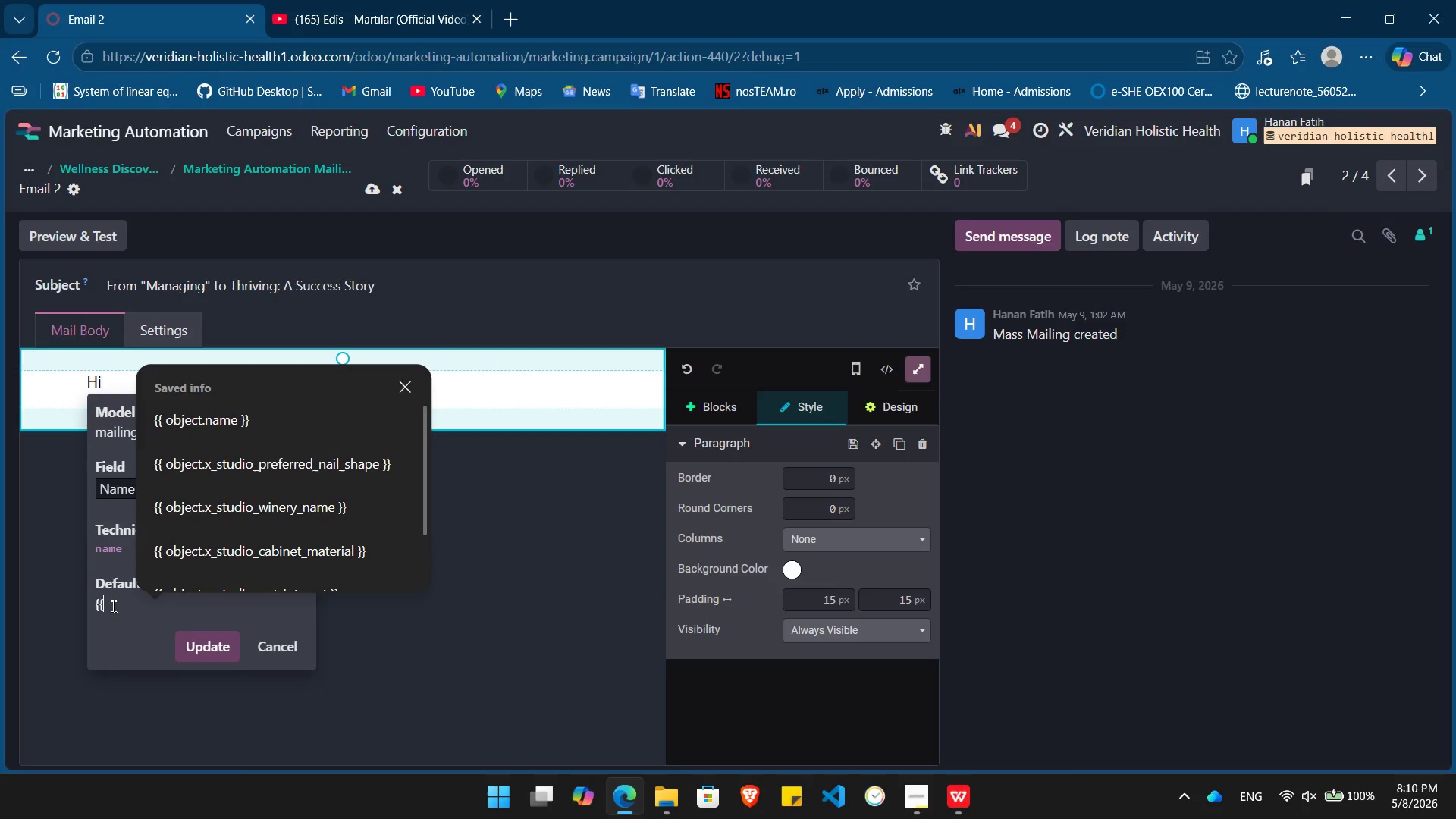 
key(Shift+BracketLeft)
 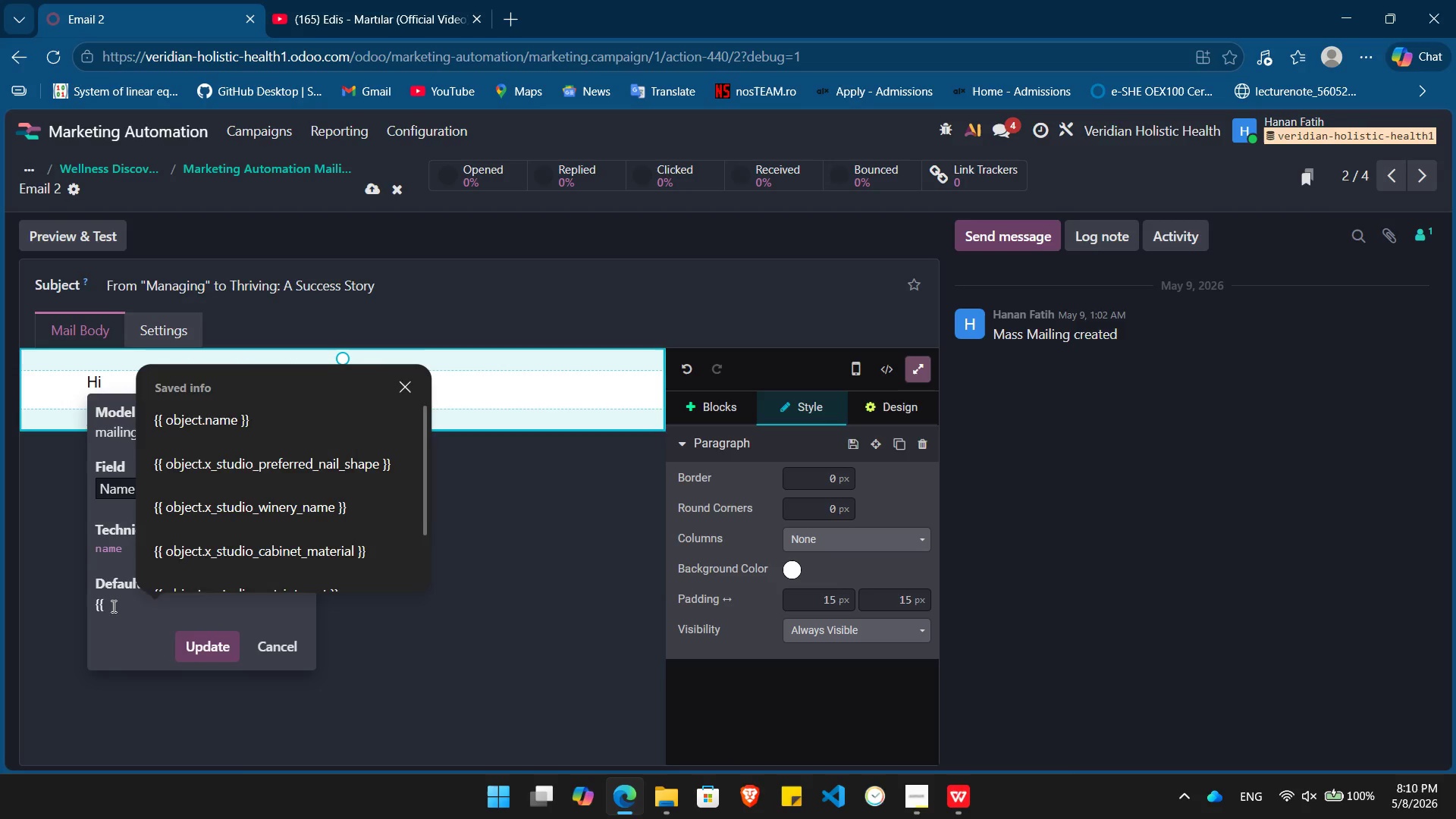 
key(ArrowDown)
 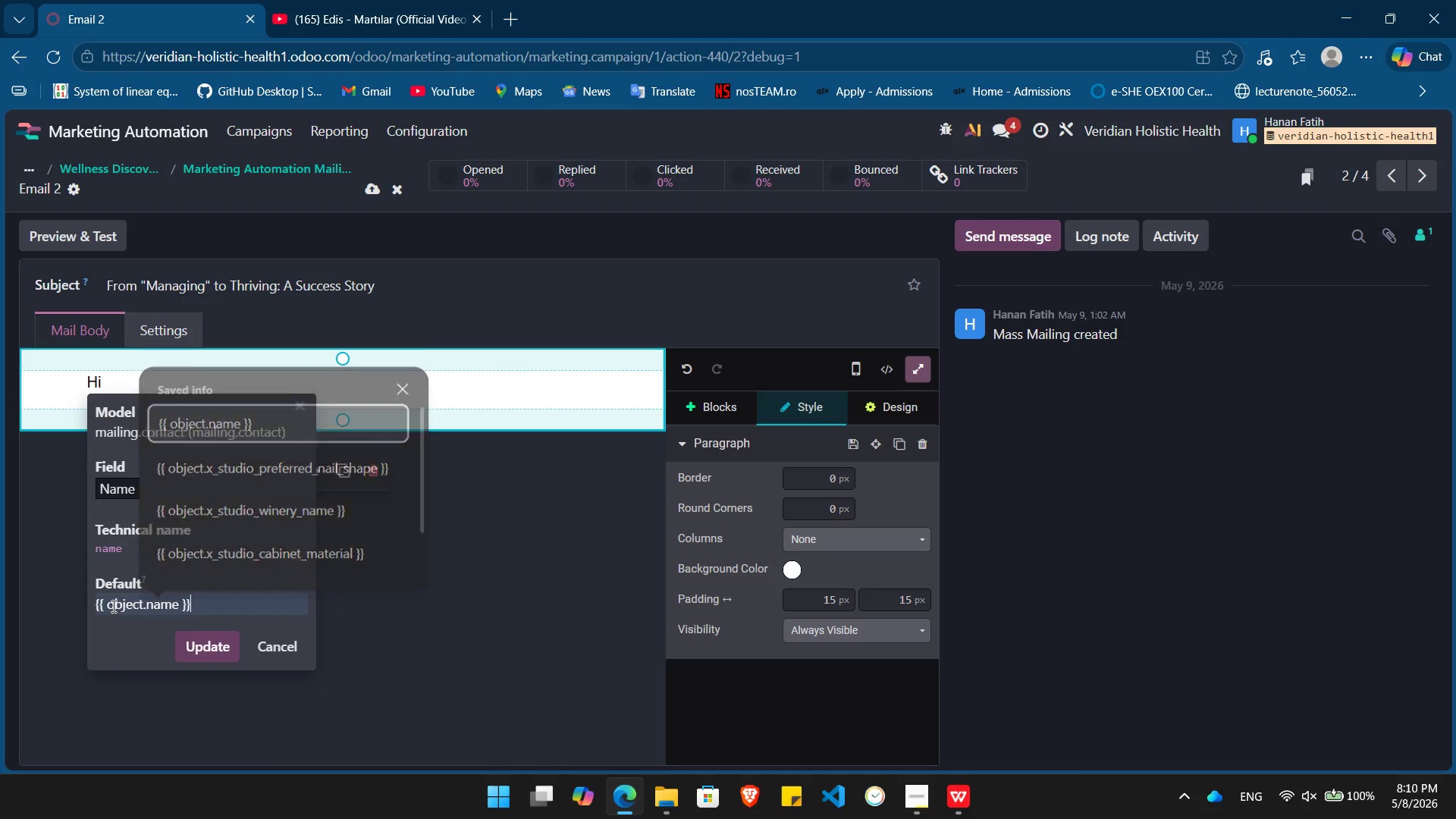 
key(Enter)
 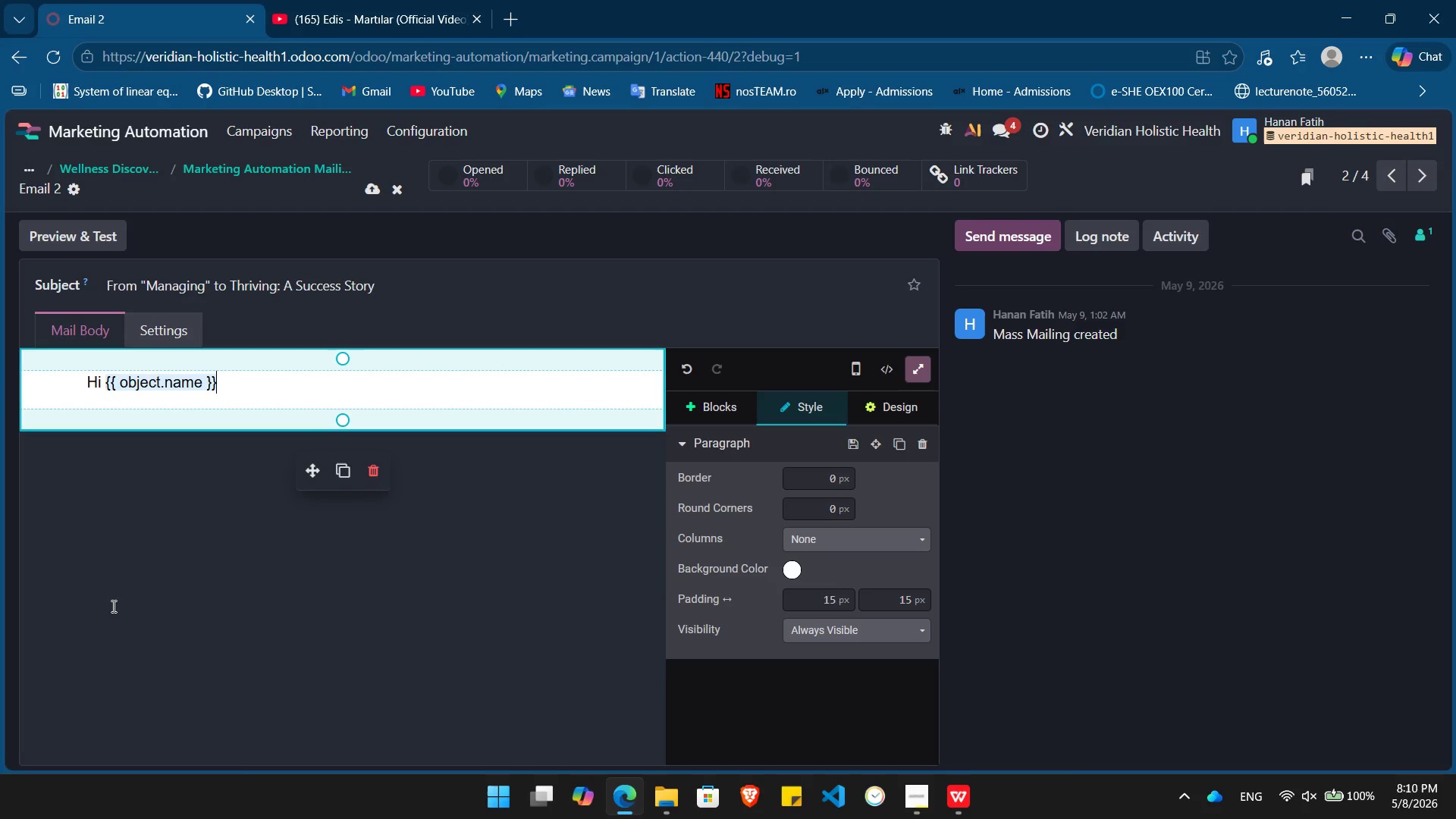 
key(Enter)
 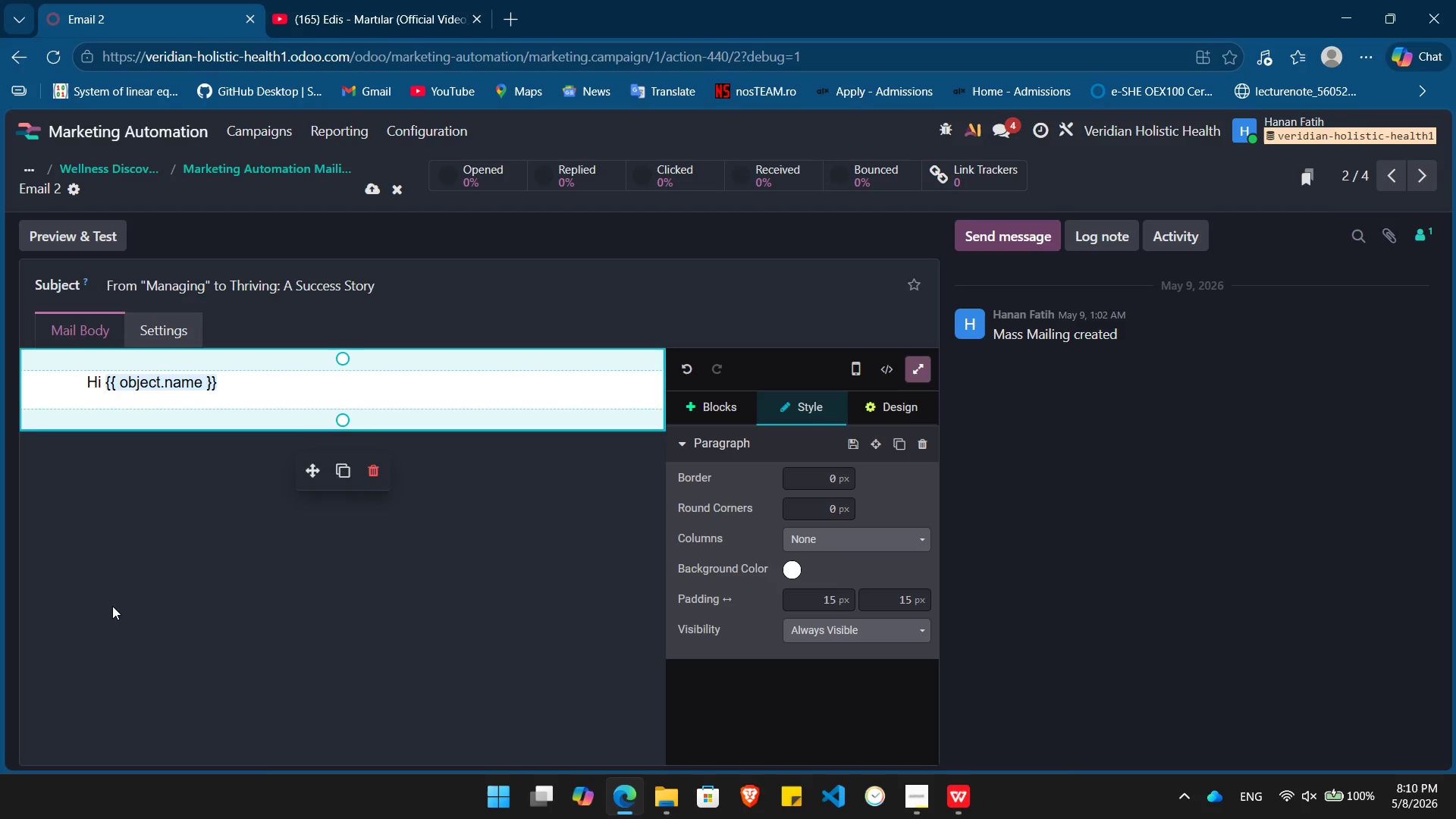 
key(Comma)
 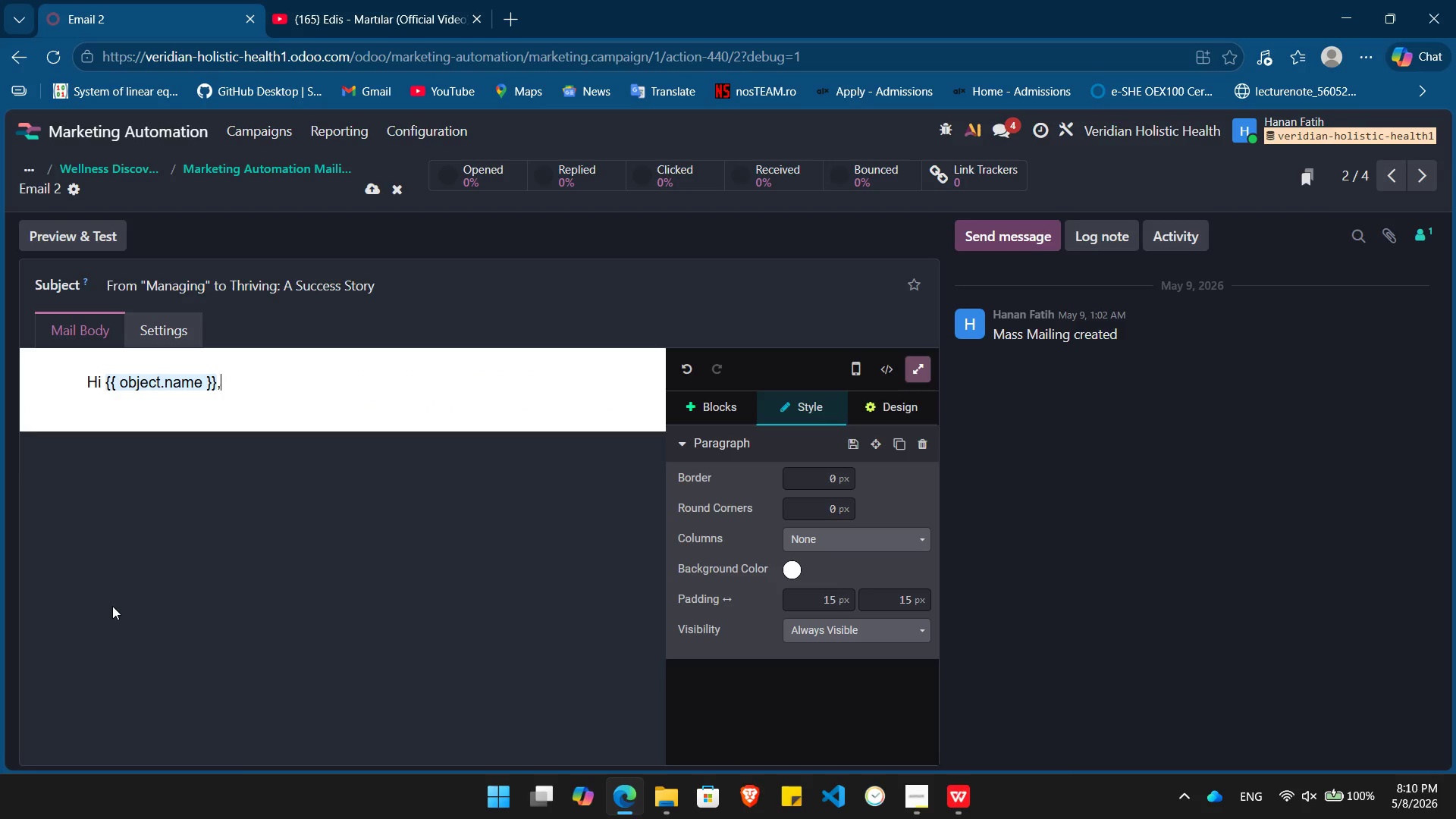 
key(Enter)
 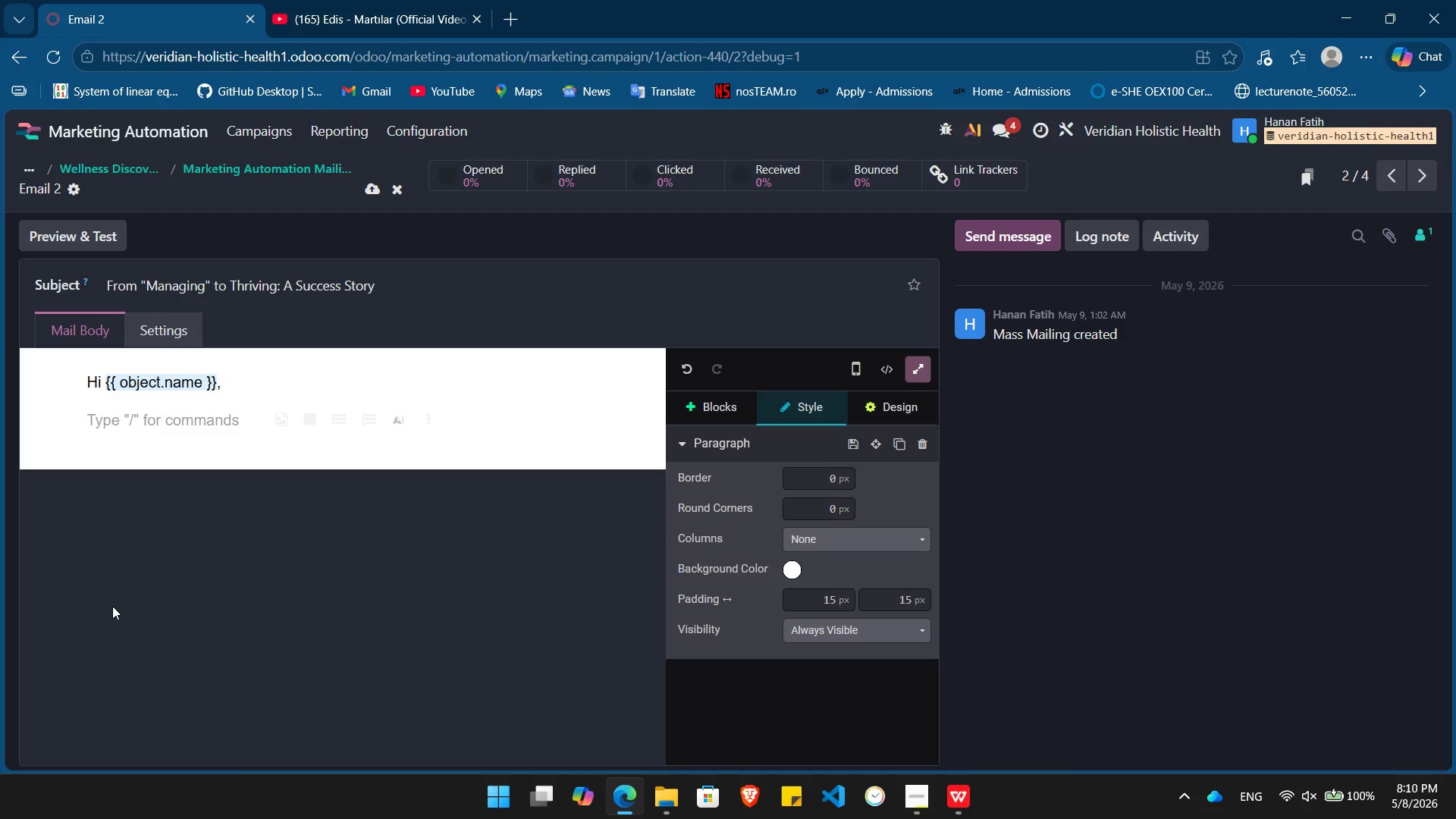 
wait(7.95)
 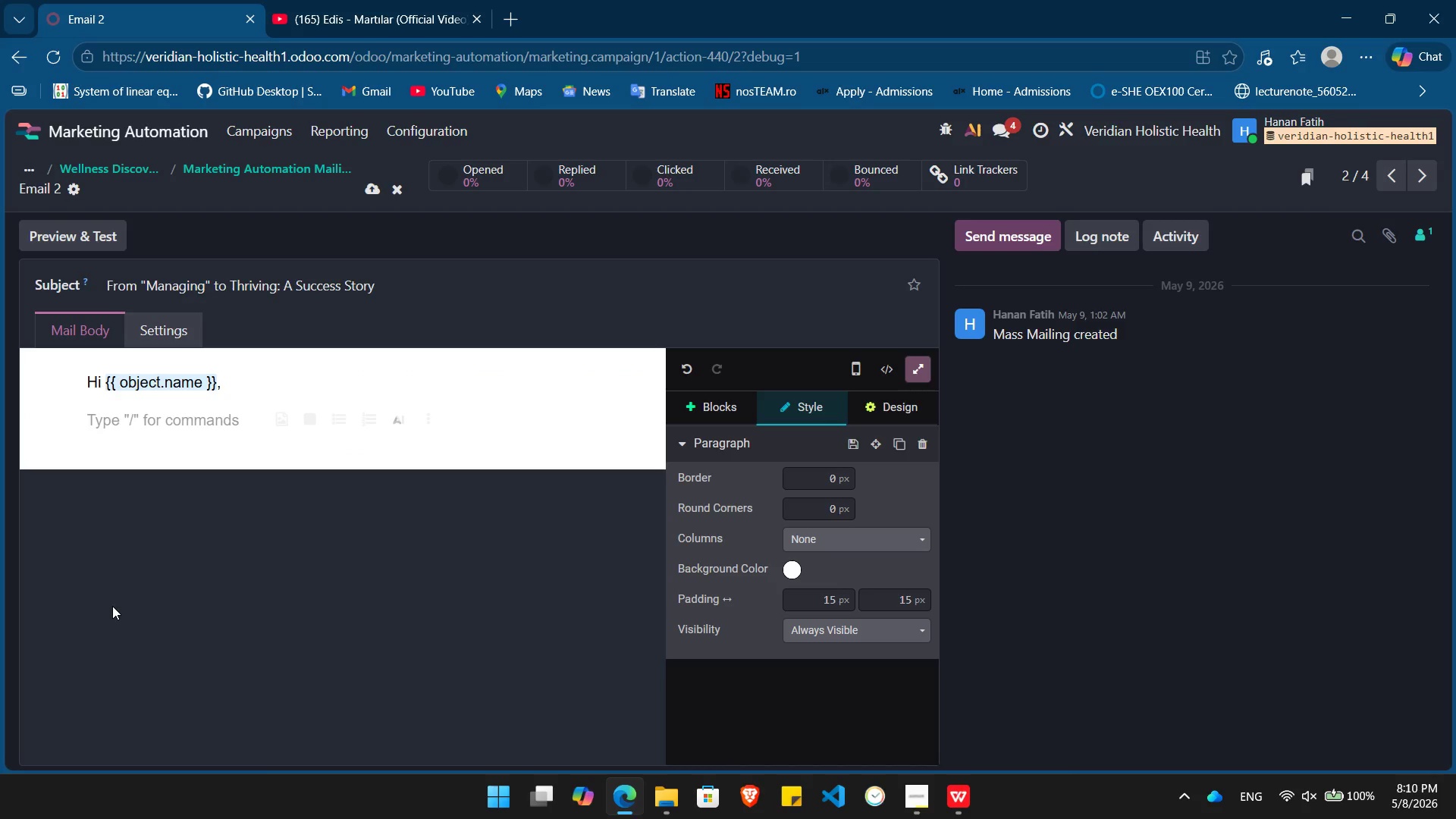 
type(We recently worked with a patient who, like you, was foused on /)
 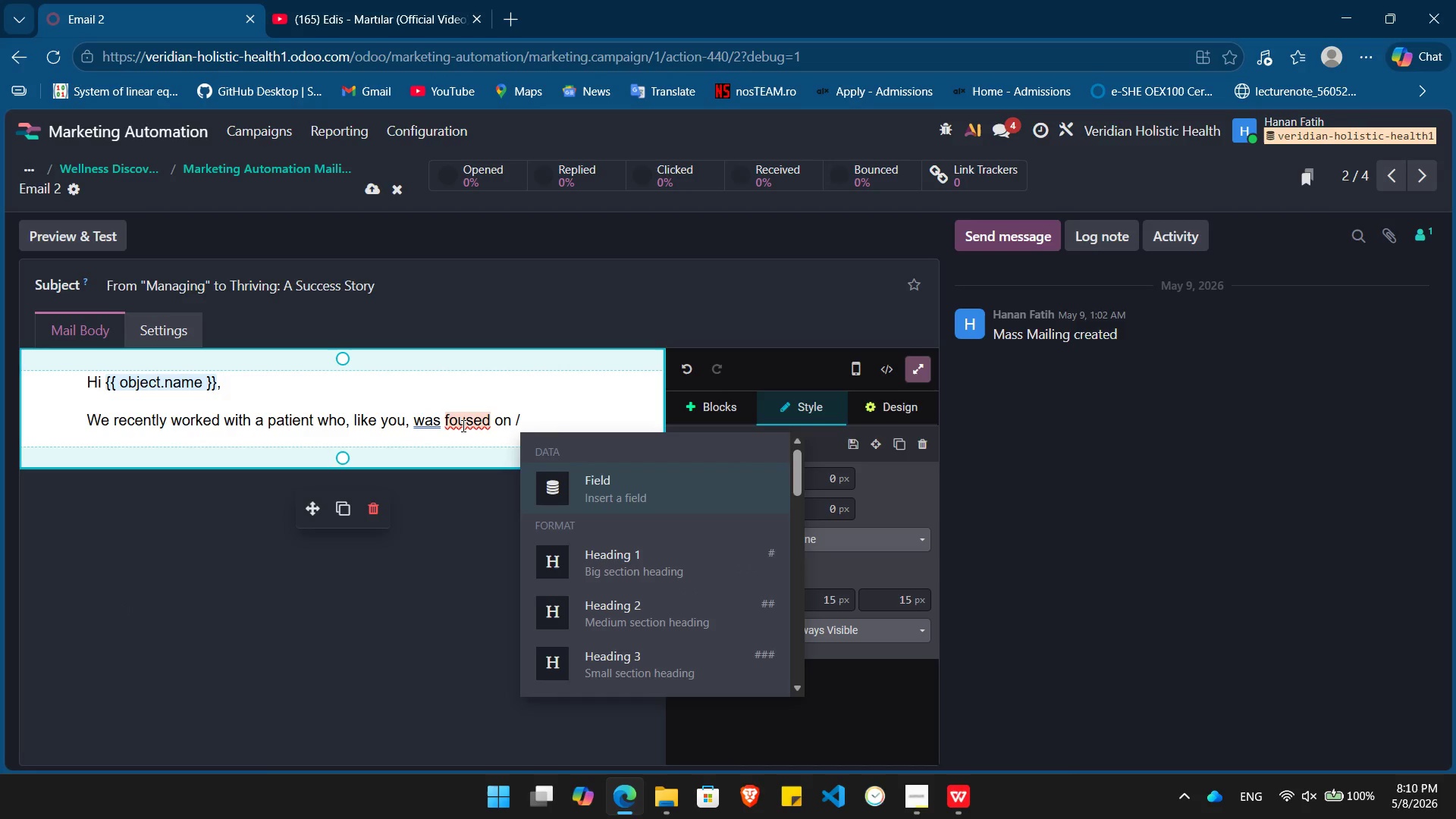 
left_click([460, 425])
 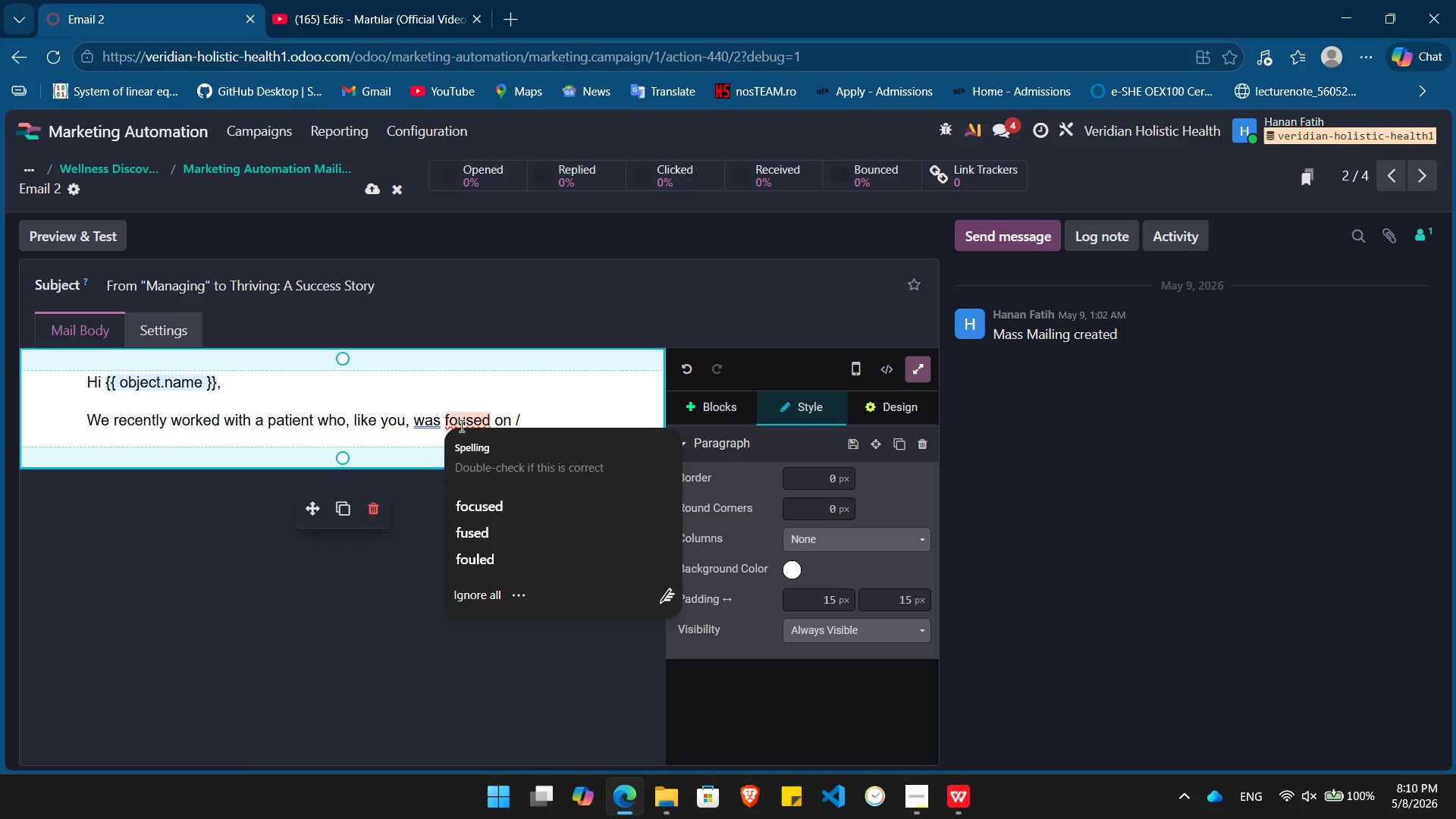 
key(C)
 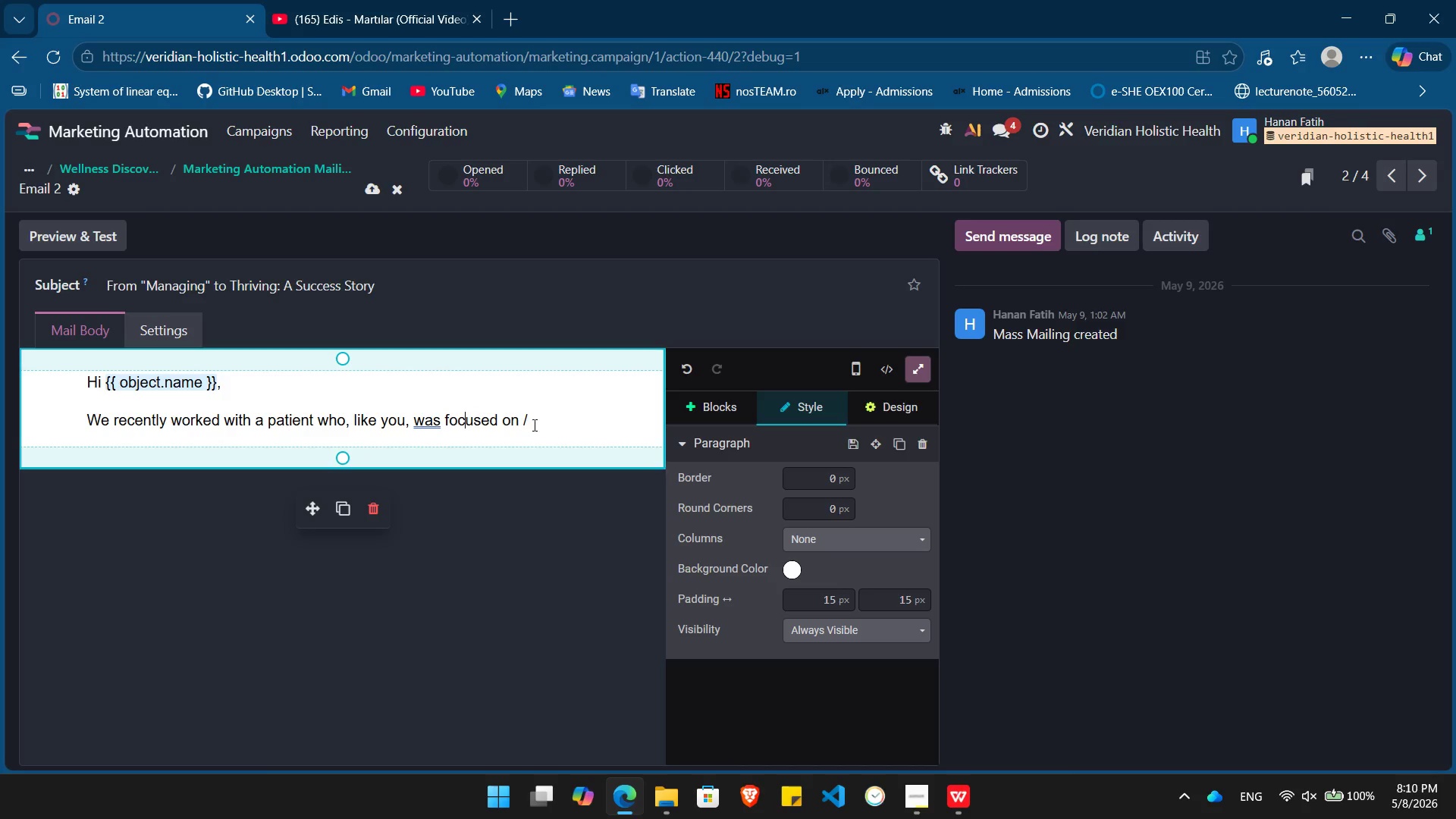 
left_click([537, 423])
 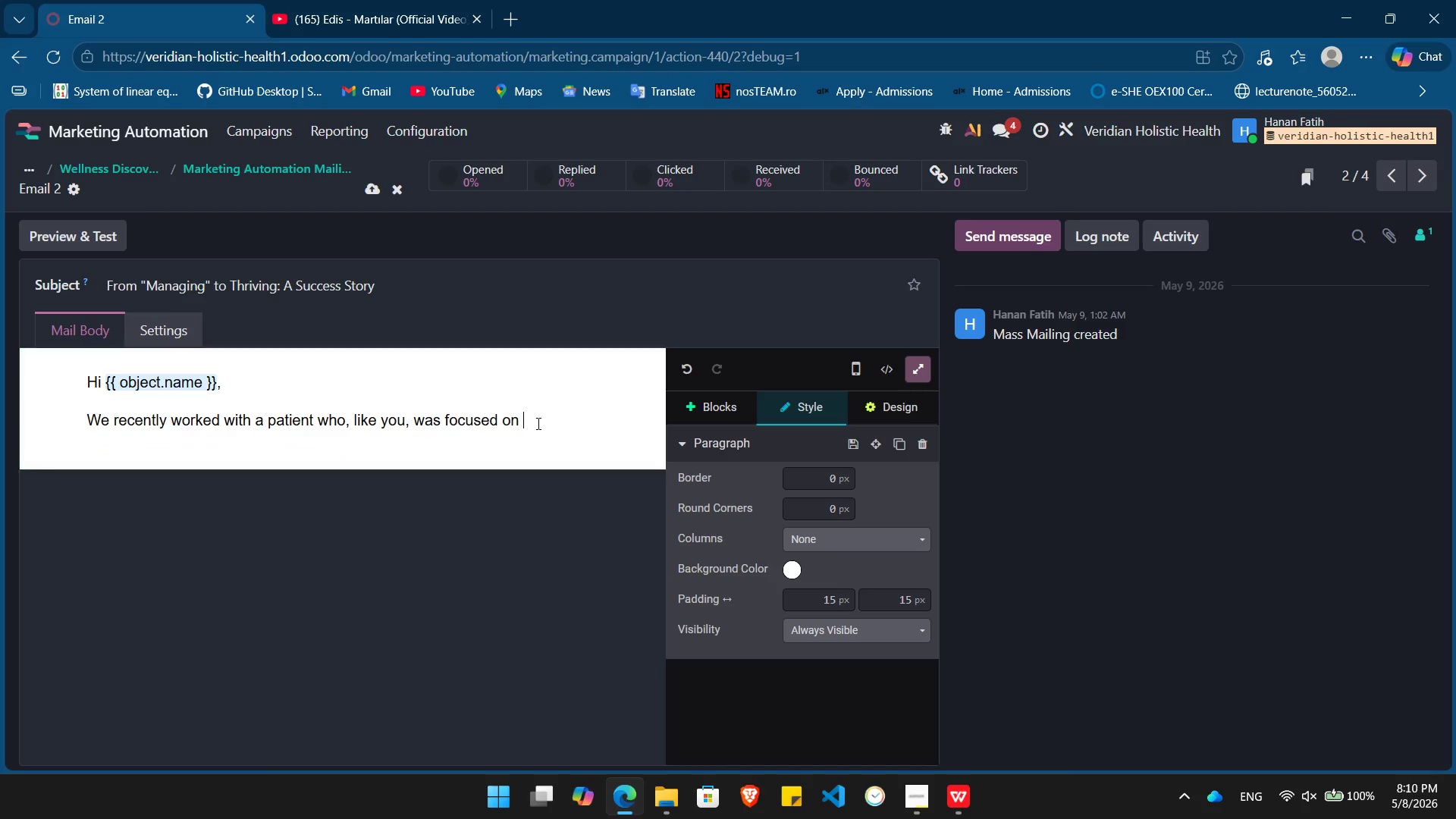 
key(Backspace)
 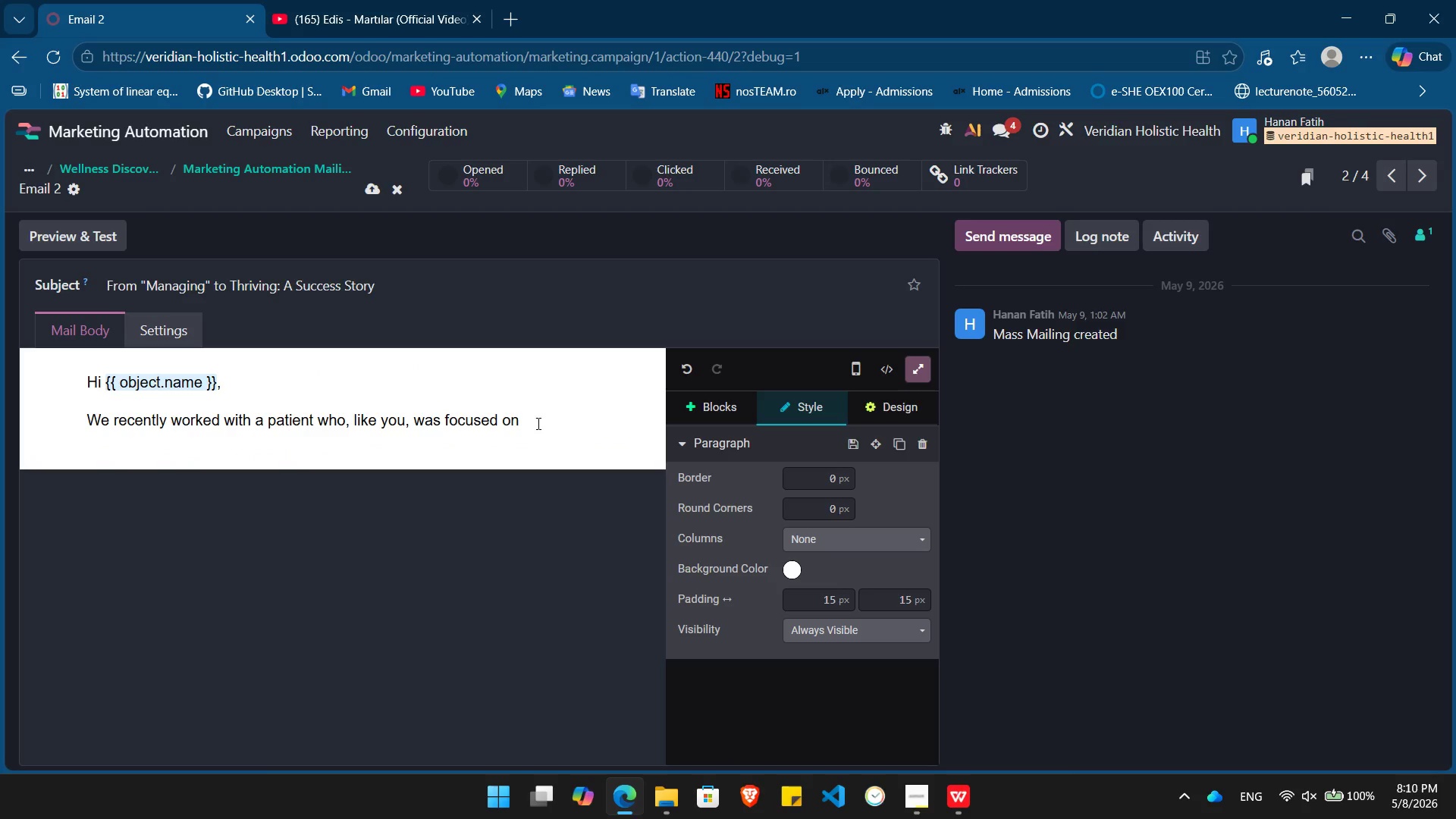 
key(Slash)
 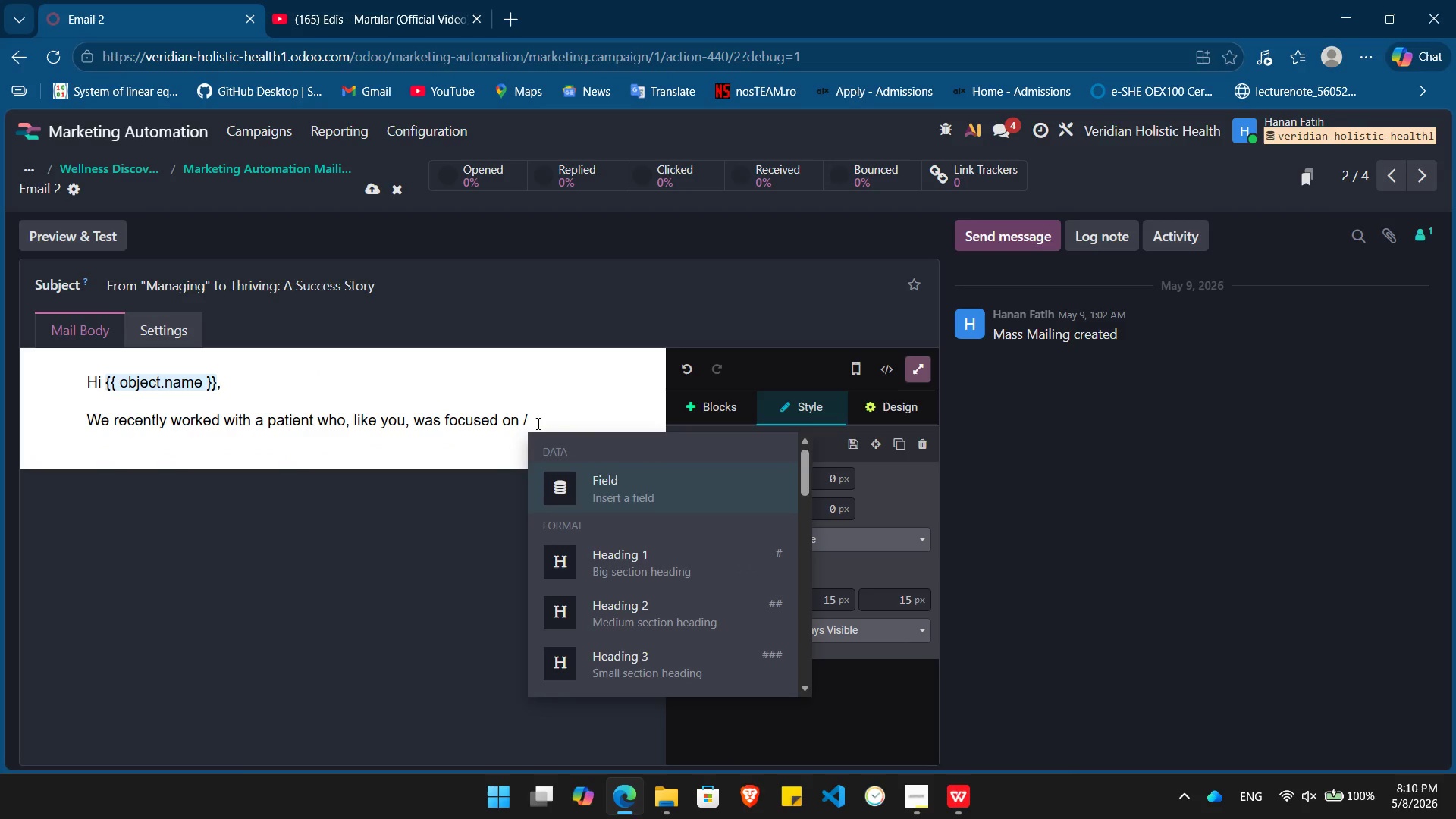 
key(Enter)
 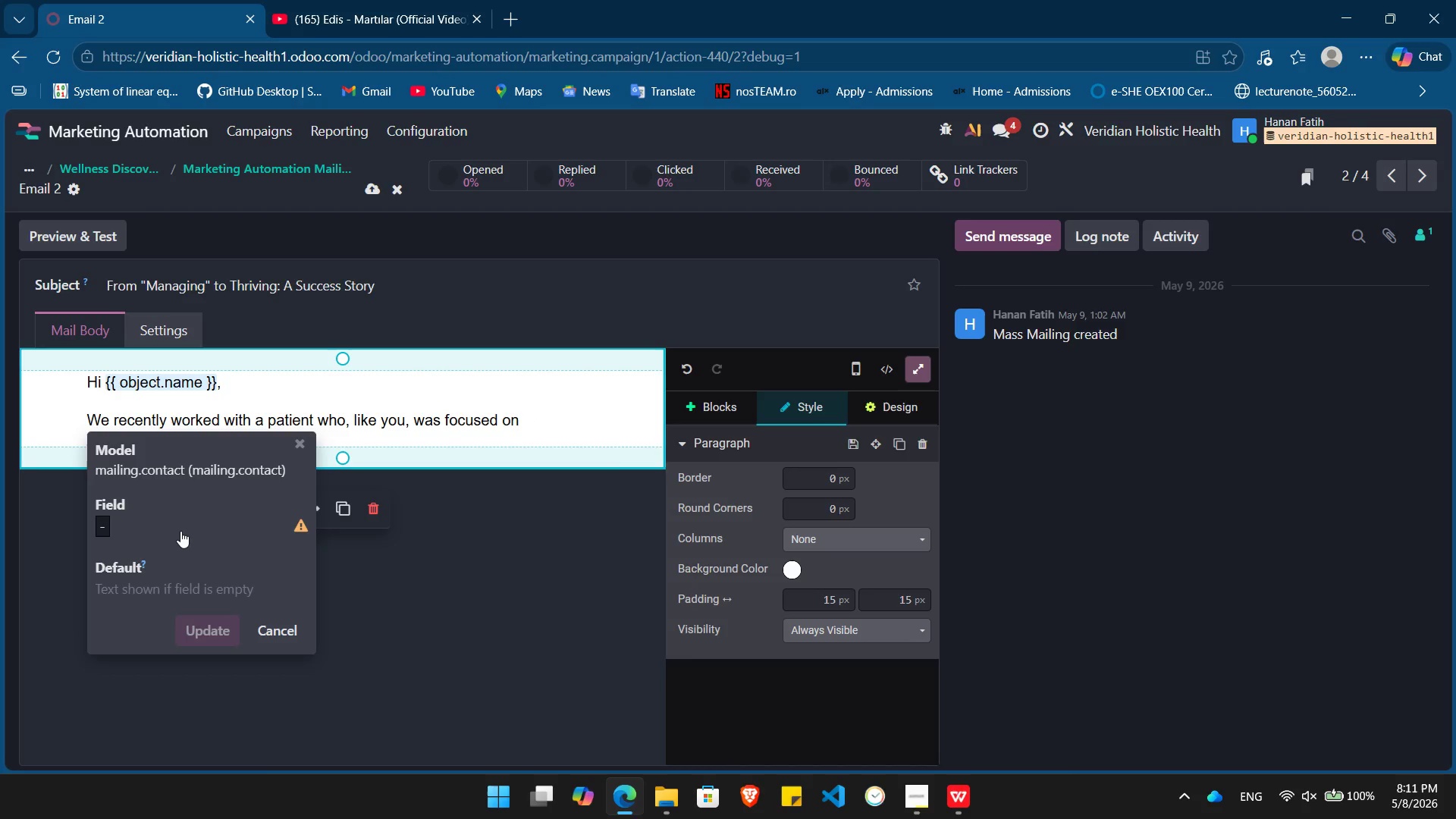 
left_click([180, 531])
 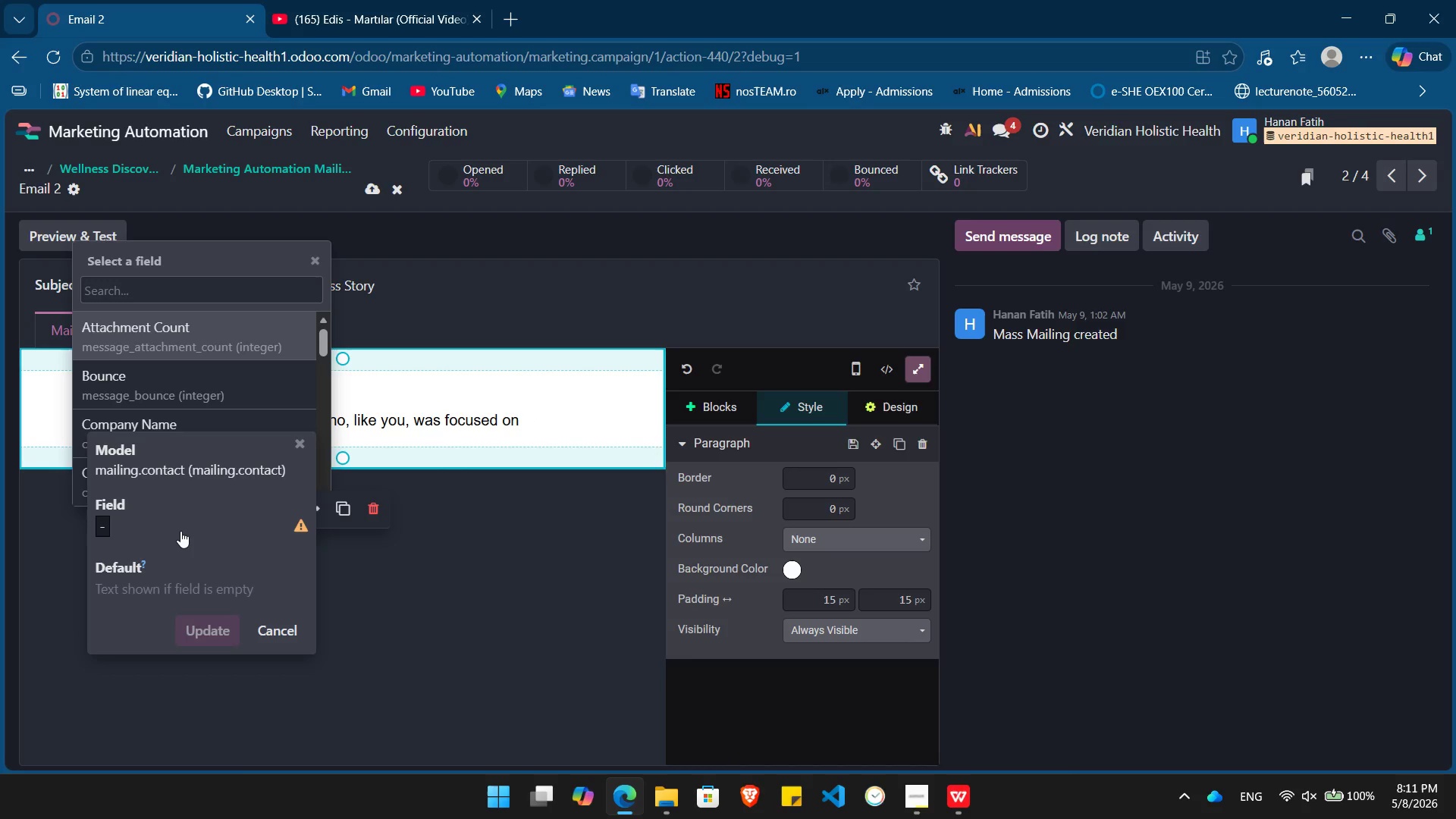 
type(prim)
 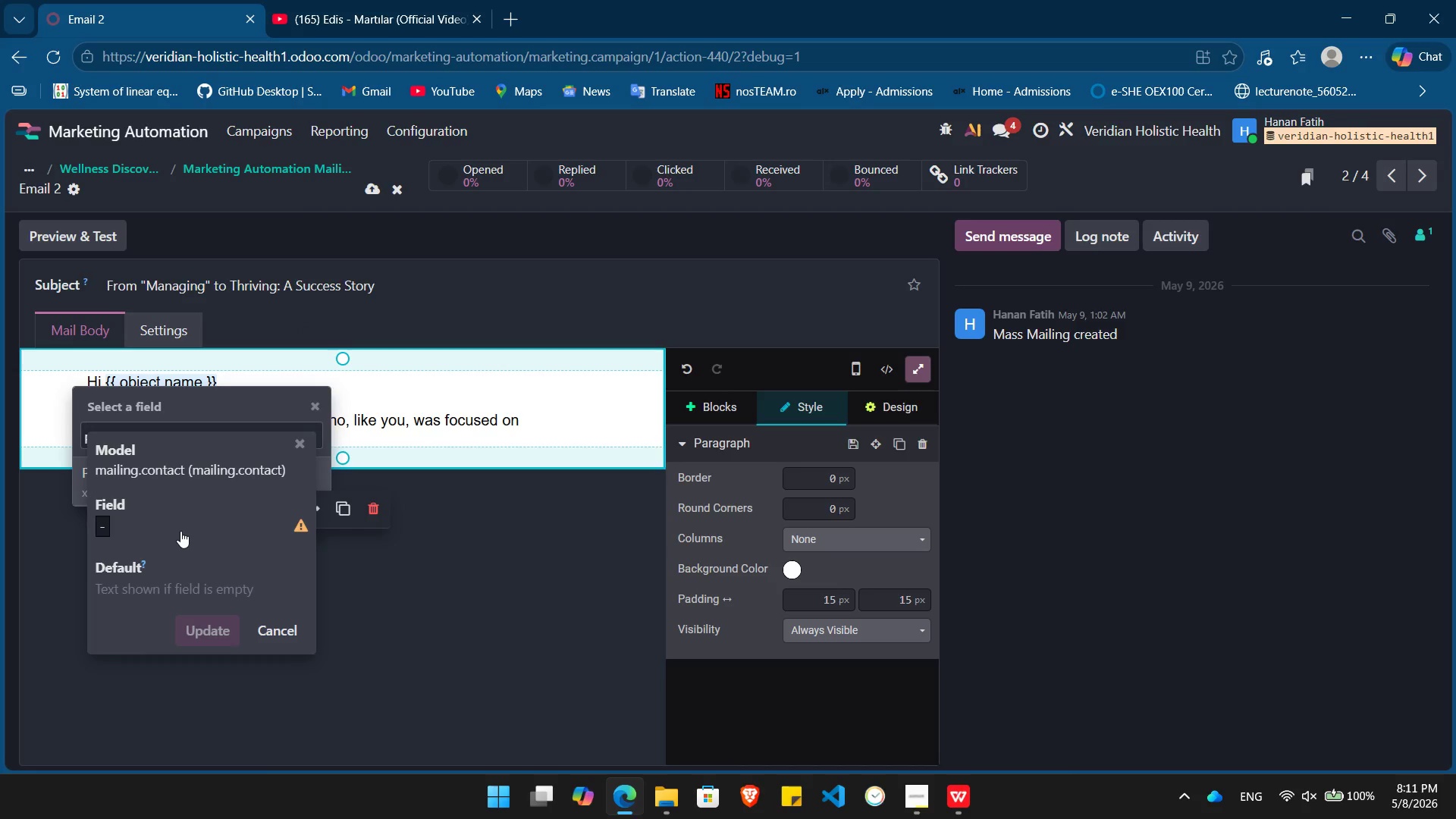 
key(Enter)
 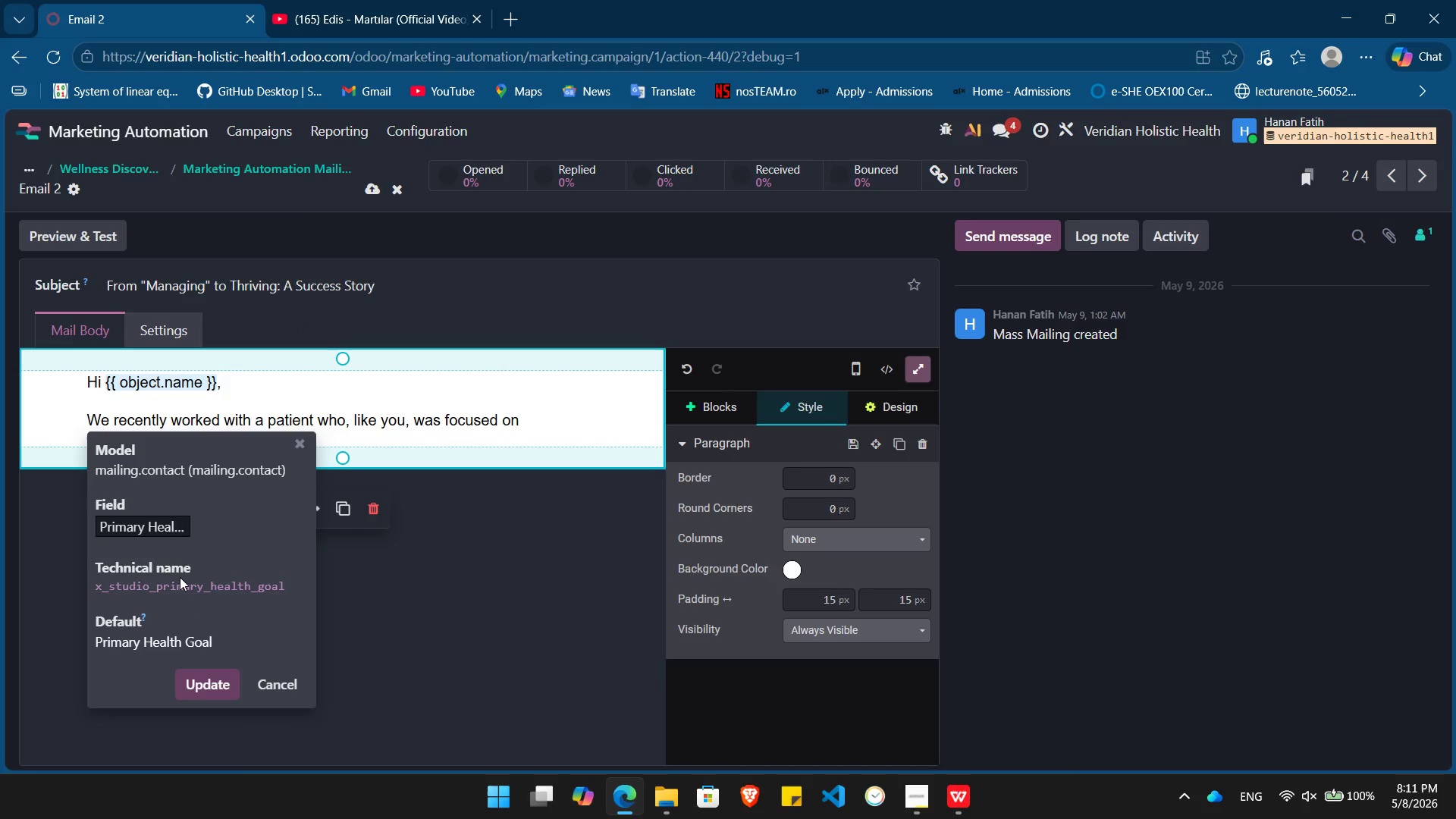 
double_click([180, 577])
 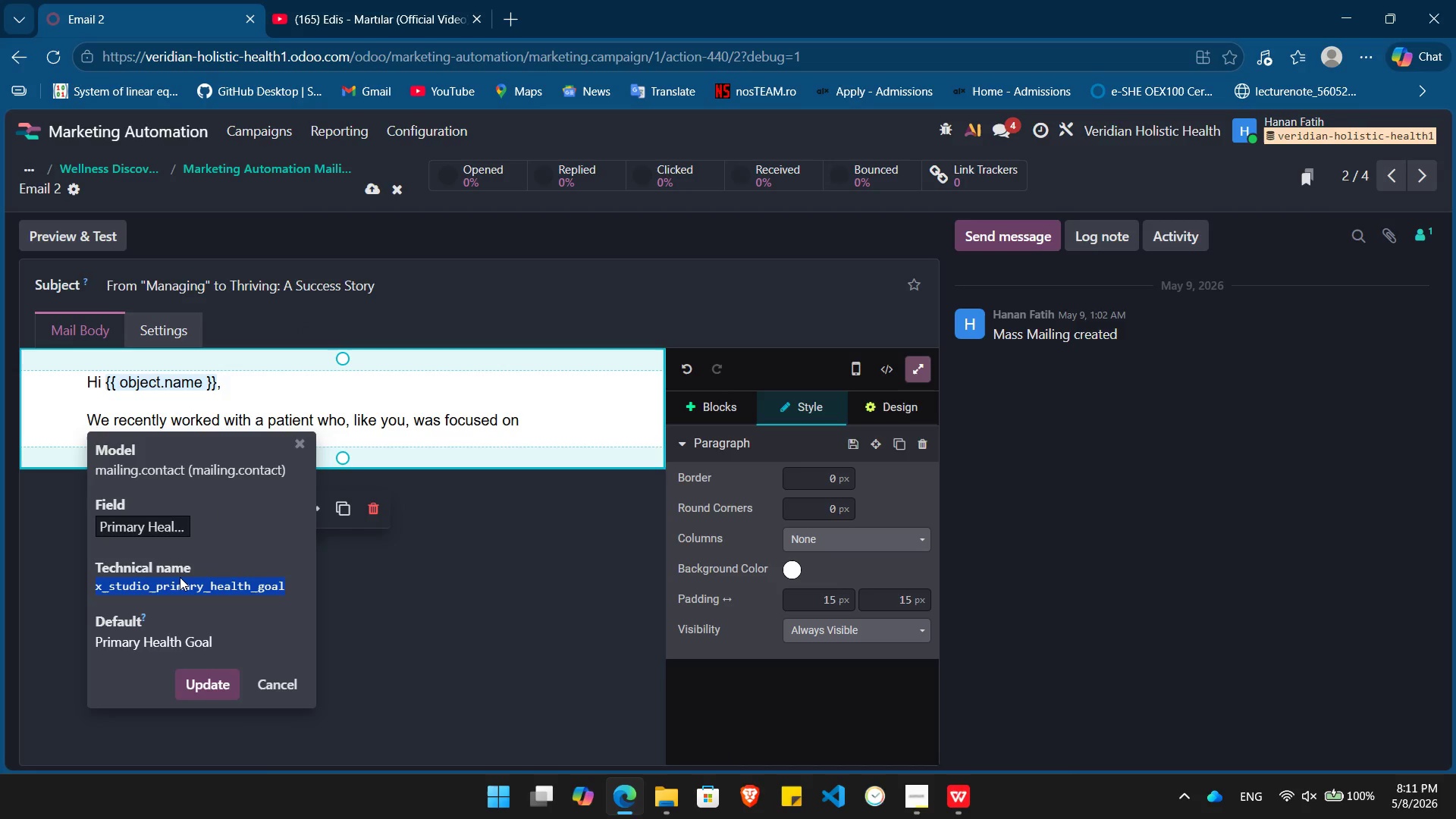 
key(Control+ControlLeft)
 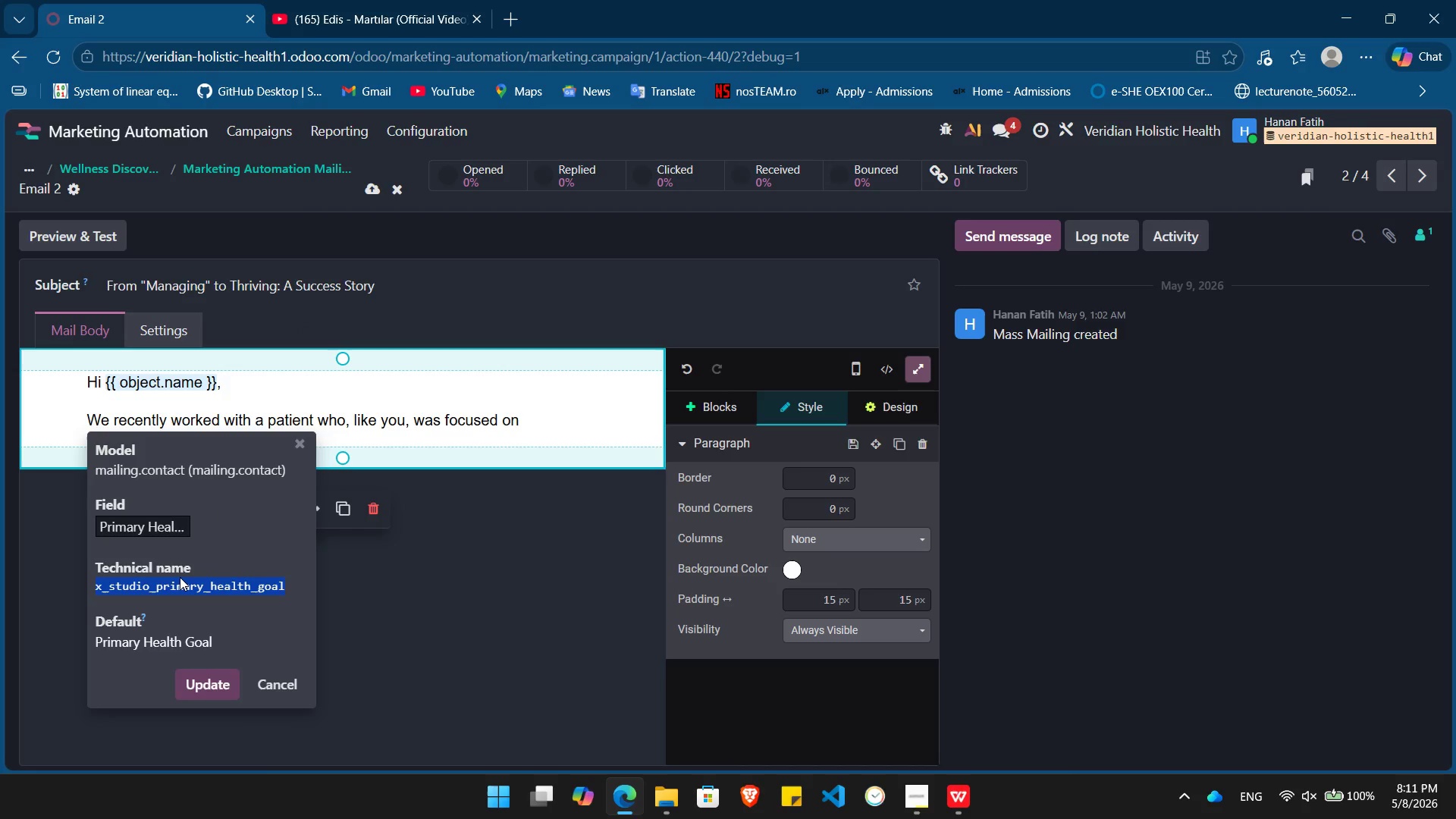 
key(Control+C)
 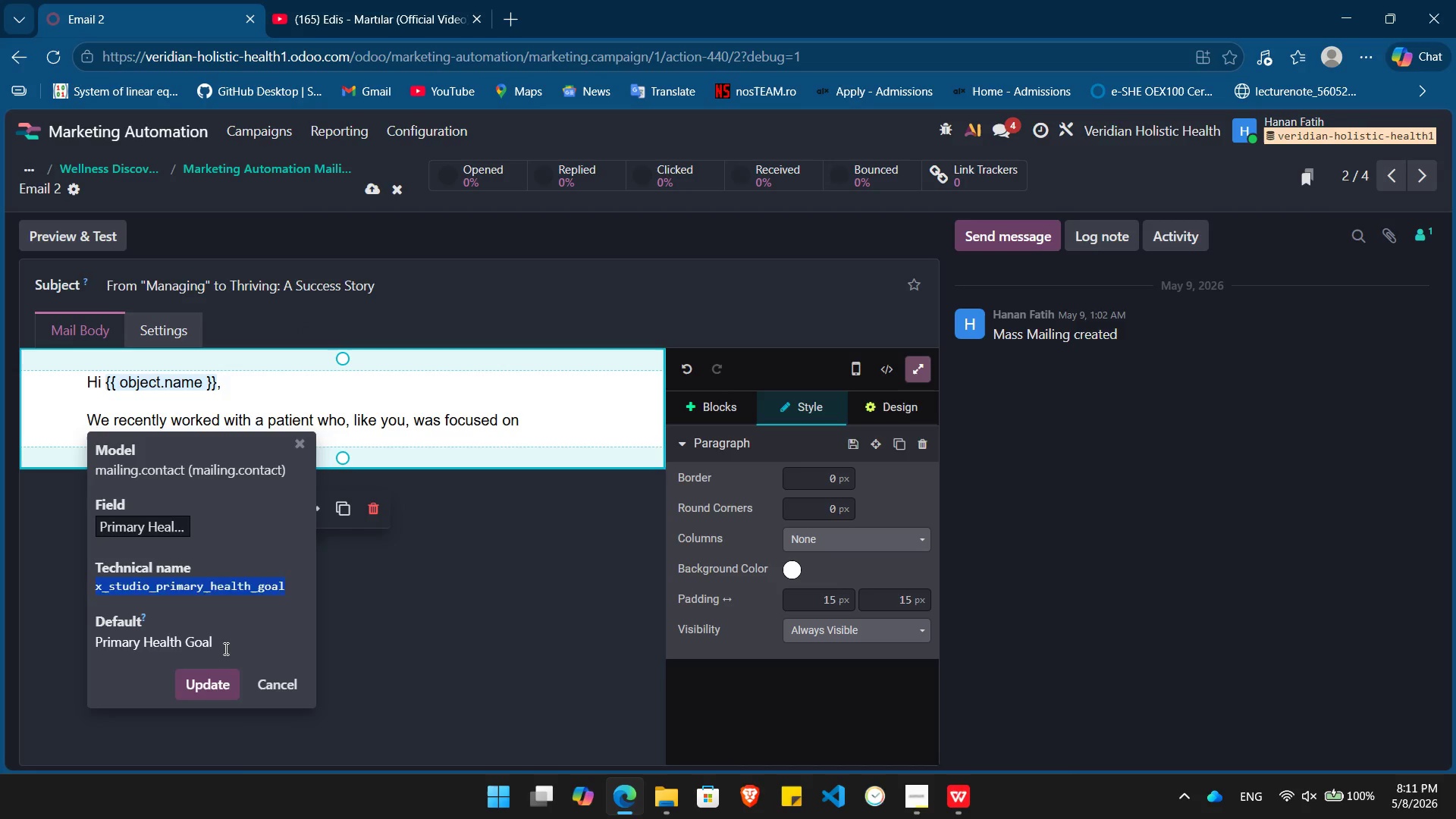 
double_click([224, 648])
 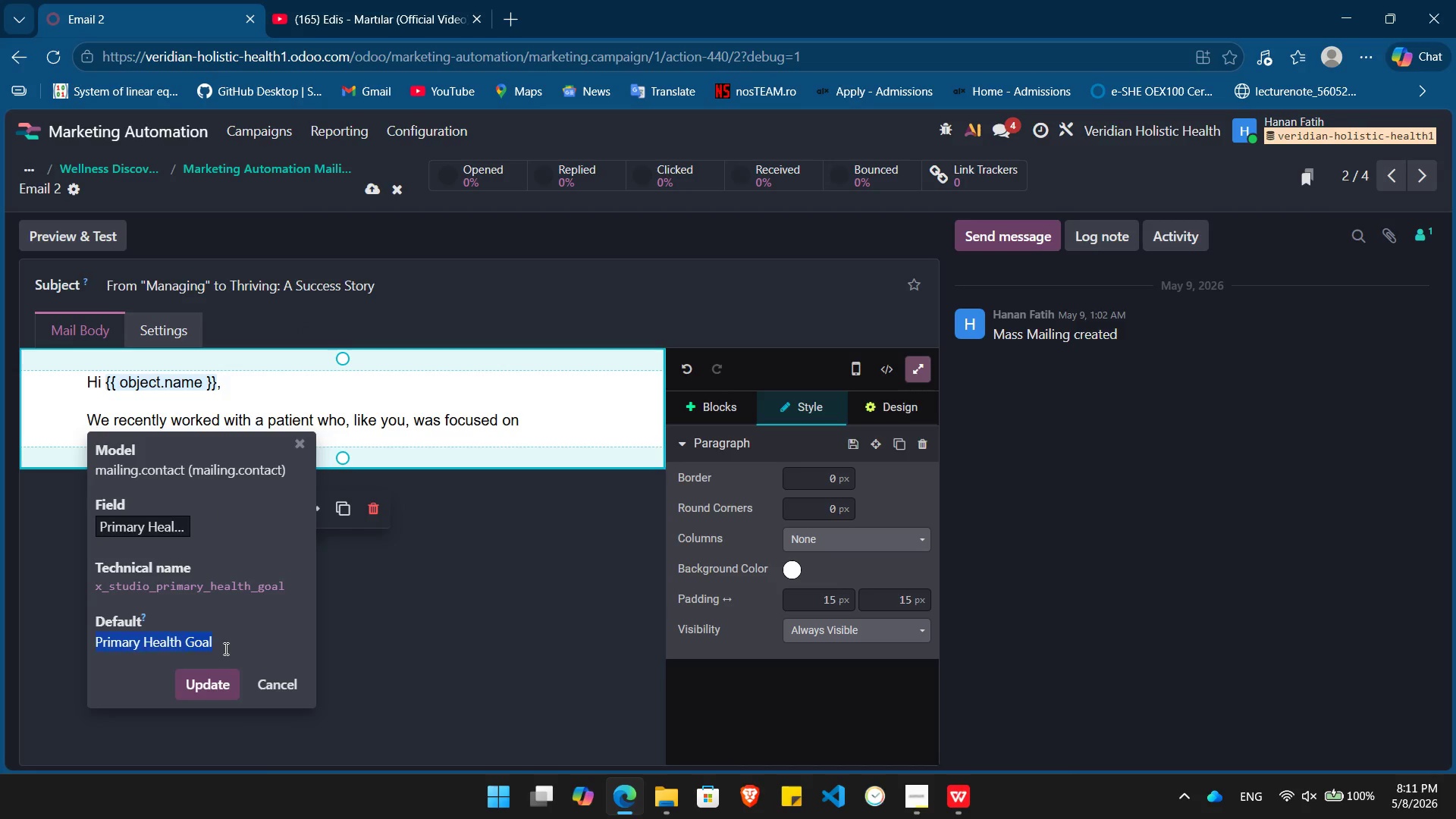 
triple_click([224, 648])
 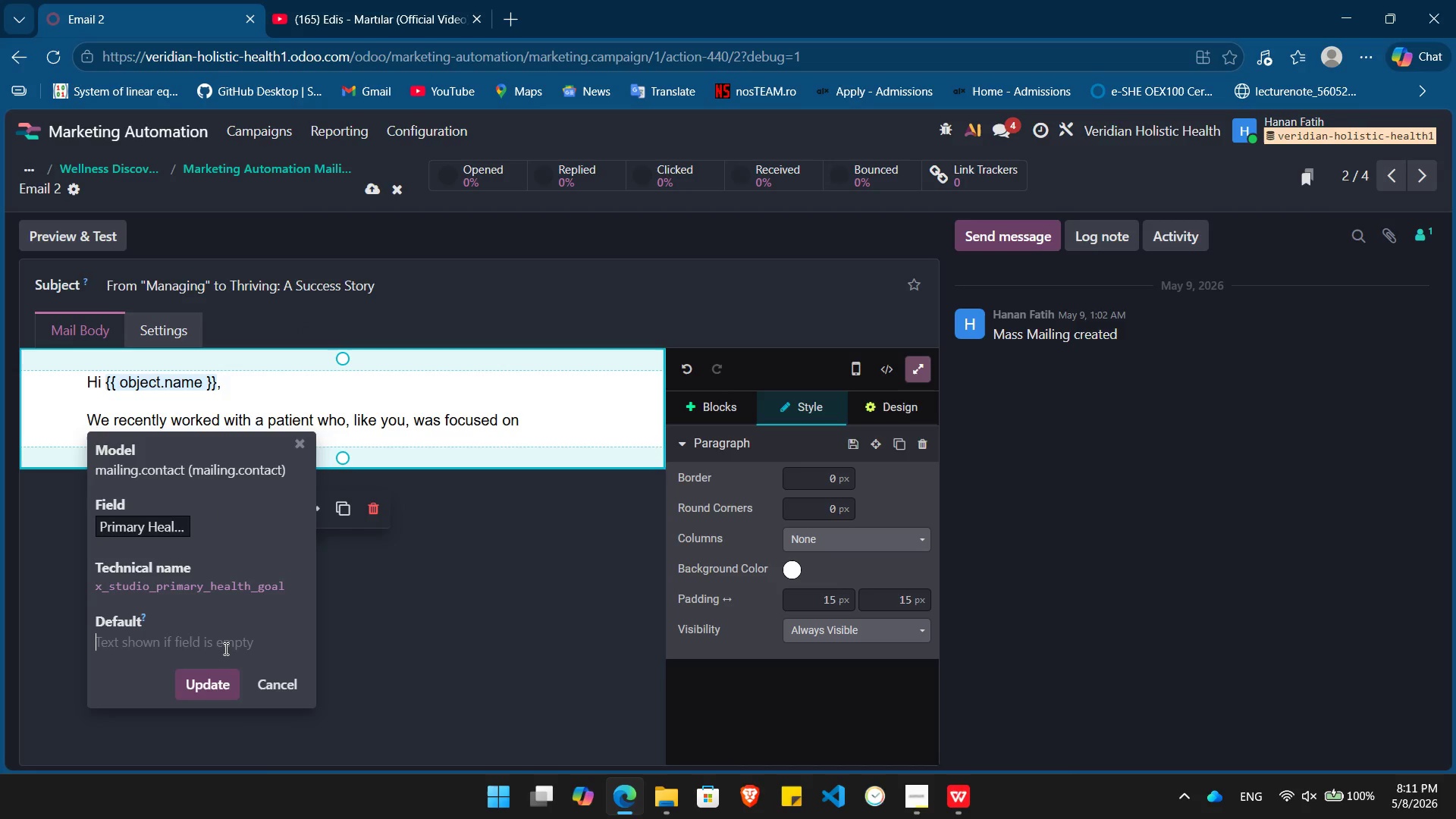 
key(Backspace)
type({{ object.)
 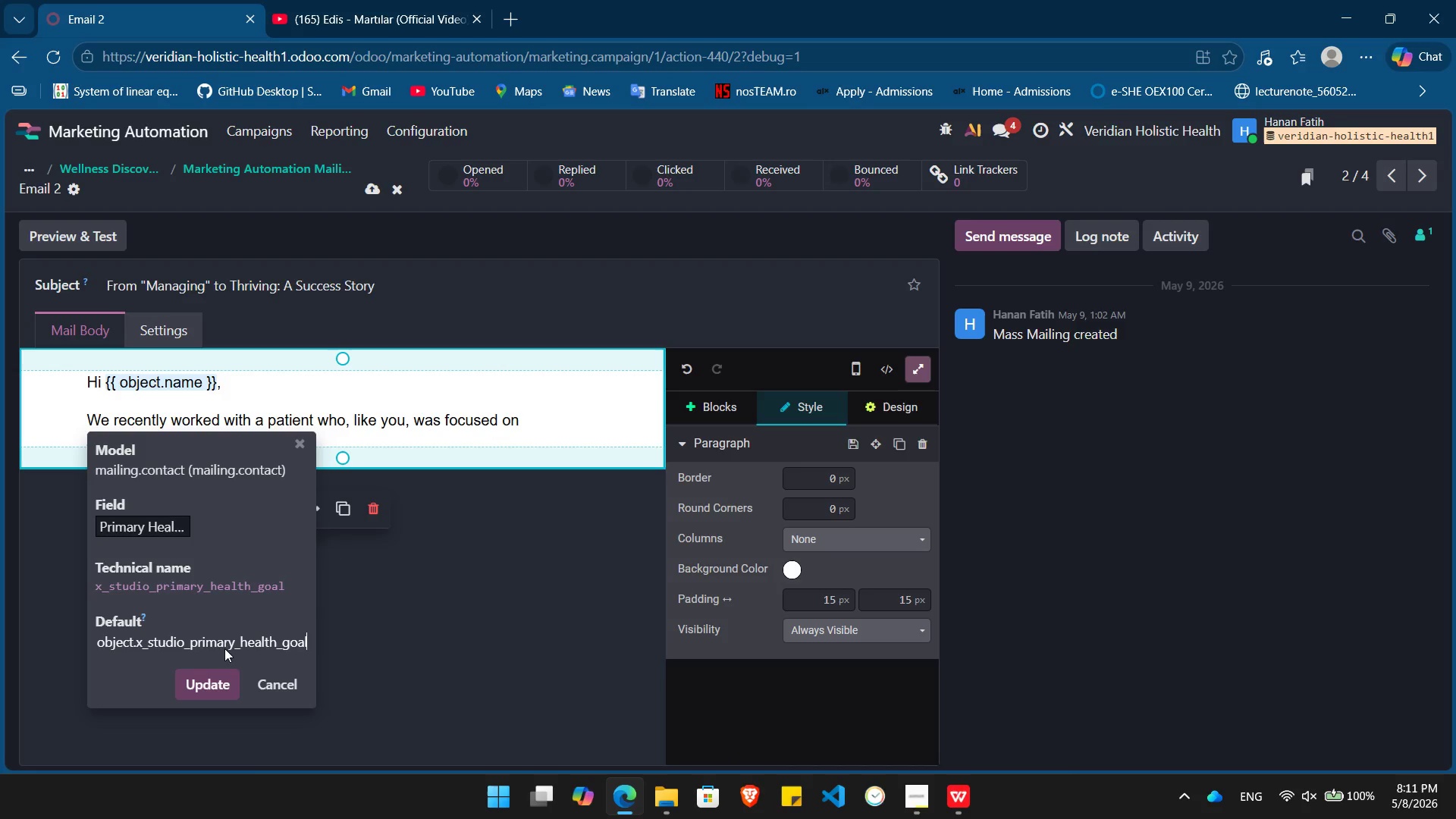 
 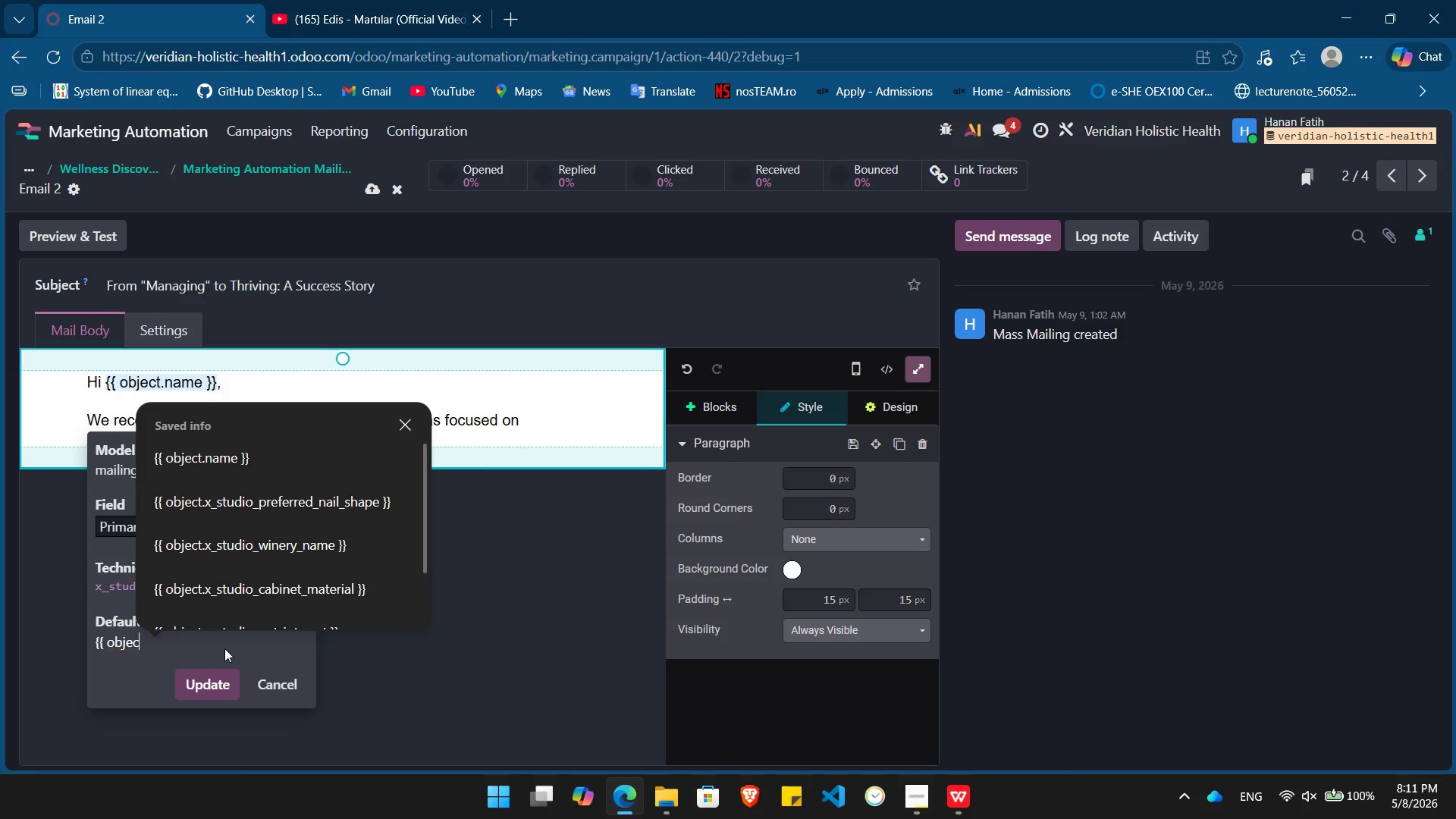 
key(Control+ControlLeft)
 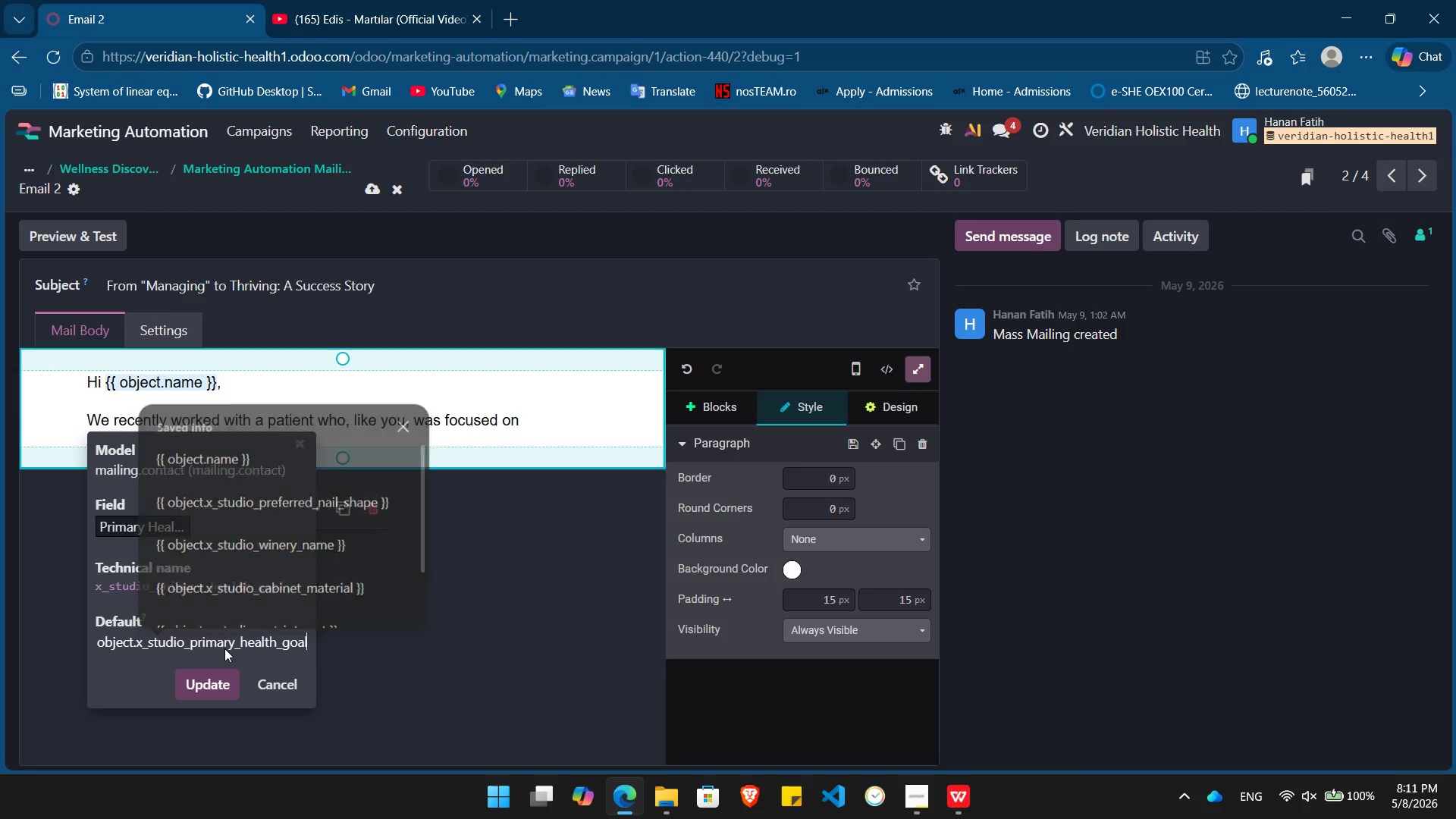 
key(Control+V)
 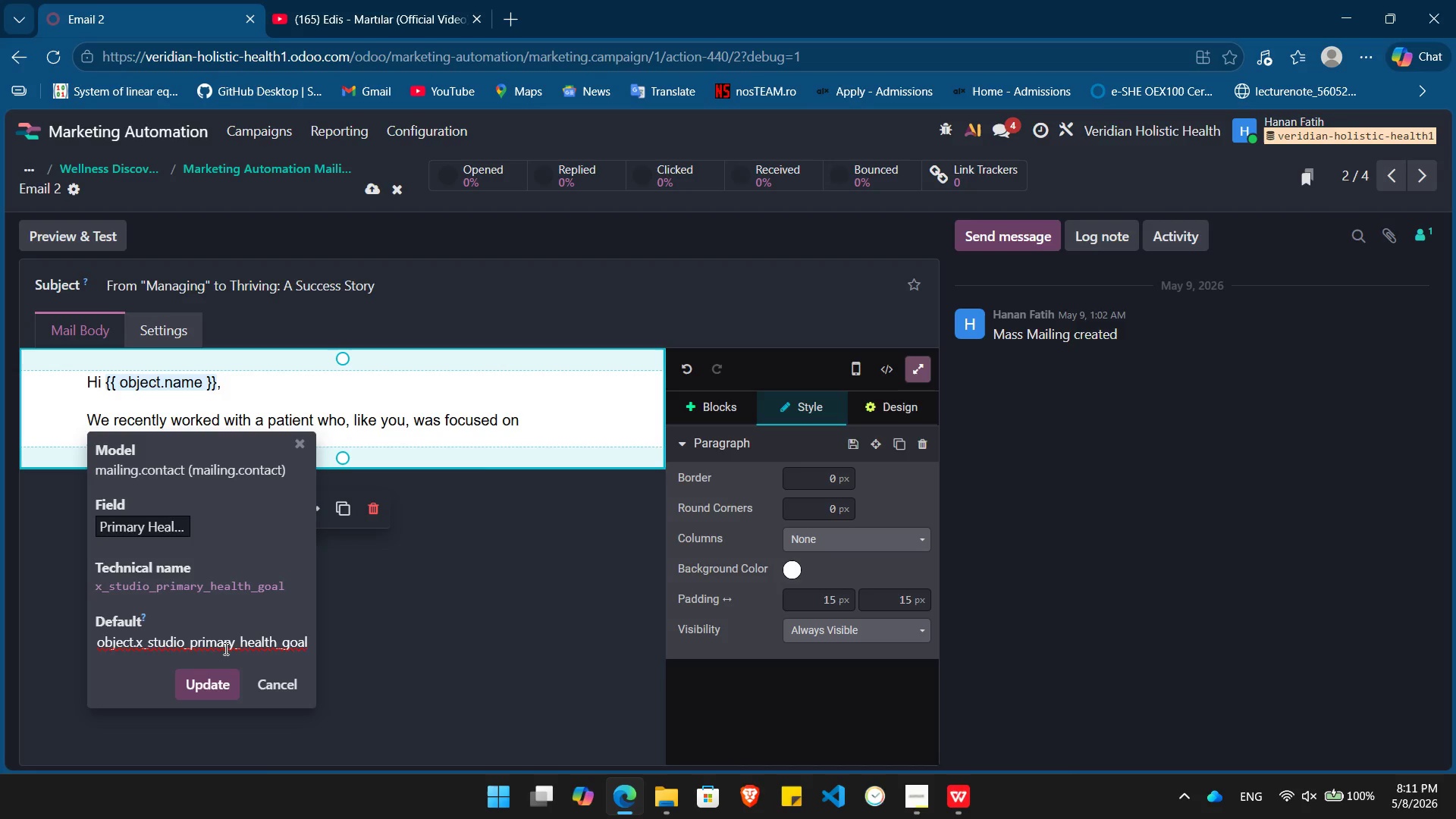 
key(Space)
 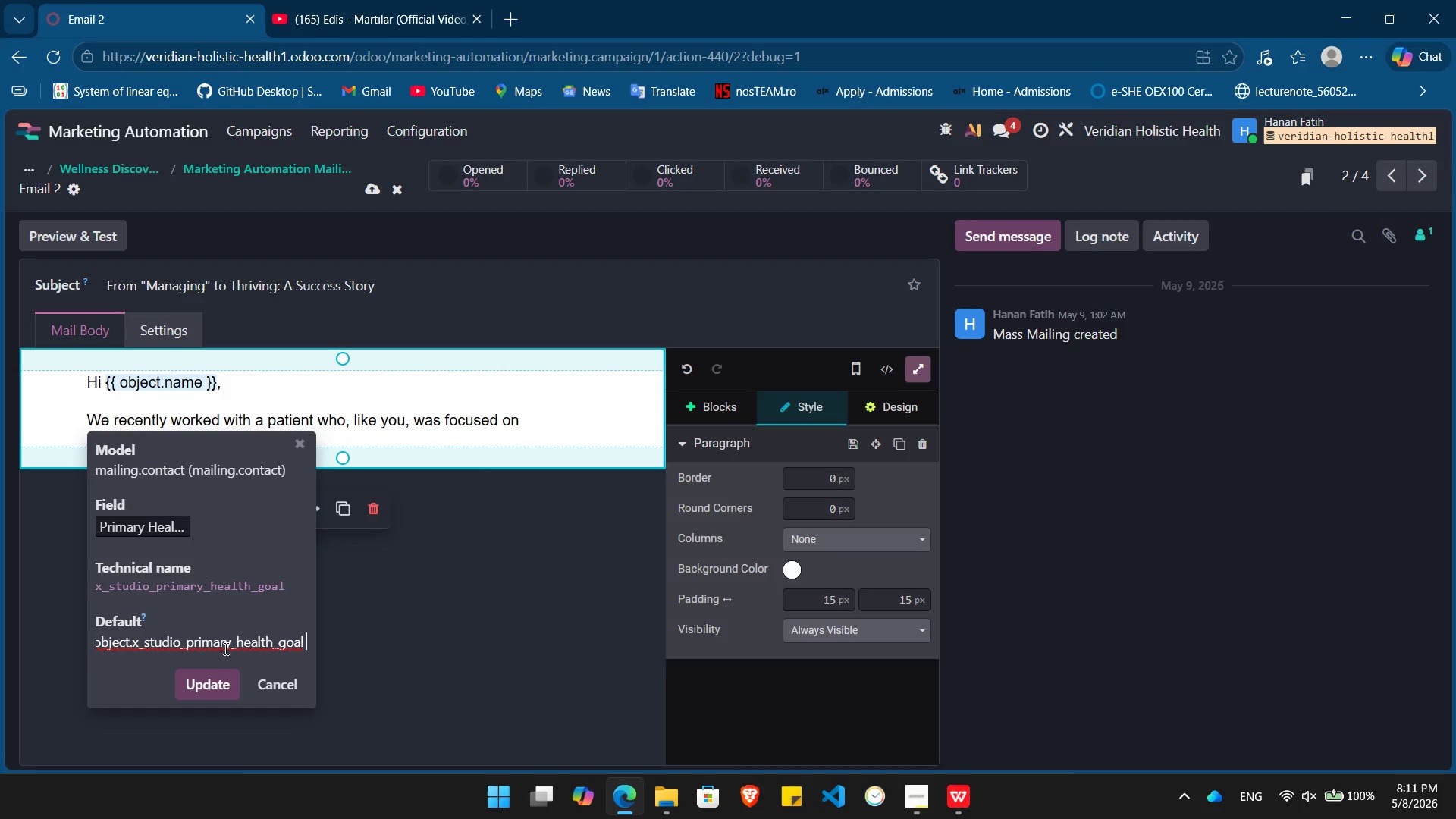 
key(Shift+BracketRight)
 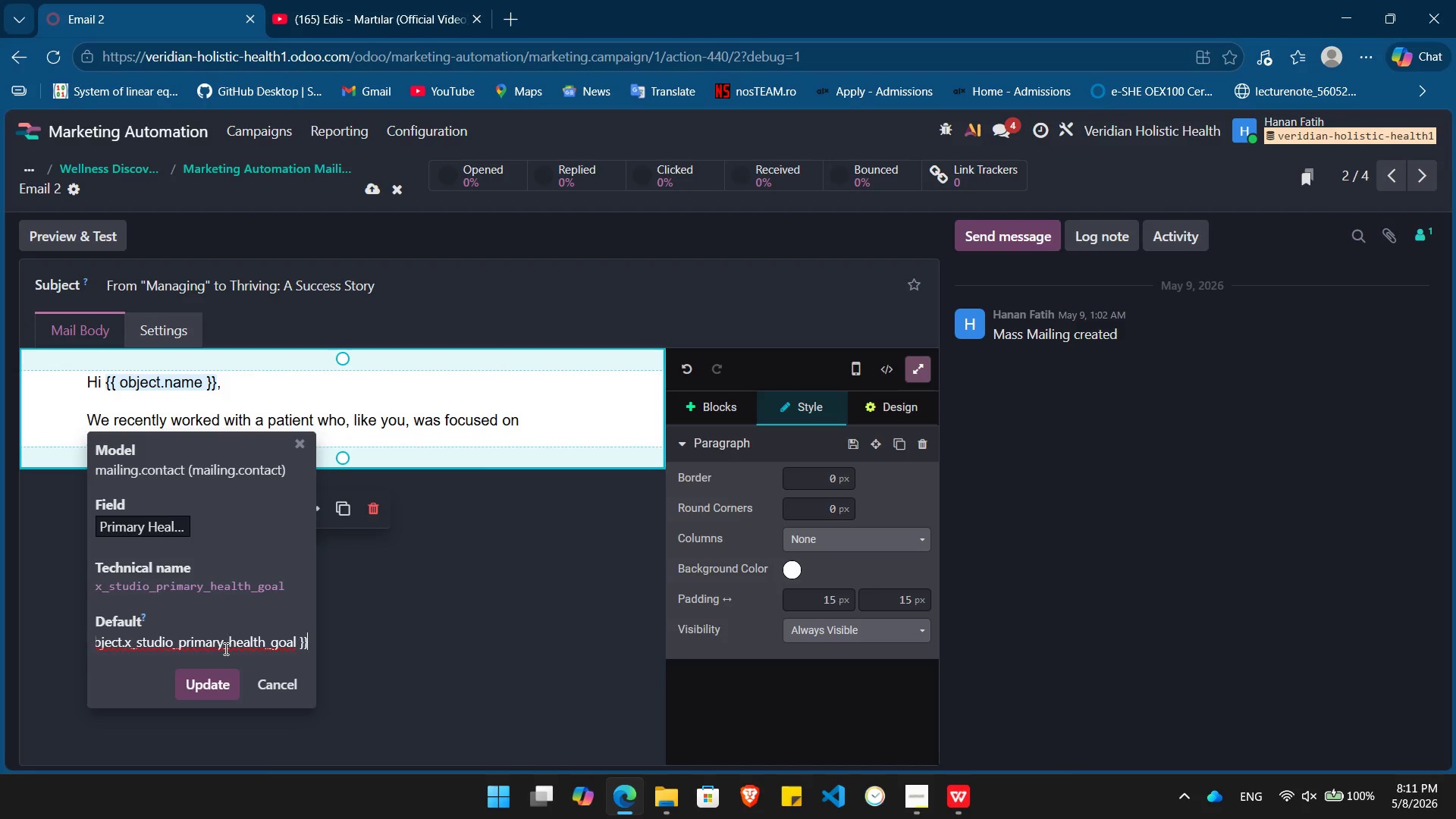 
key(Shift+BracketRight)
 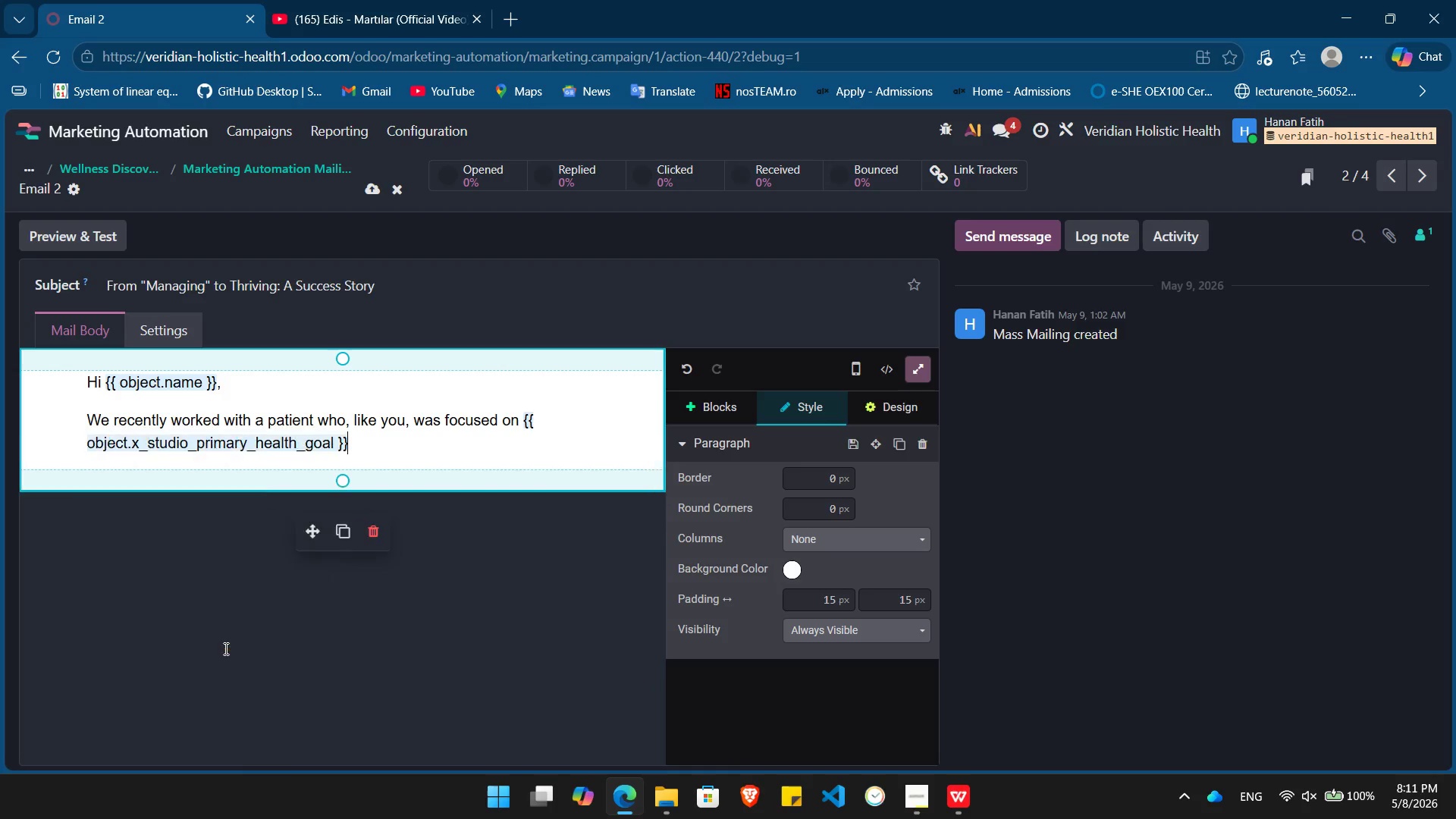 
key(Enter)
 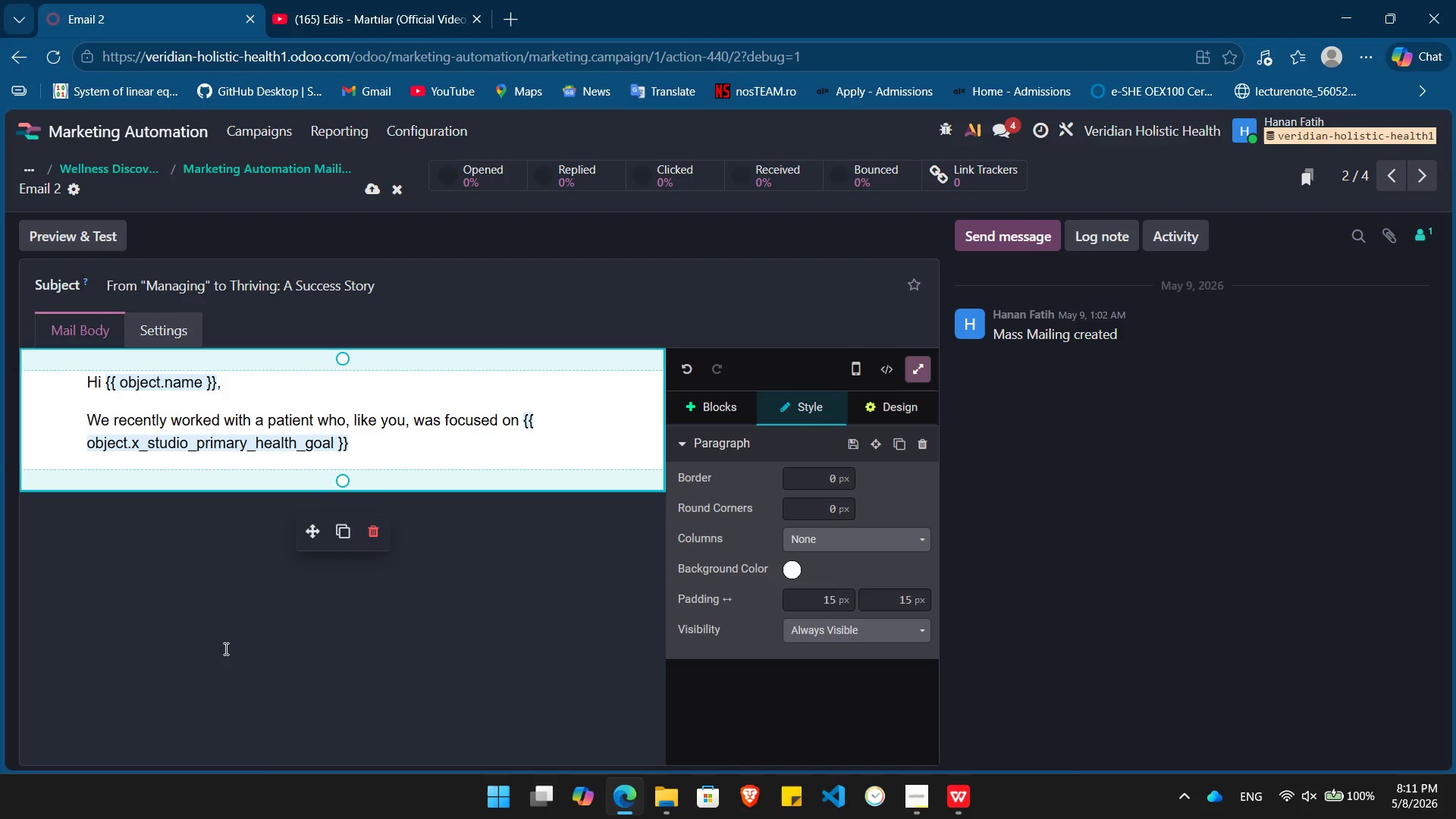 
type(. For years, they felt they were just "managing" symptoms rather than resolving them.)
 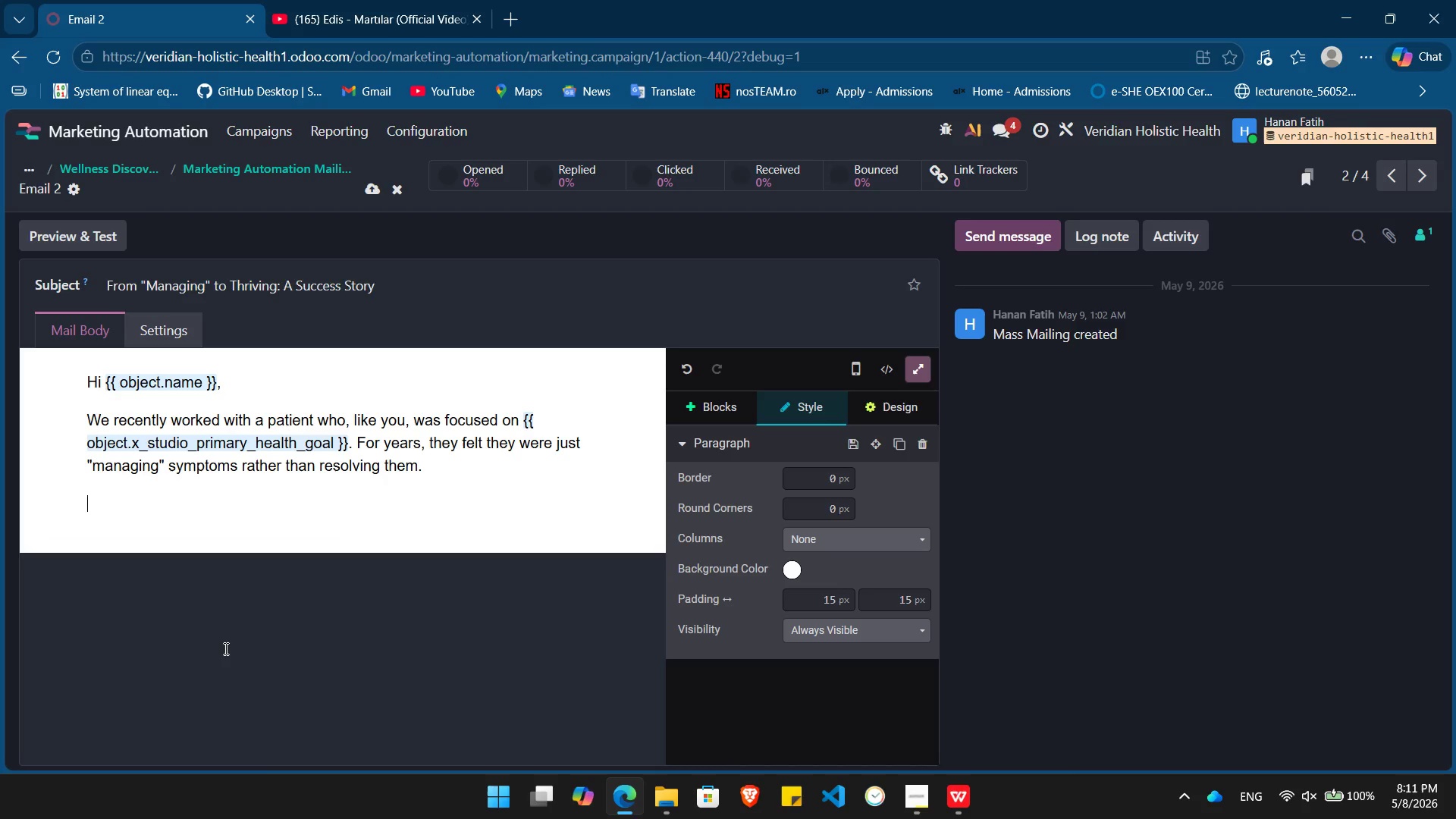 
key(Enter)
 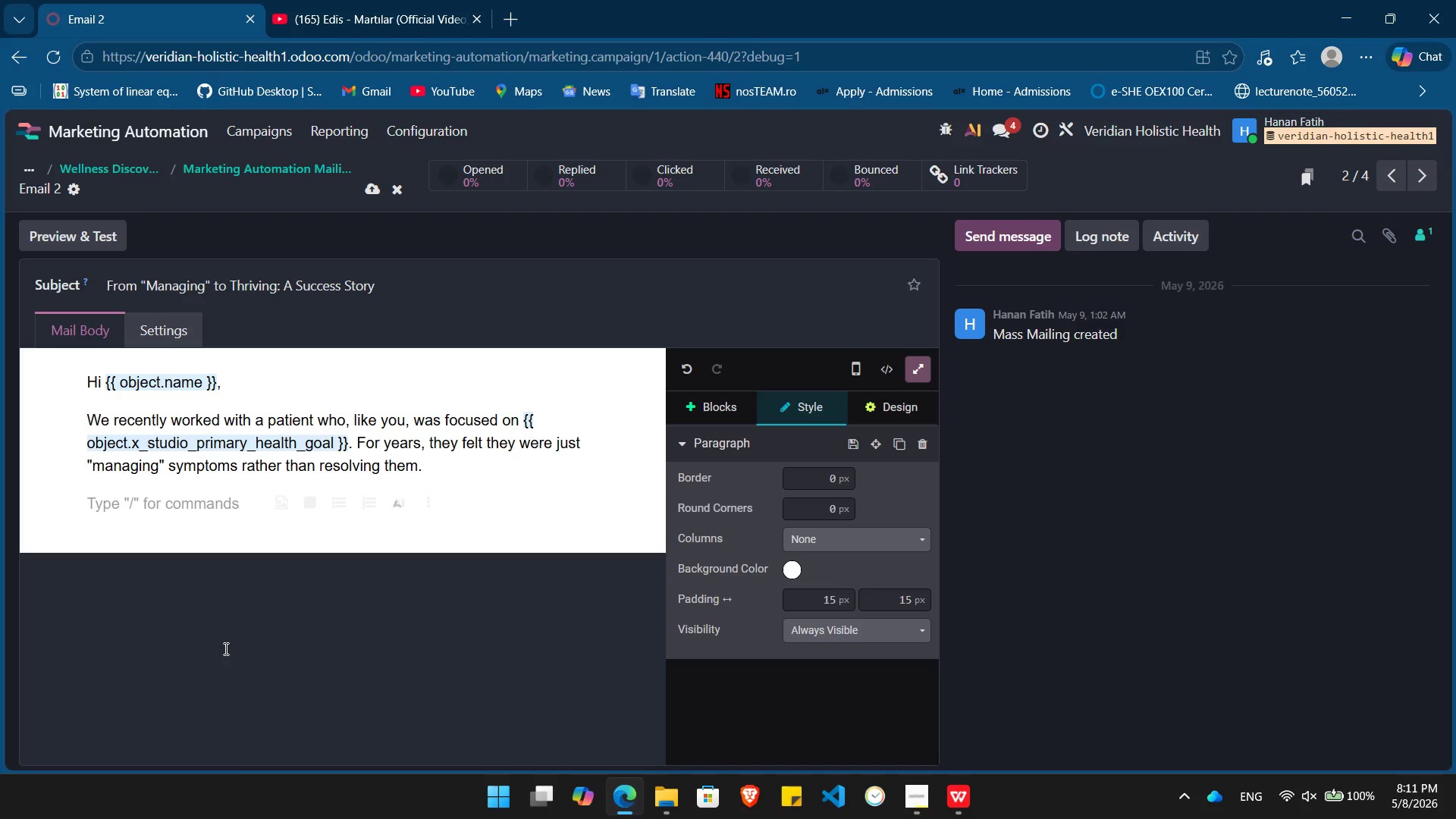 
type(By looking at the intersection of their lifestyle, )
 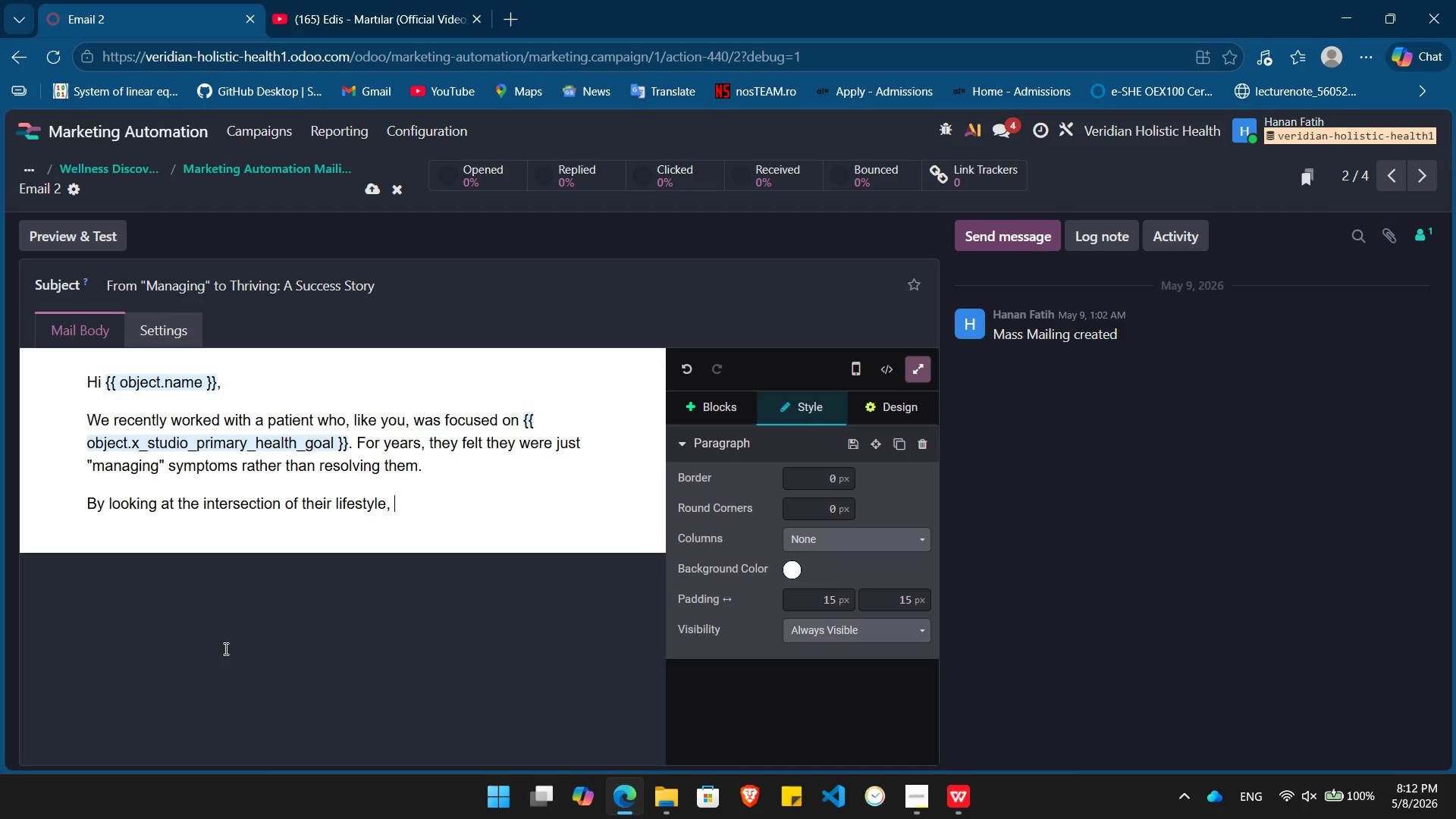 
wait(8.33)
 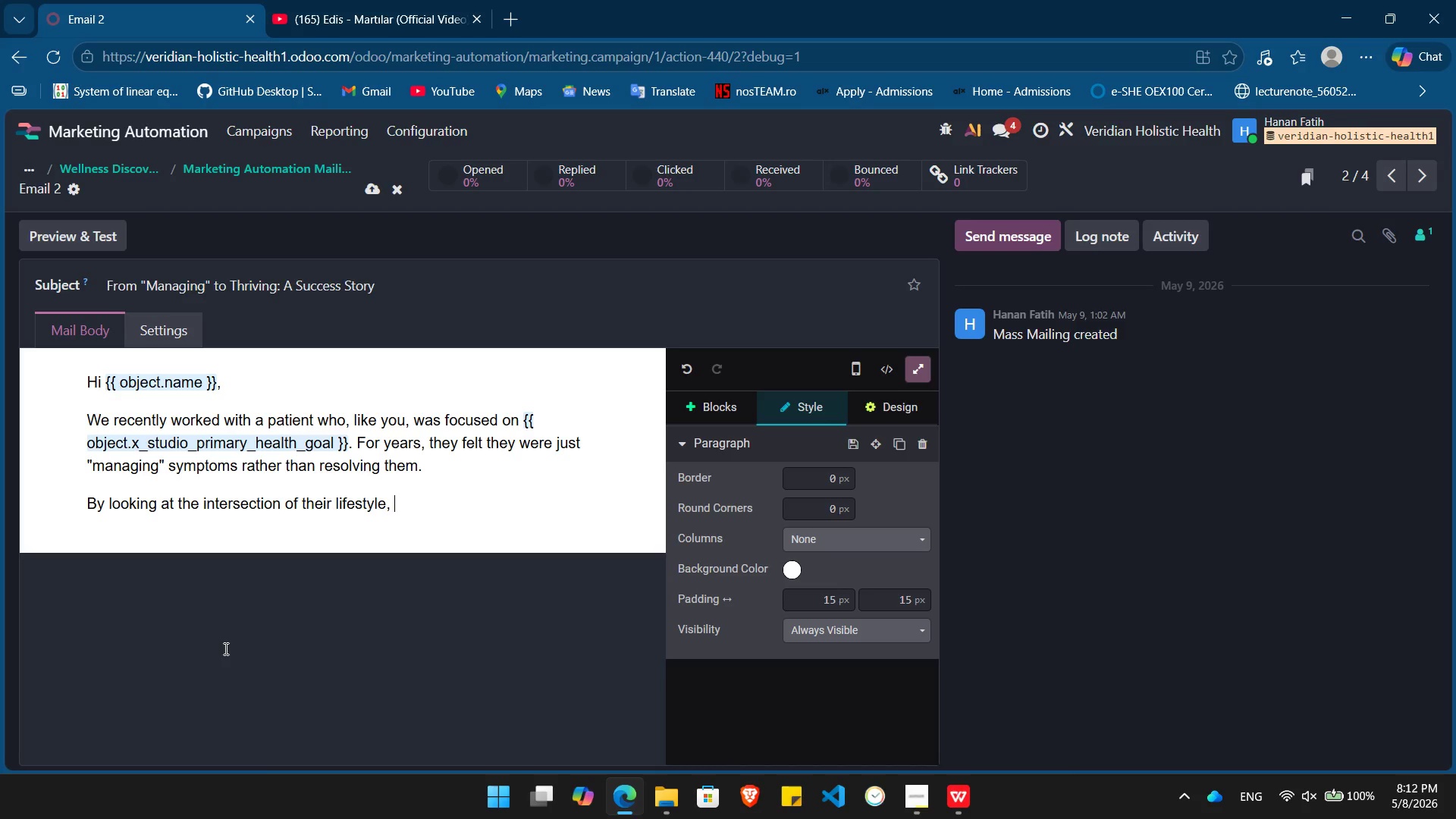 
type(nurturing)
 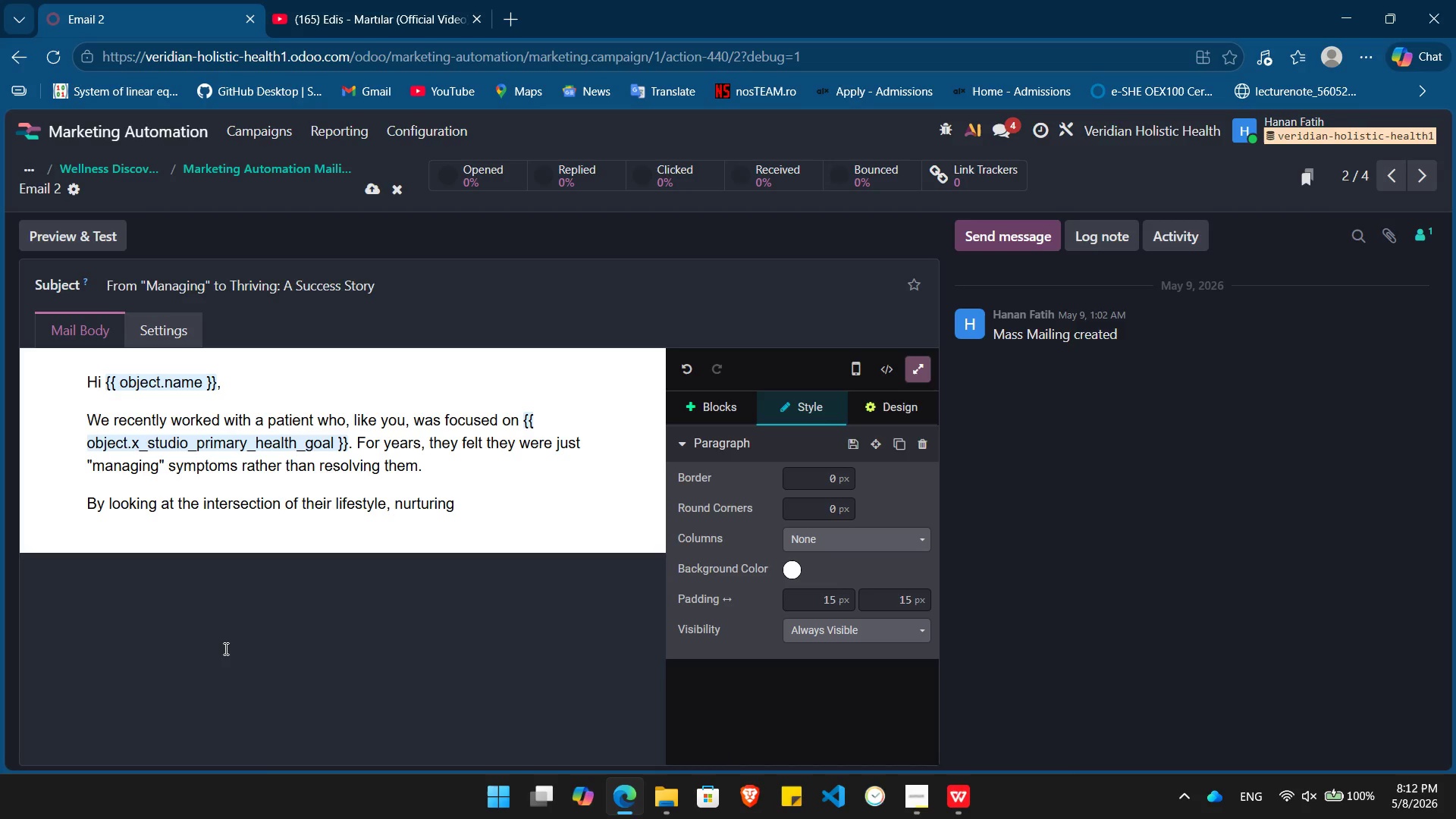 
key(Backspace)
key(Backspace)
key(Backspace)
key(Backspace)
key(Backspace)
key(Backspace)
key(Backspace)
type(tri)
 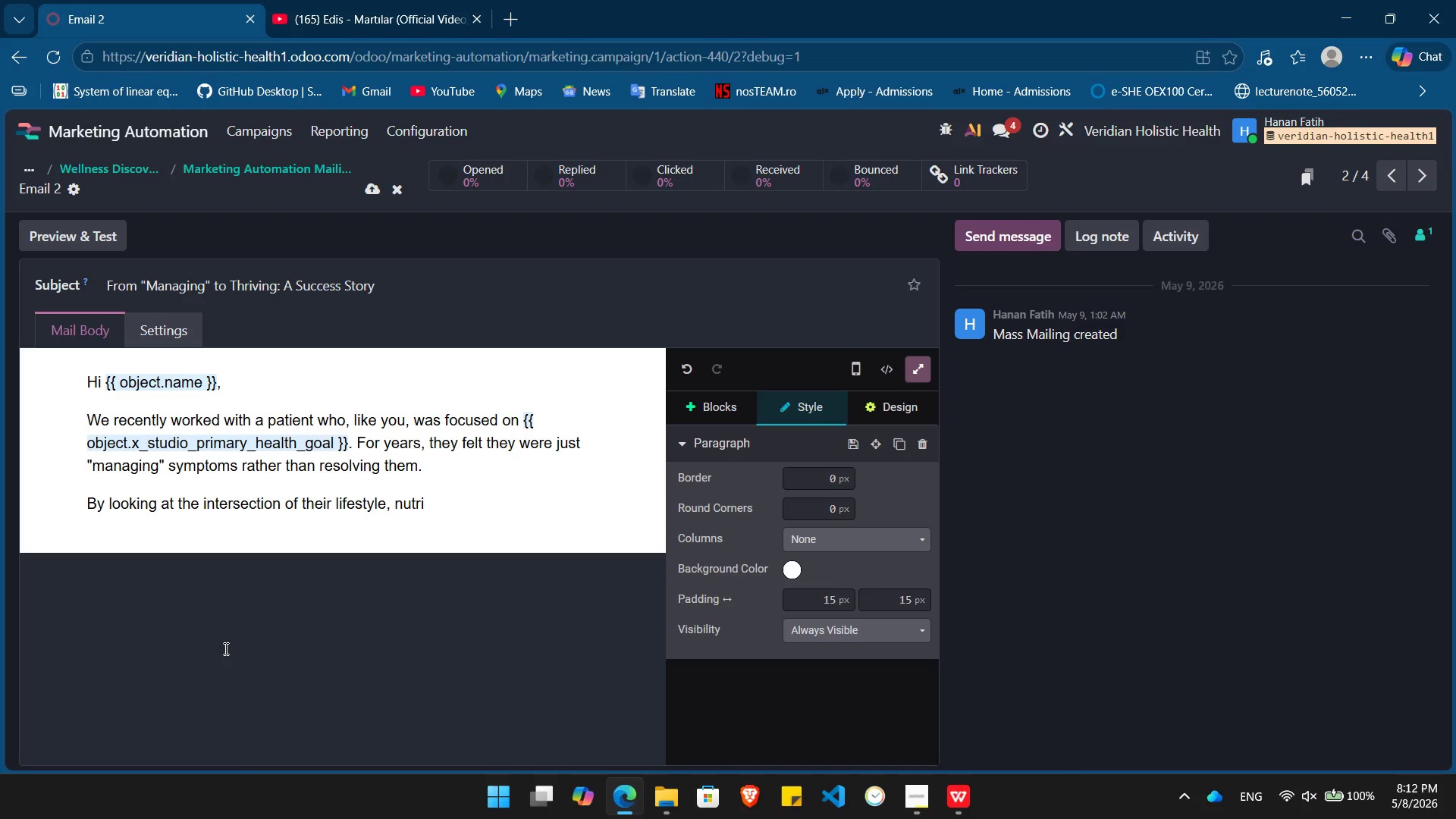 
wait(5.33)
 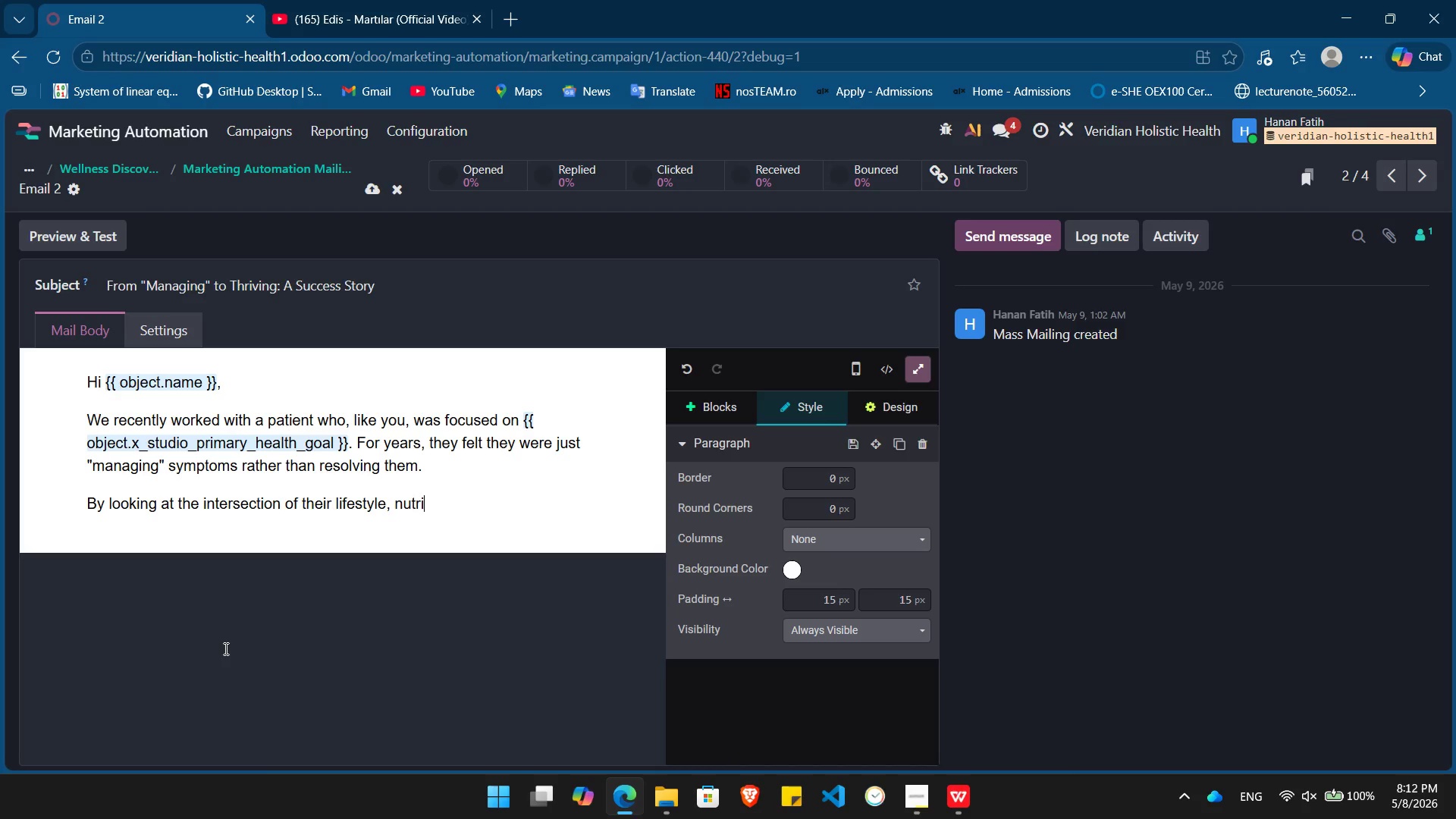 
type(tion, )
 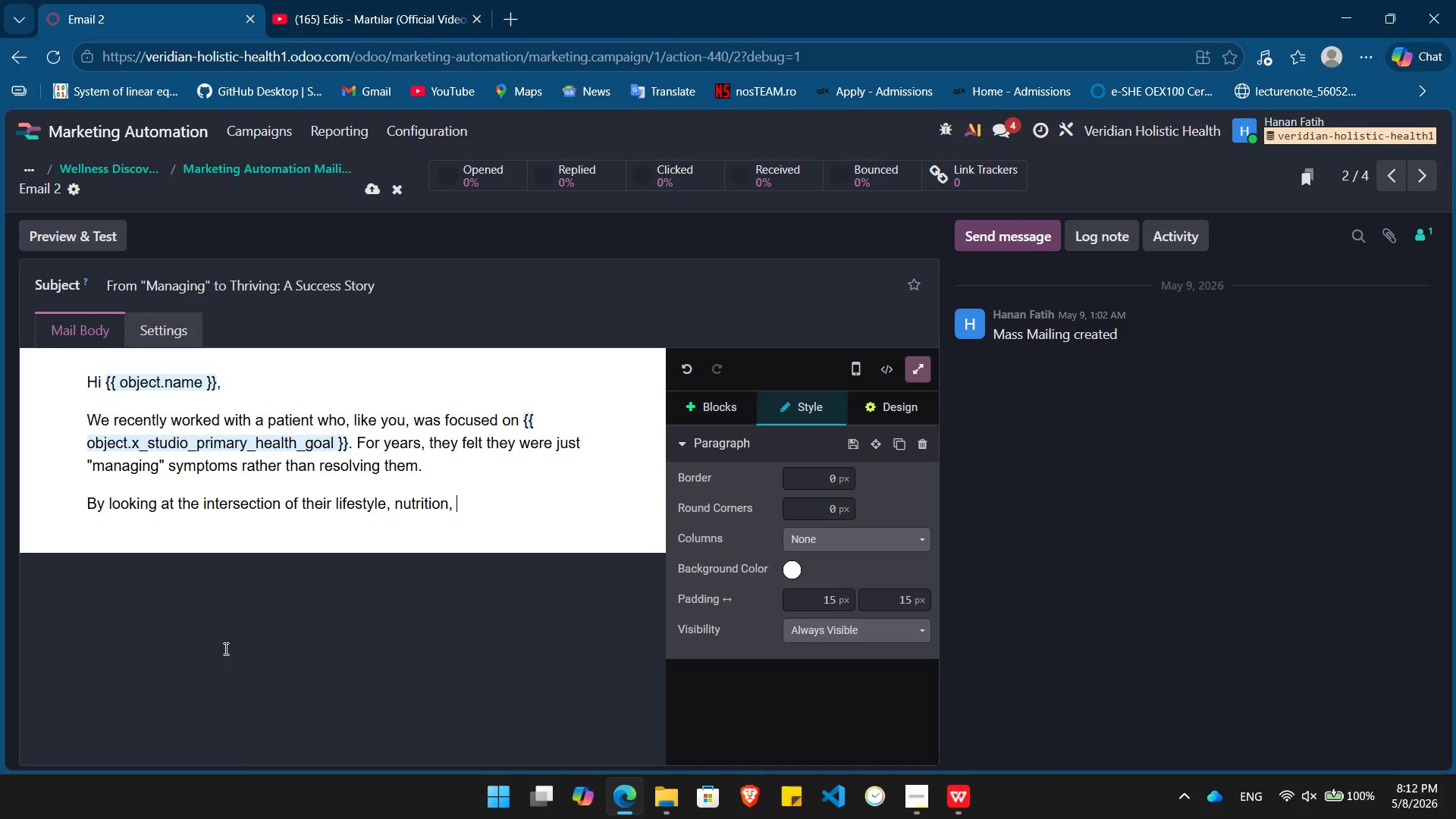 
type(and physical alignment, we were able to create a personalized protocol that moved the needle in just six weeks.)
 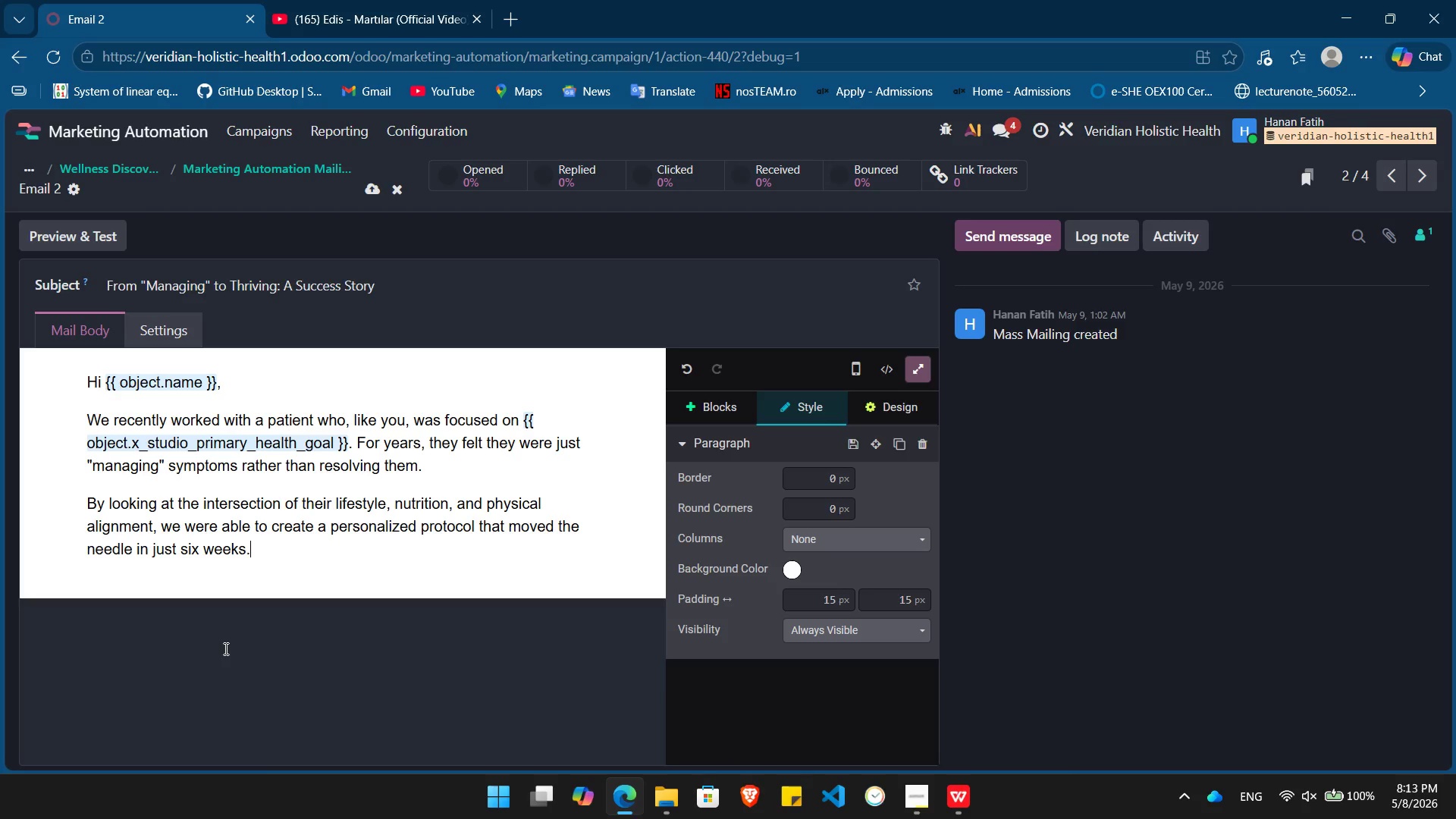 
key(Enter)
 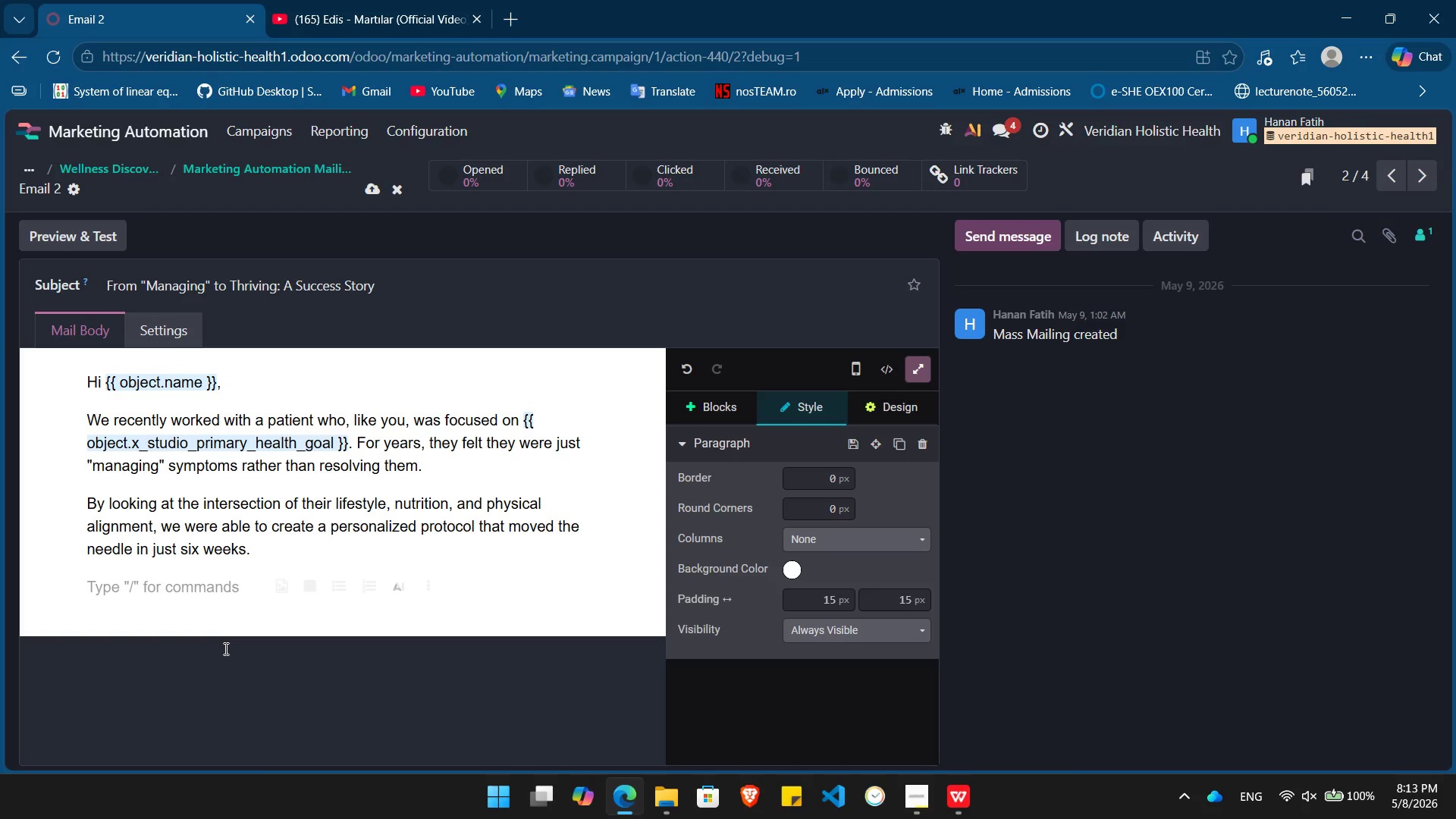 
type(Heeling isn'y)
key(Backspace)
type(t a one )
key(Backspace)
type(-size)
 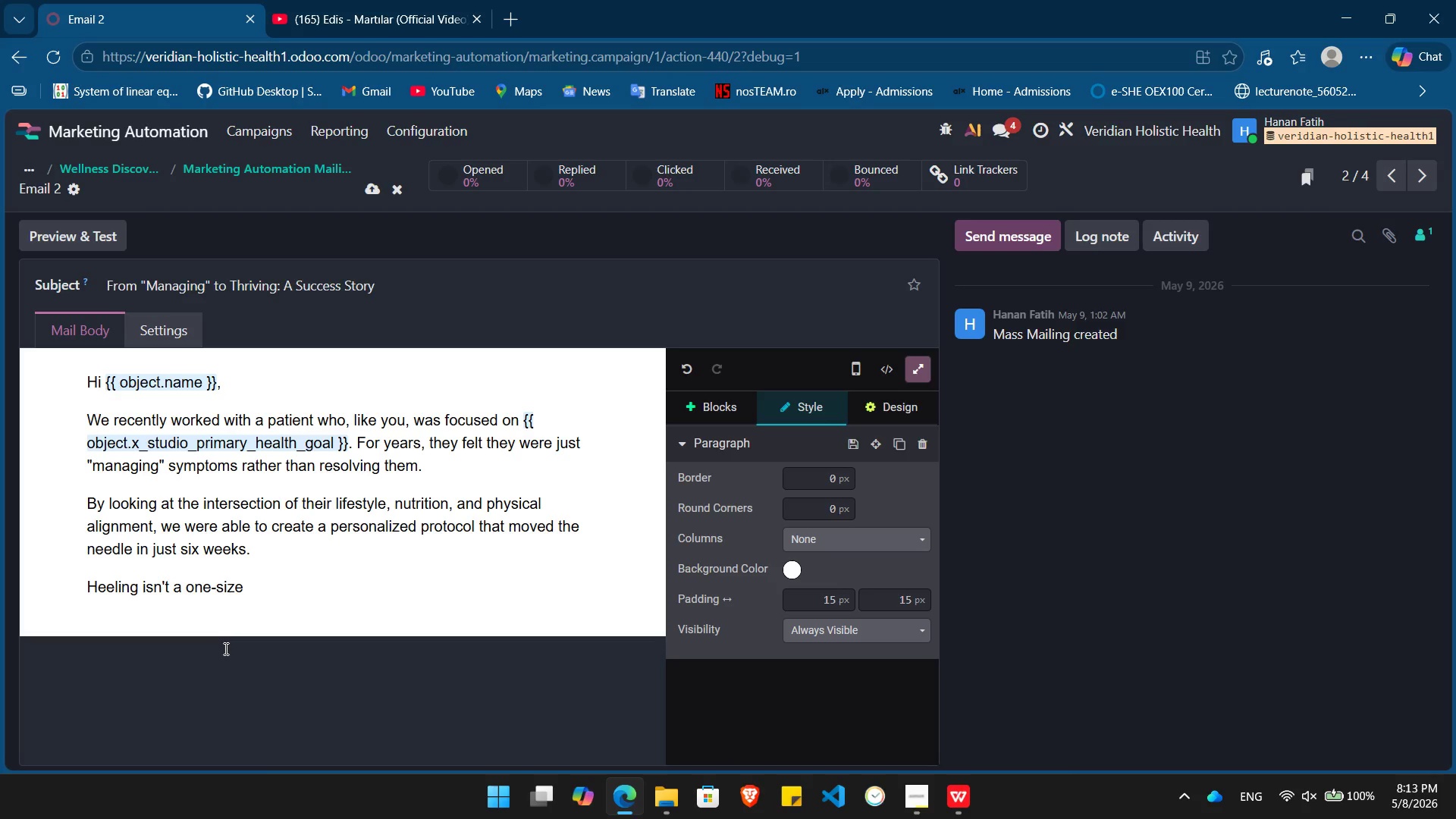 
type(-fits )
key(Backspace)
type(-all journey. It's a biological puzle)
key(Backspace)
key(Backspace)
type(zle. a)
key(Backspace)
type(Are you )
 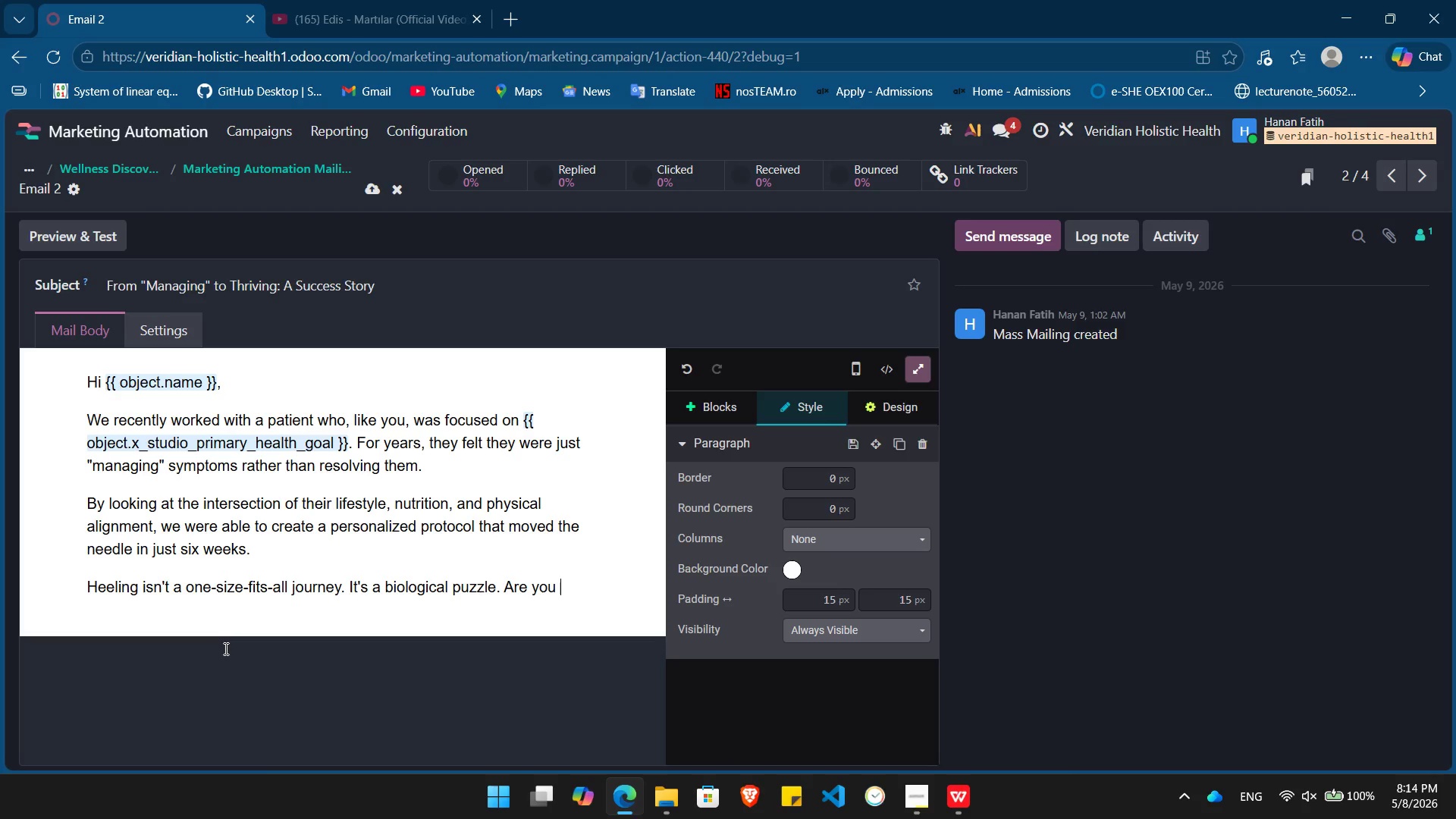 
wait(9.59)
 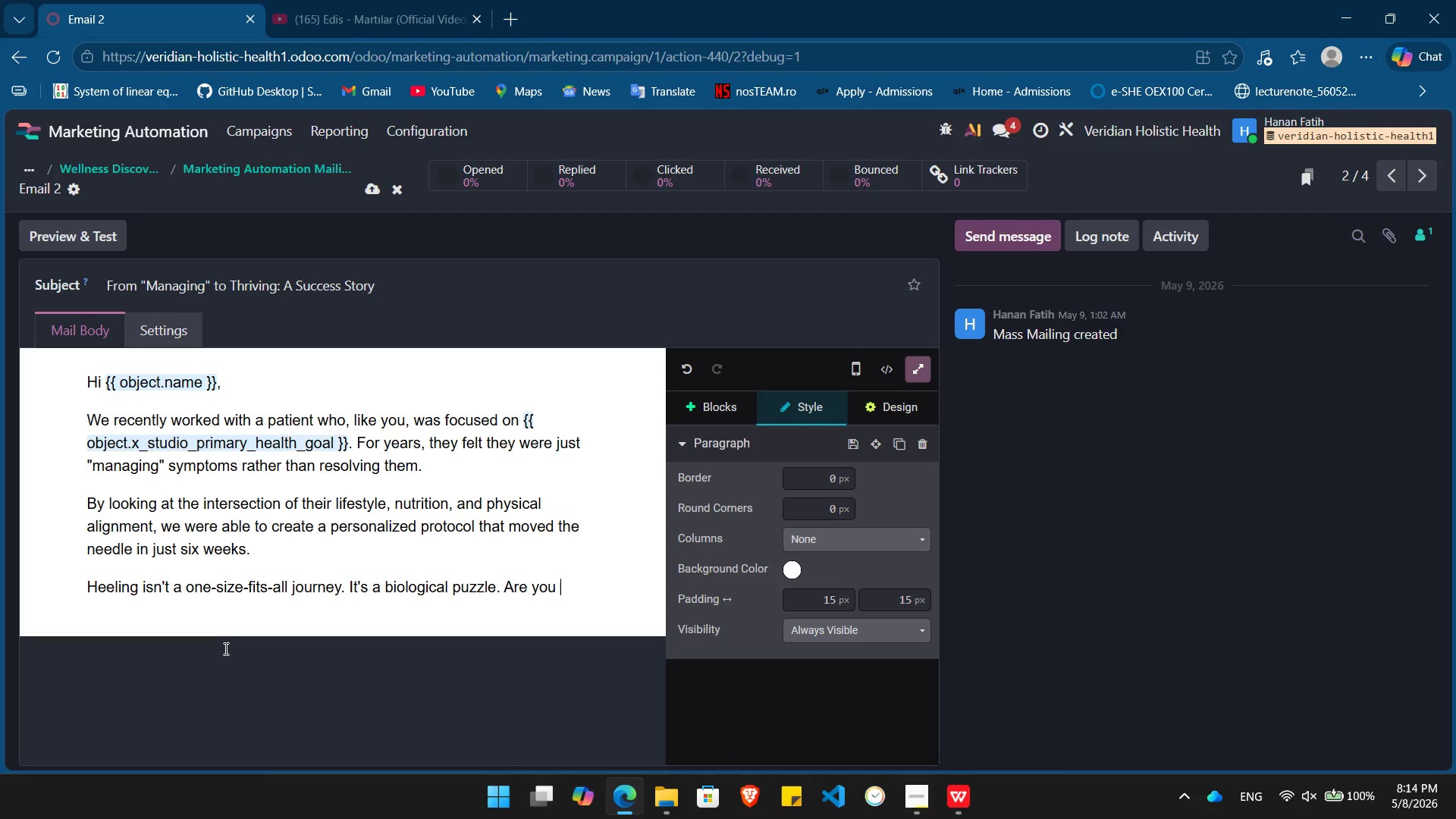 
type(ready to find your missing piece?)
 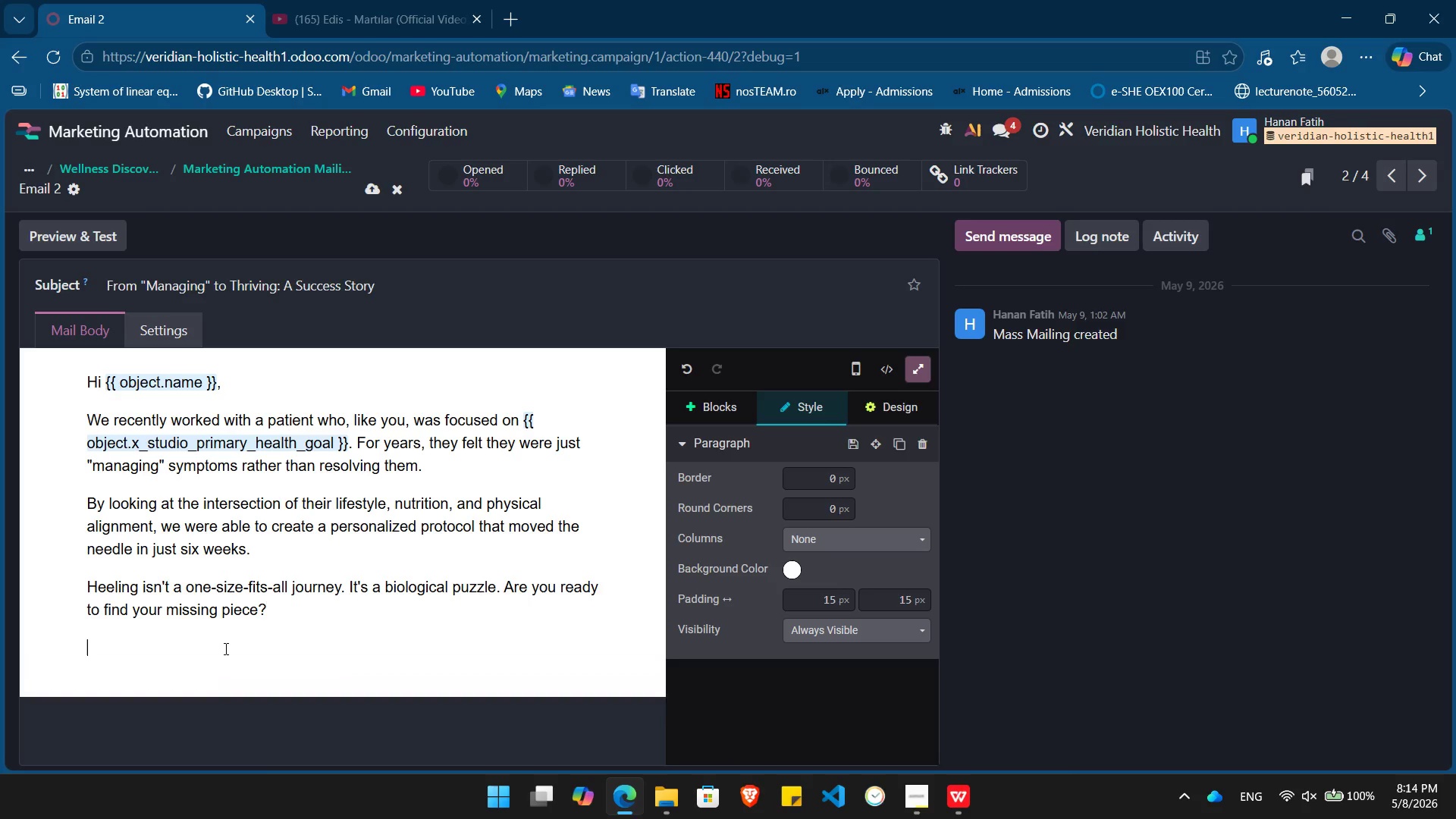 
key(Enter)
 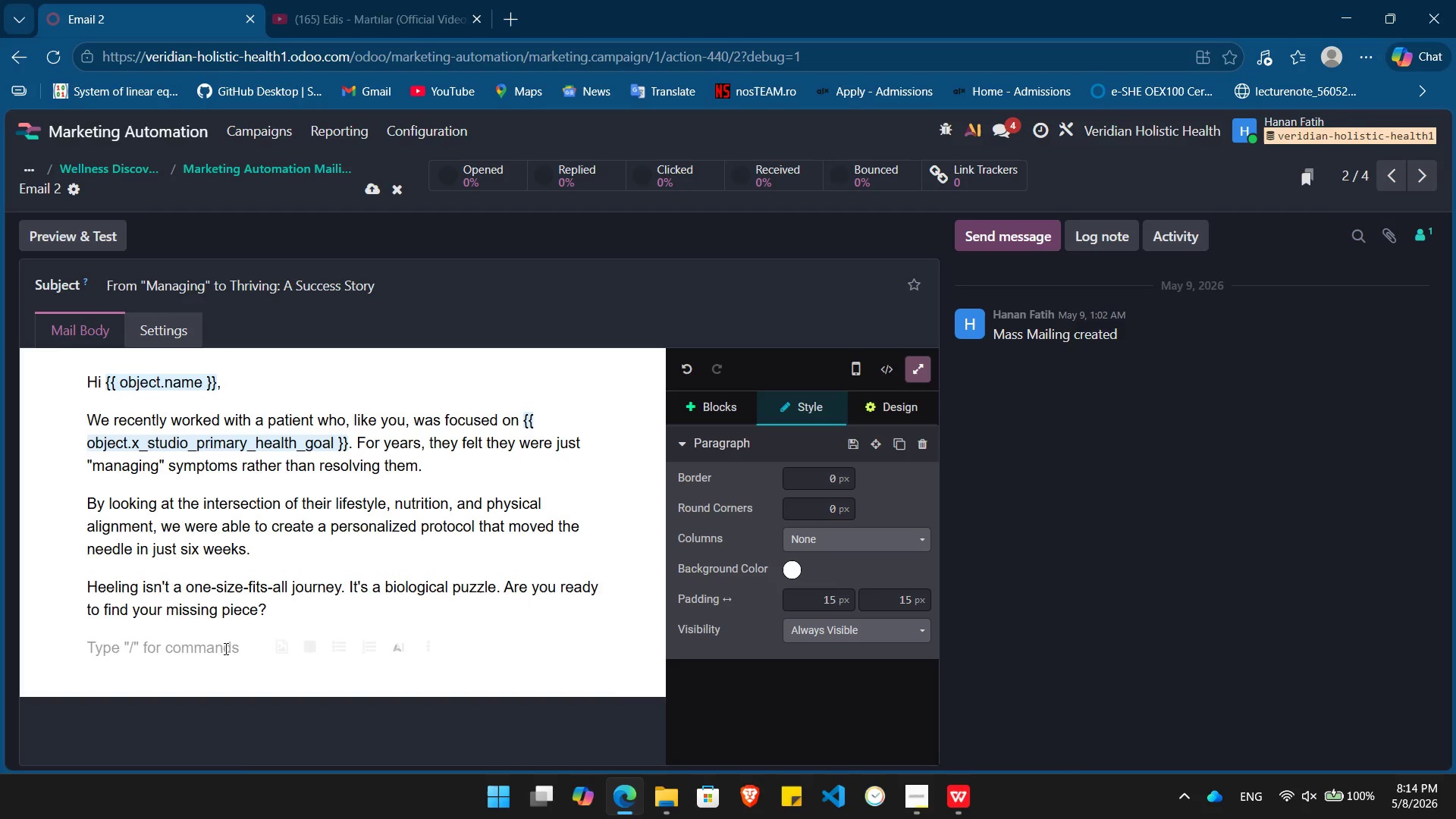 
type(/but)
 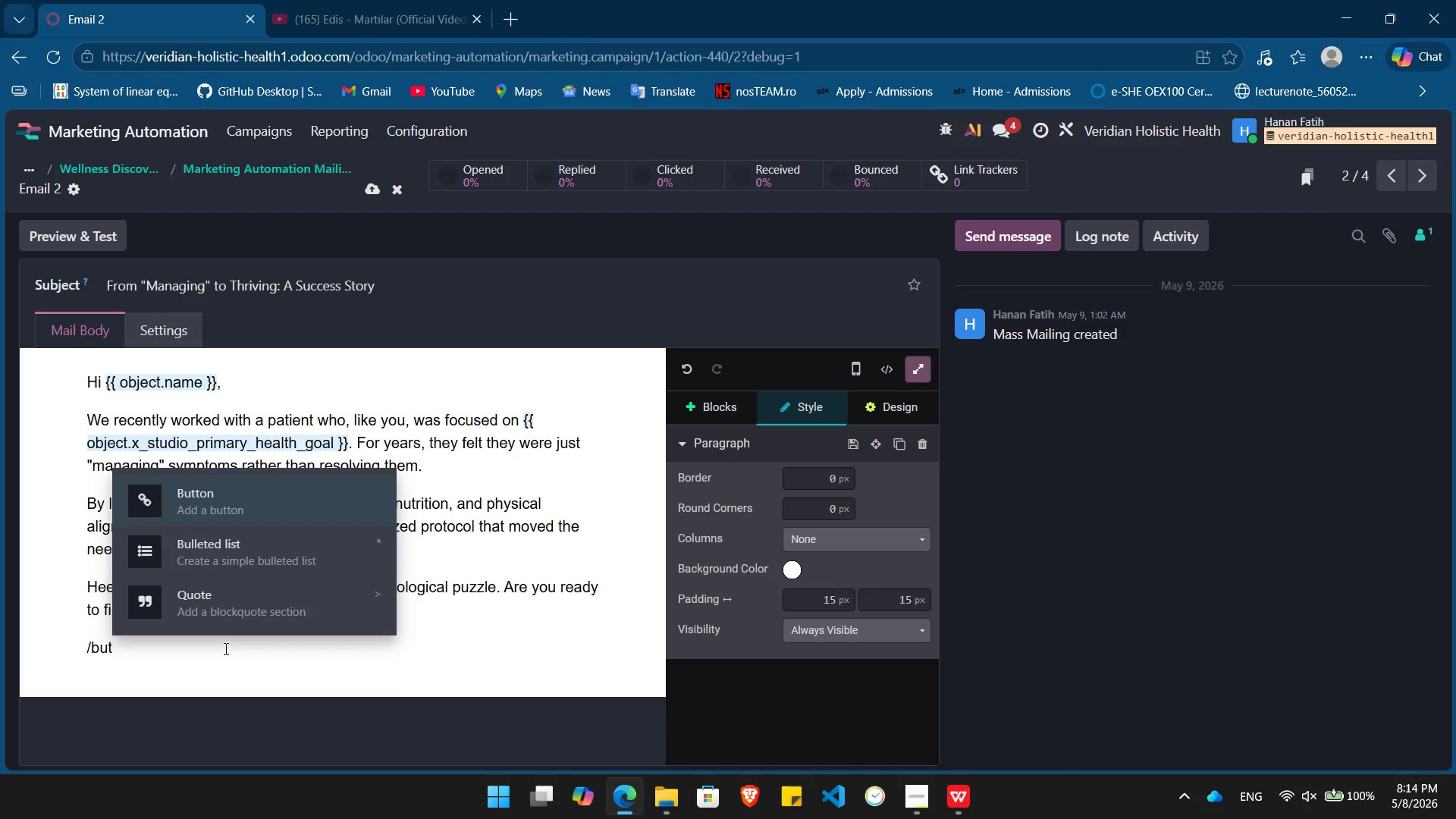 
key(Enter)
 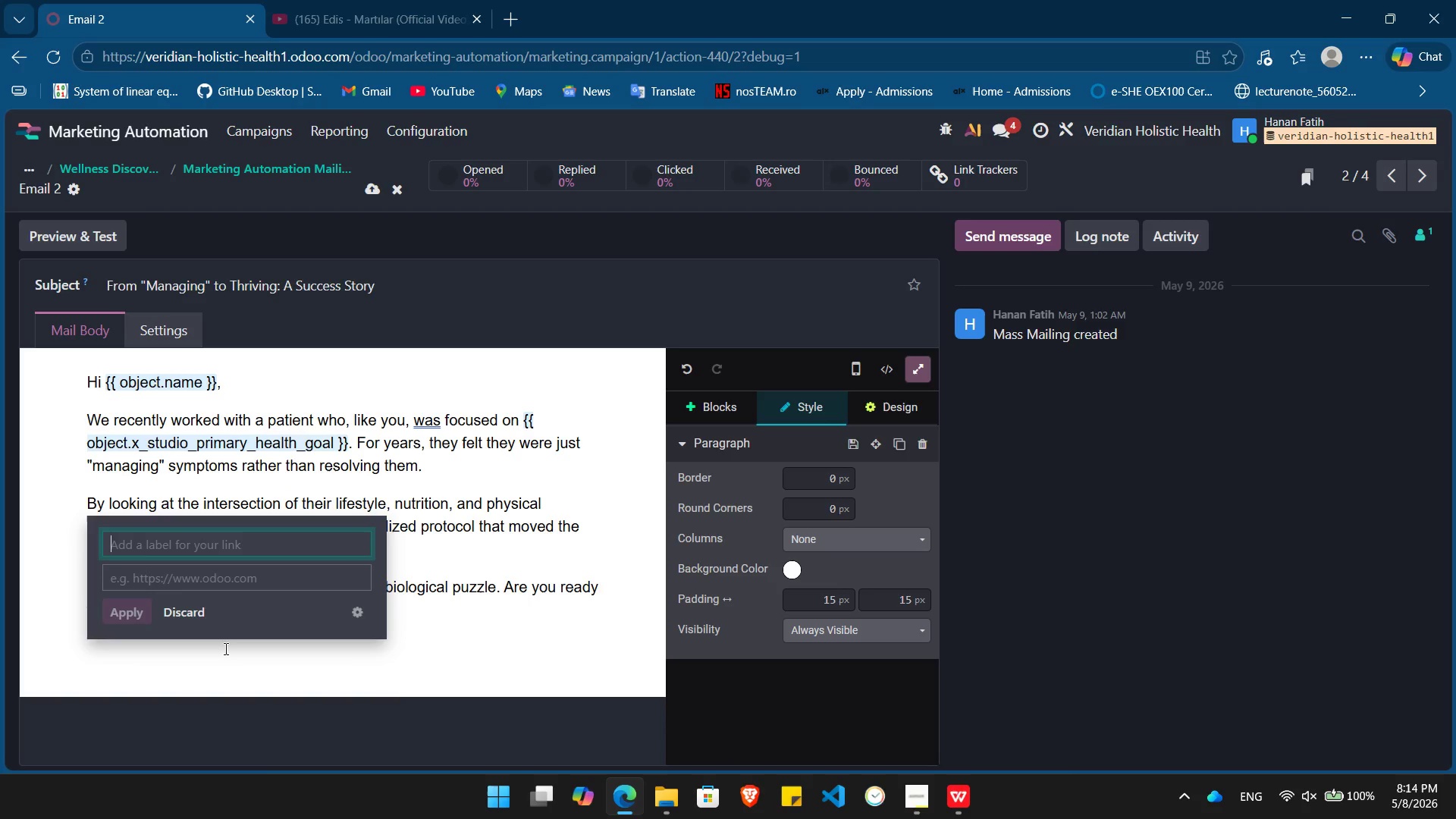 
type(Take the 2-Minute Discovery Quiz)
key(Tab)
type(h)
key(Backspace)
 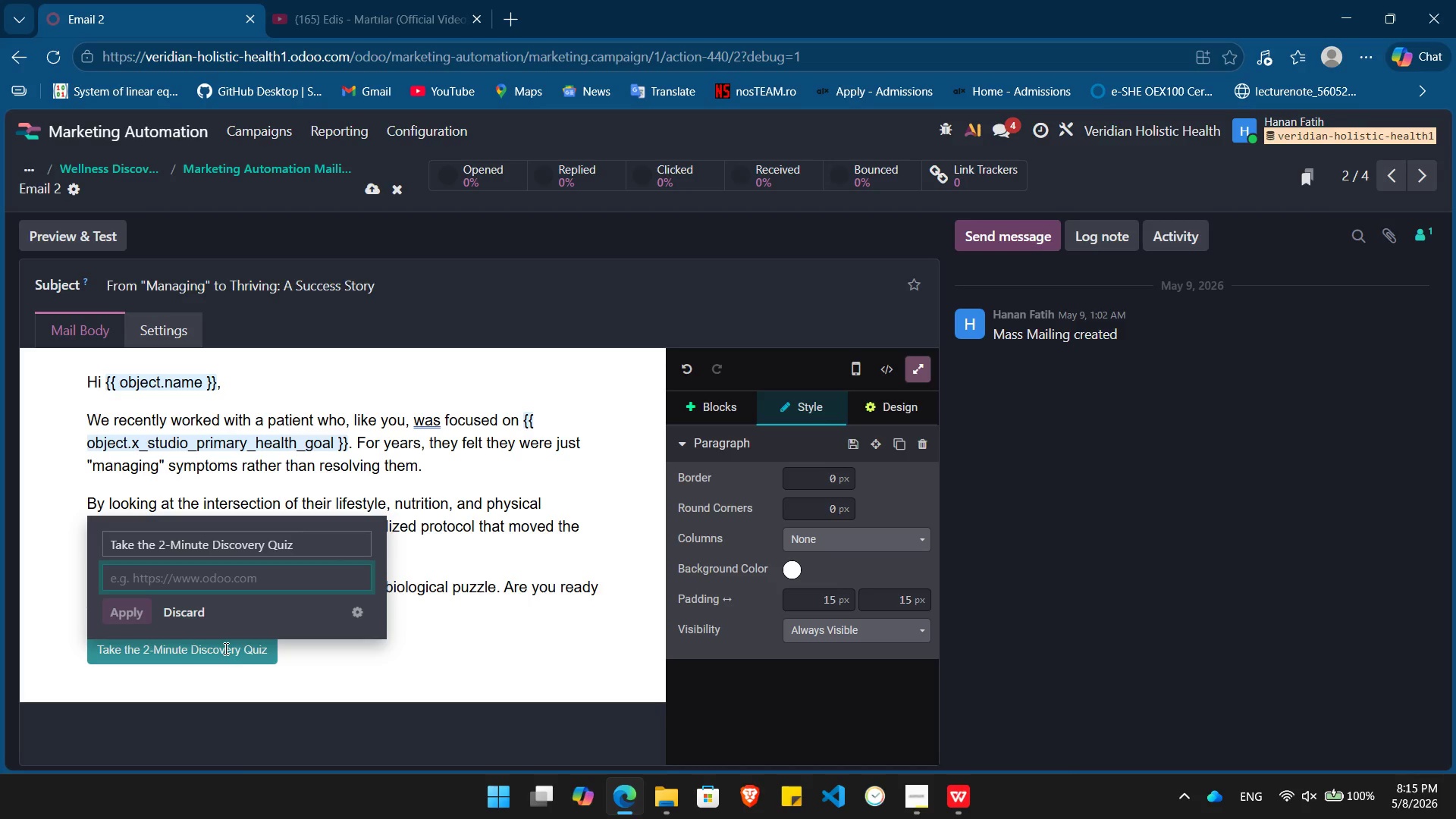 
key(Control+V)
 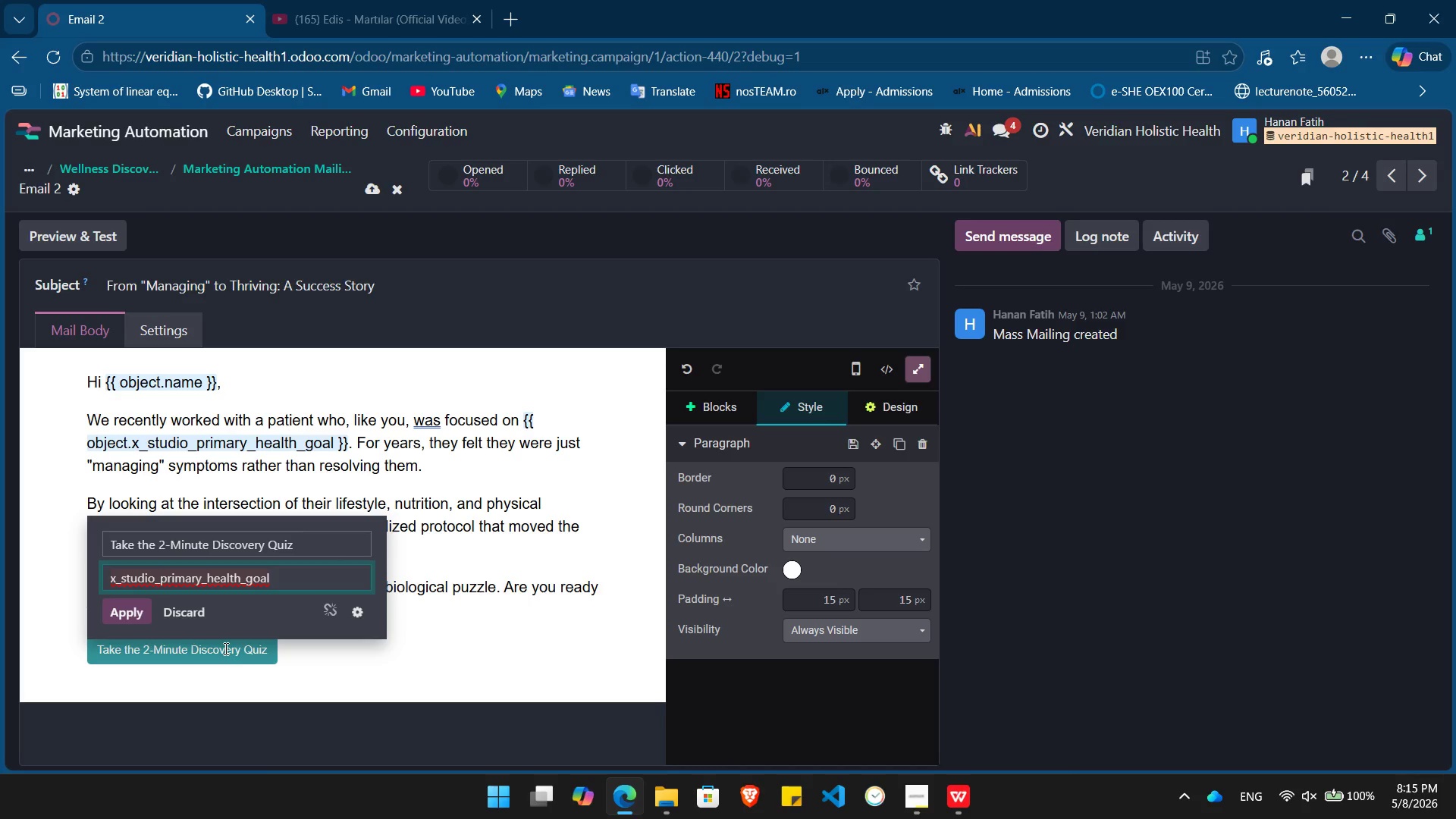 
key(Control+Z)
 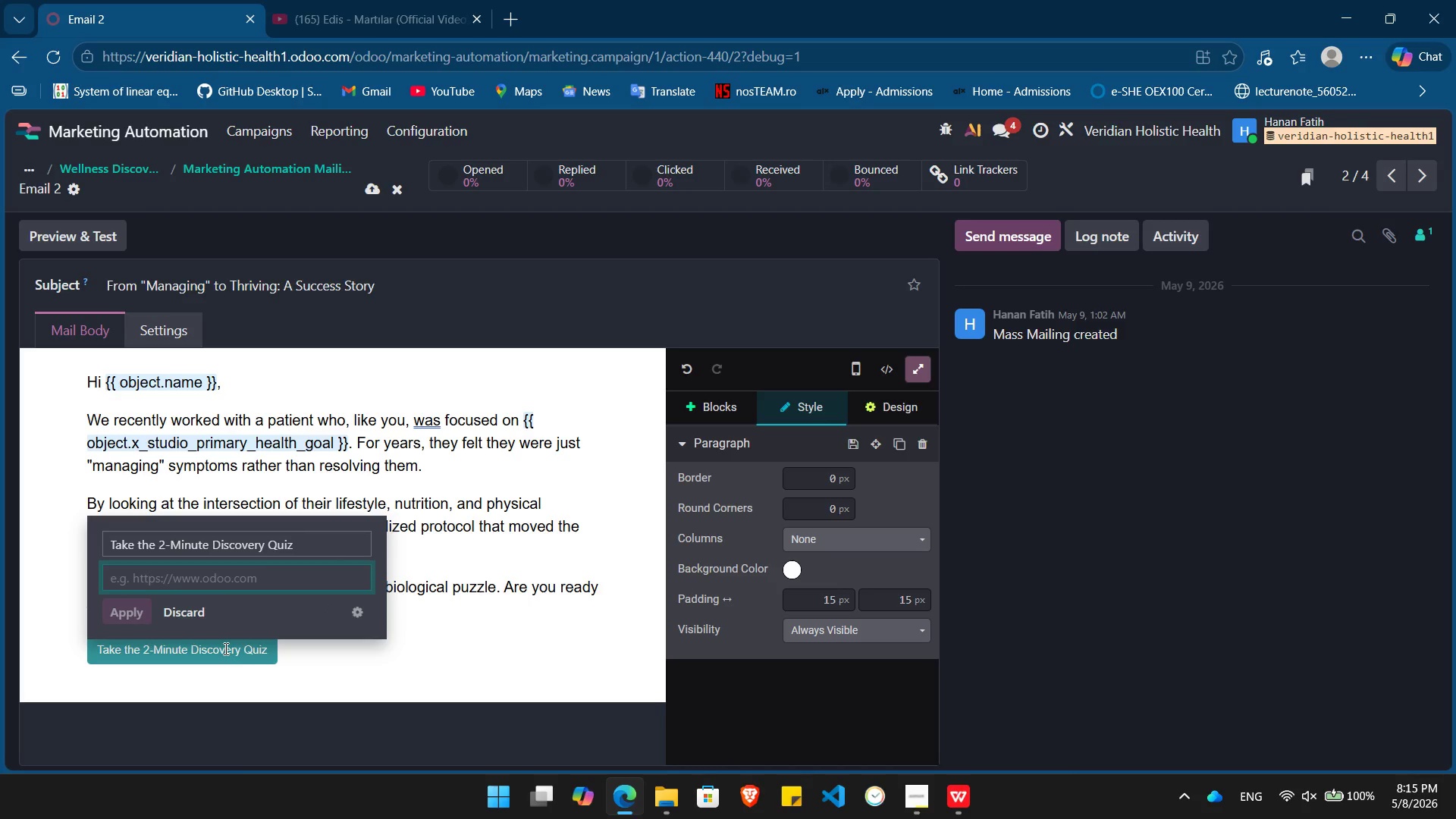 
key(Meta+MetaLeft)
 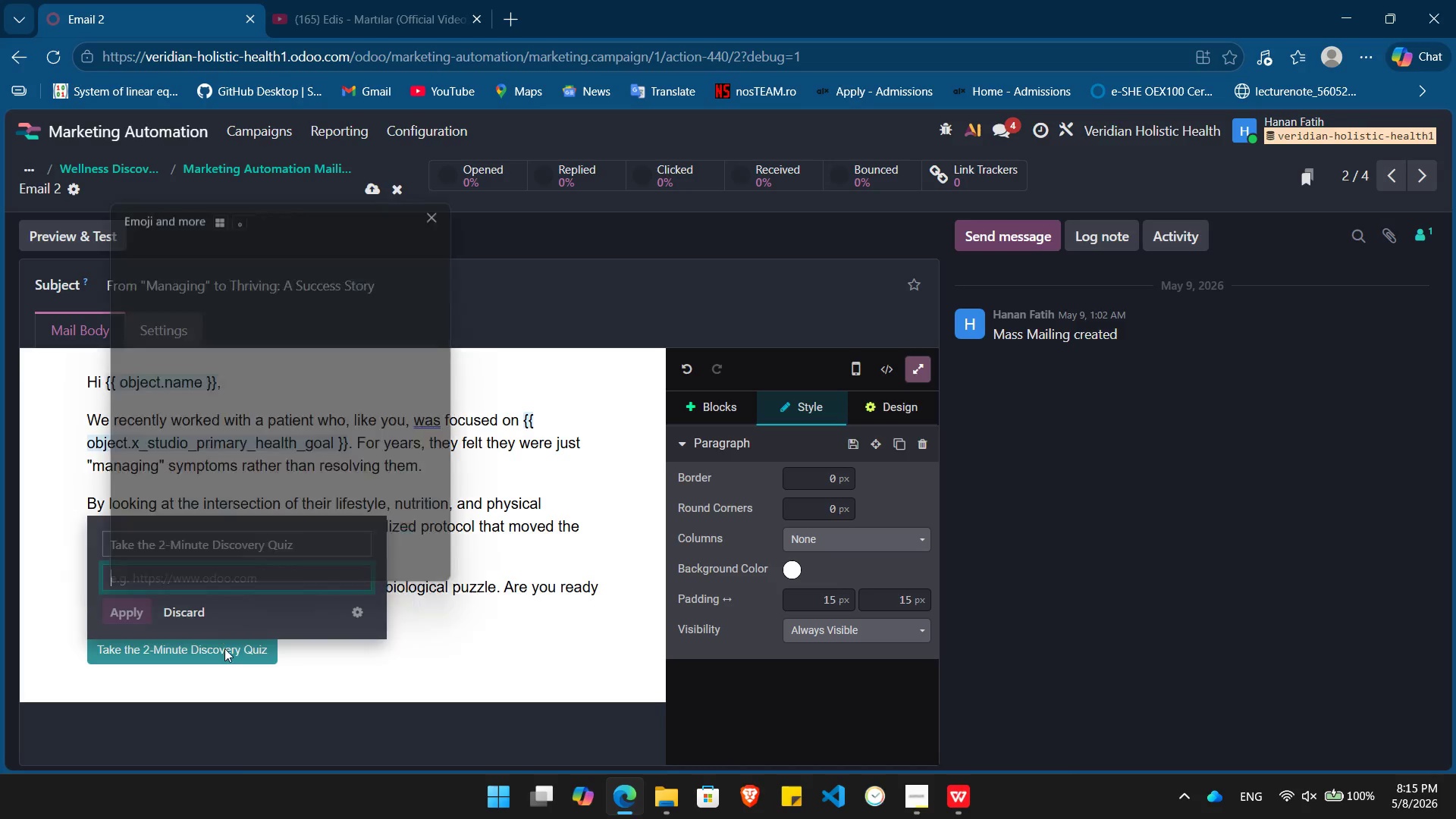 
key(Meta+V)
 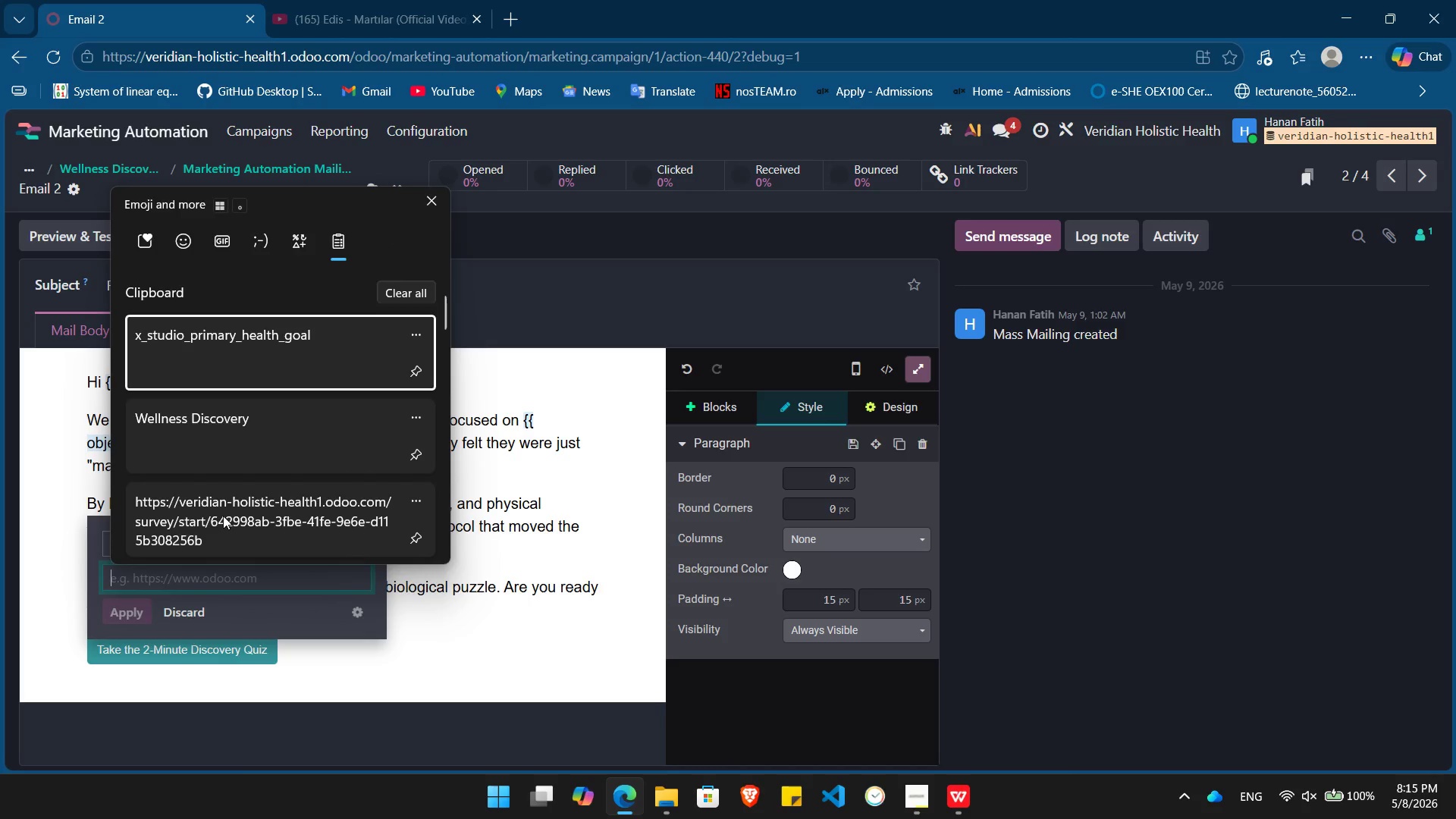 
left_click([224, 516])
 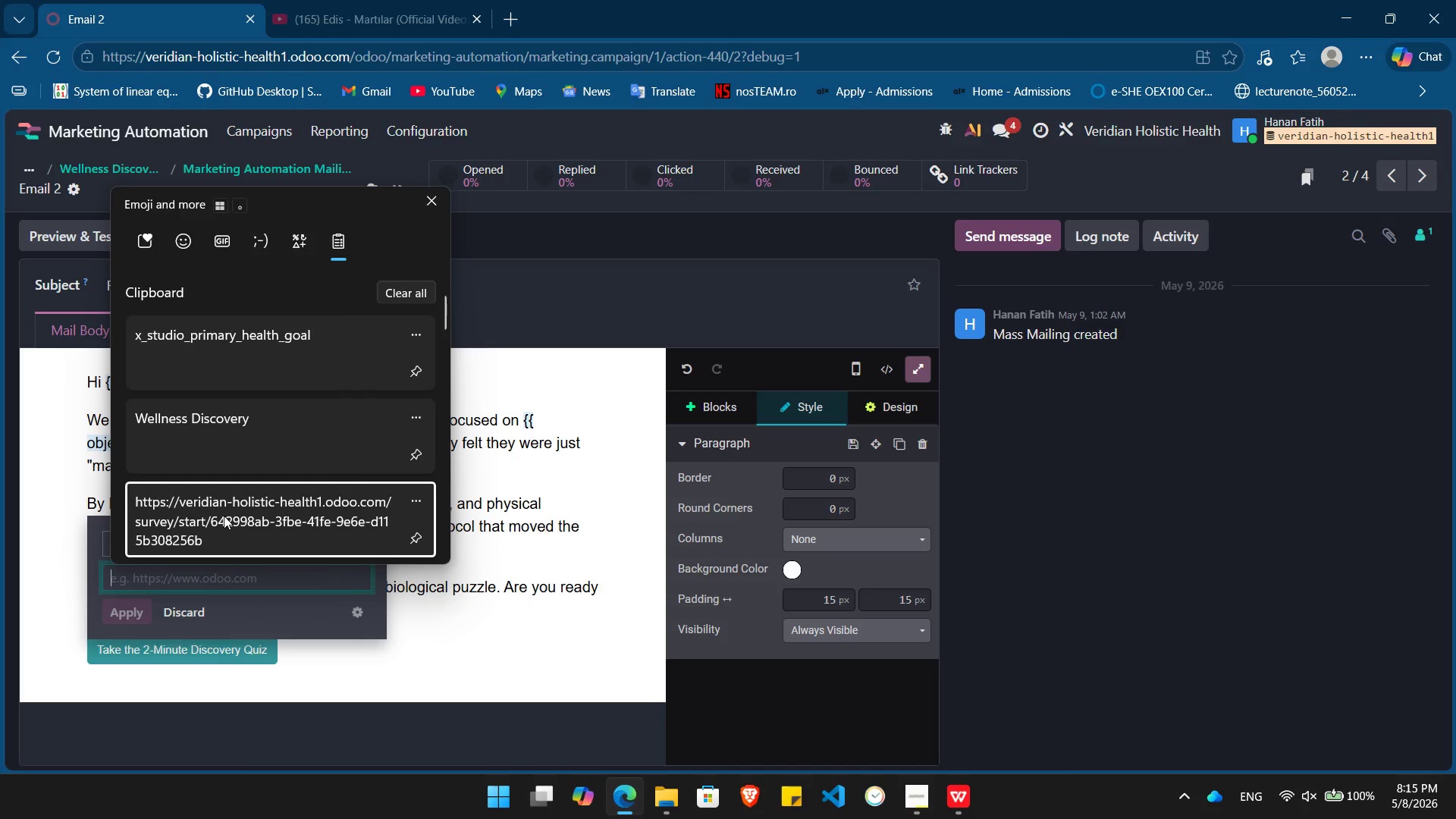 
key(Control+ControlLeft)
 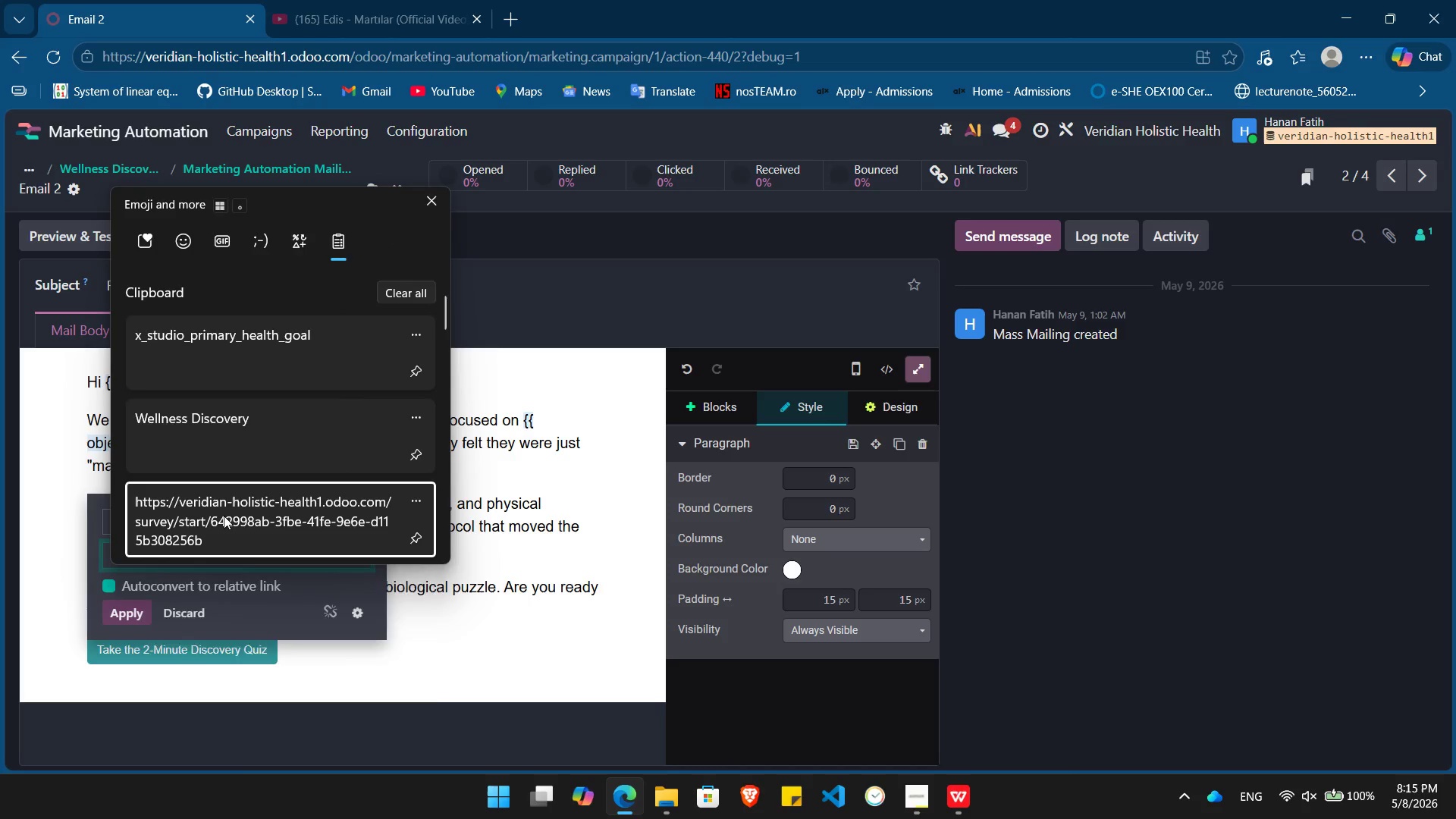 
key(Control+V)
 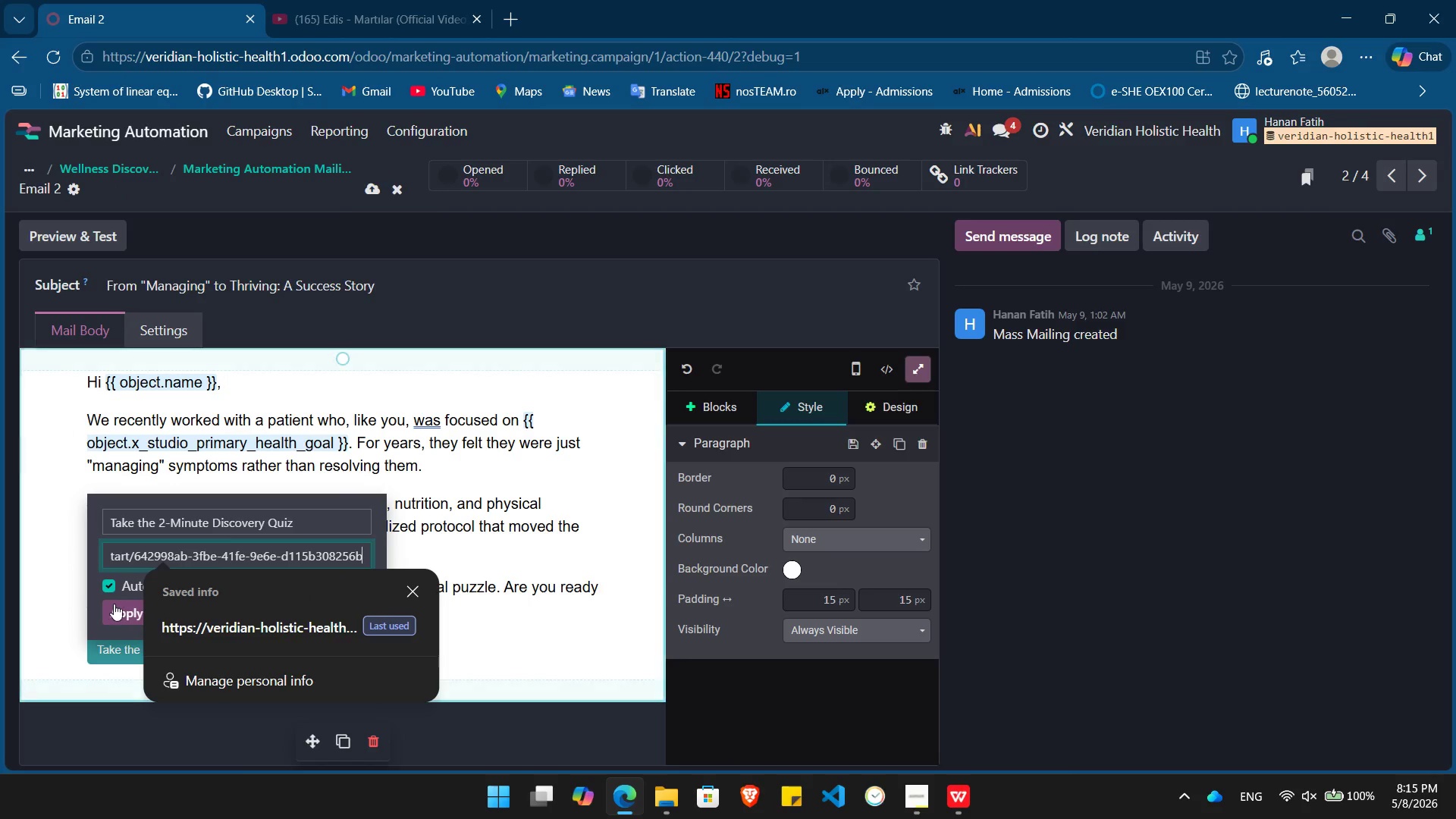 
left_click([117, 604])
 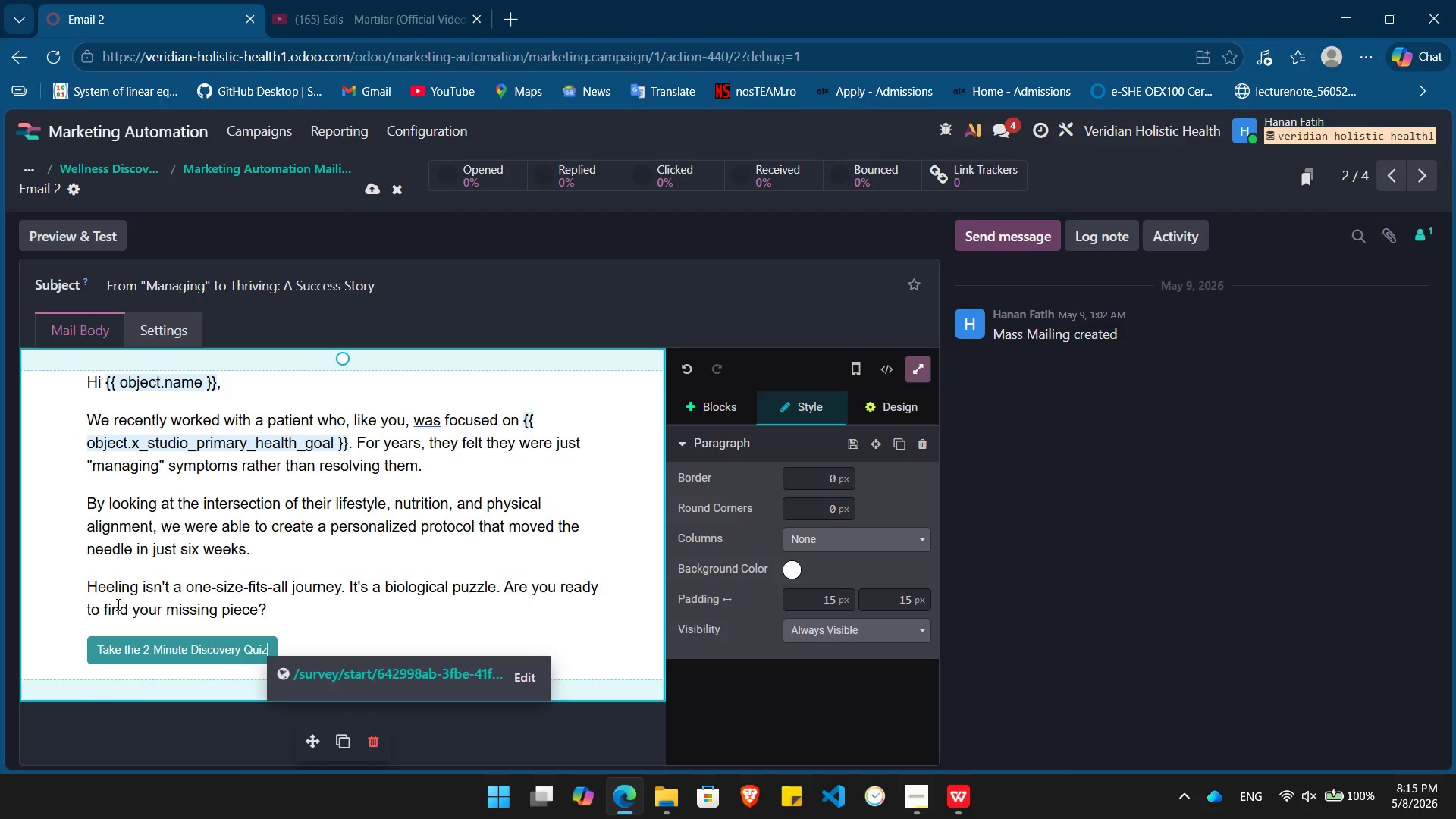 
key(Enter)
 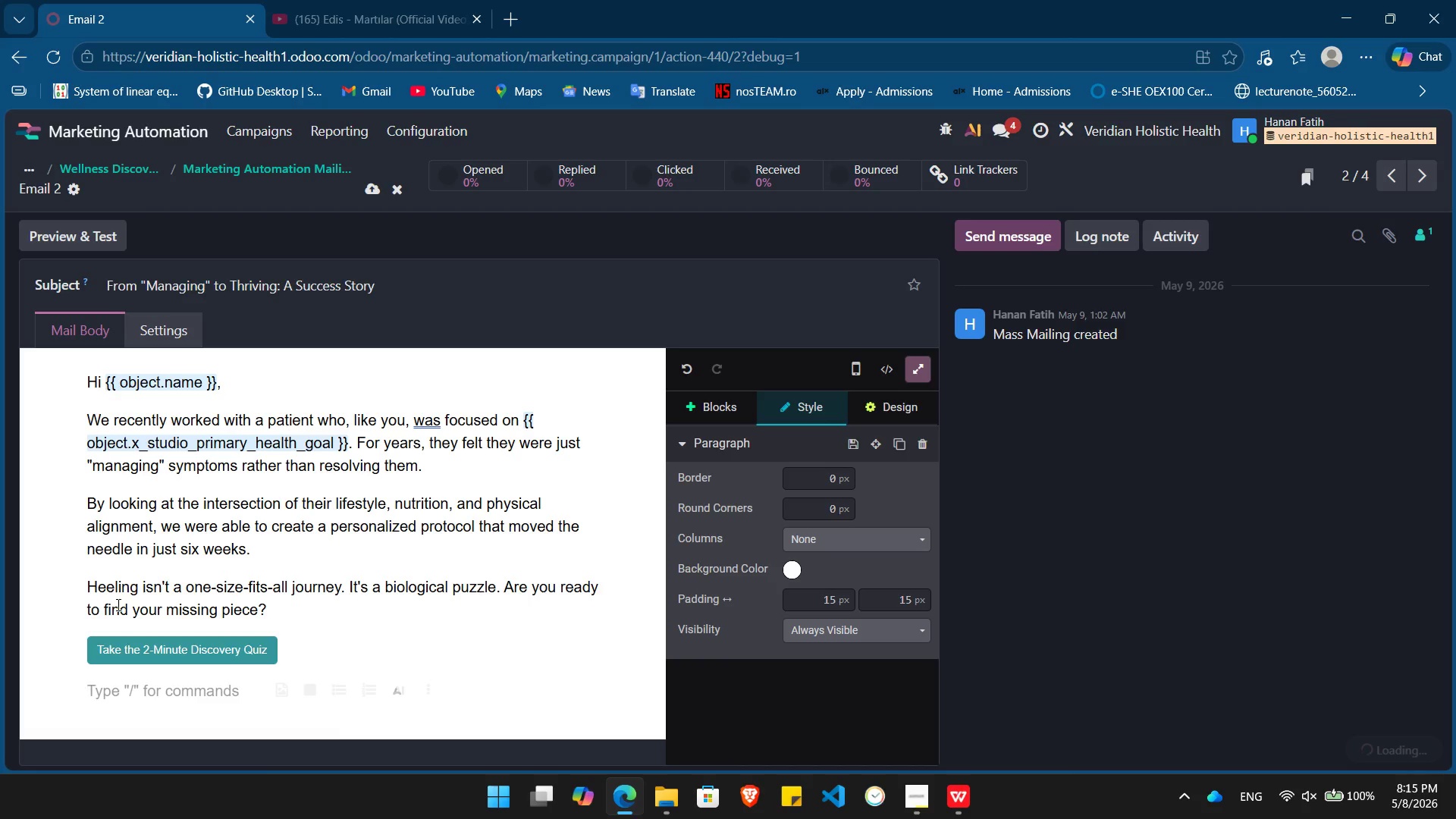 
type(Be well,)
 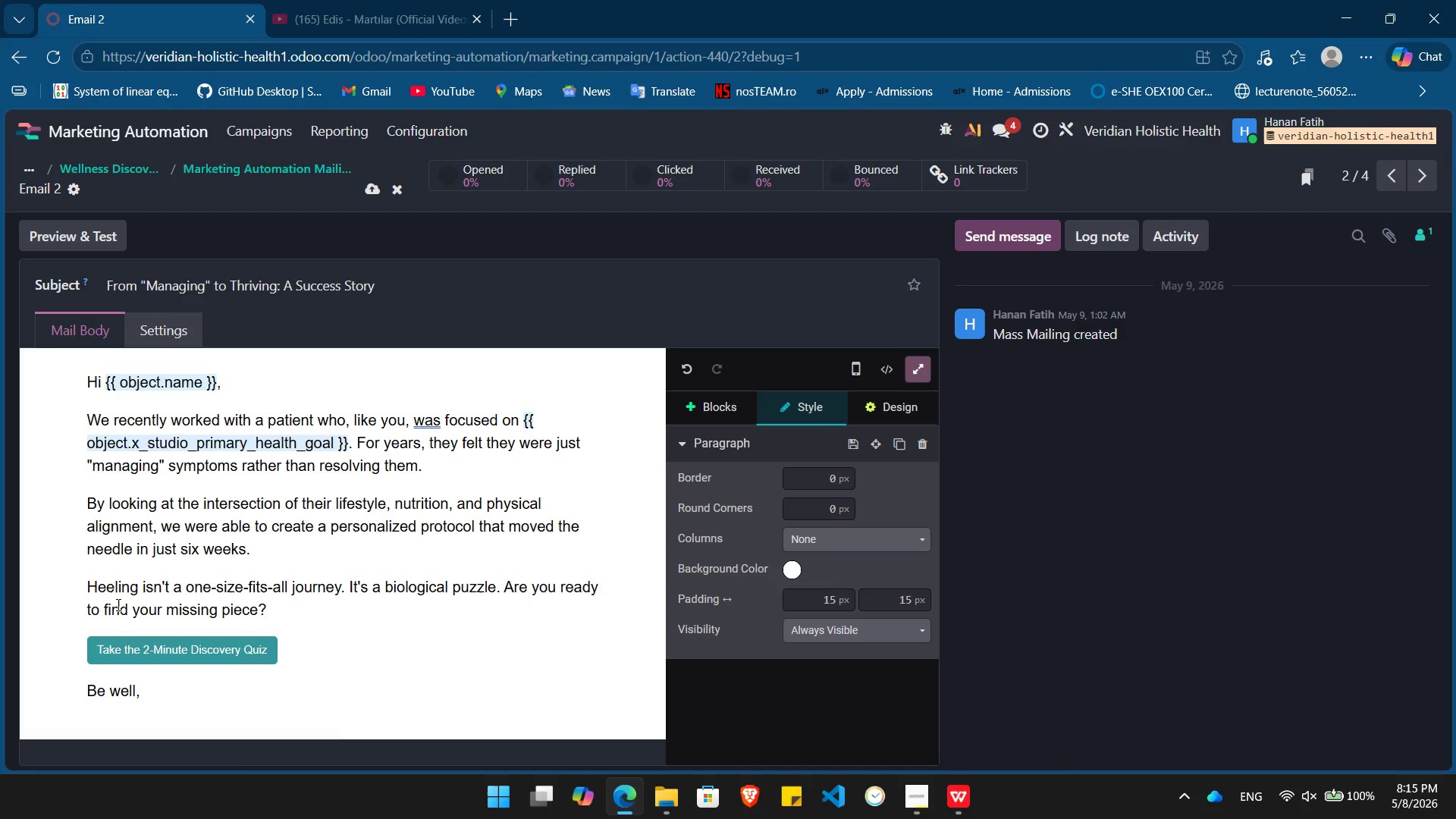 
key(Enter)
 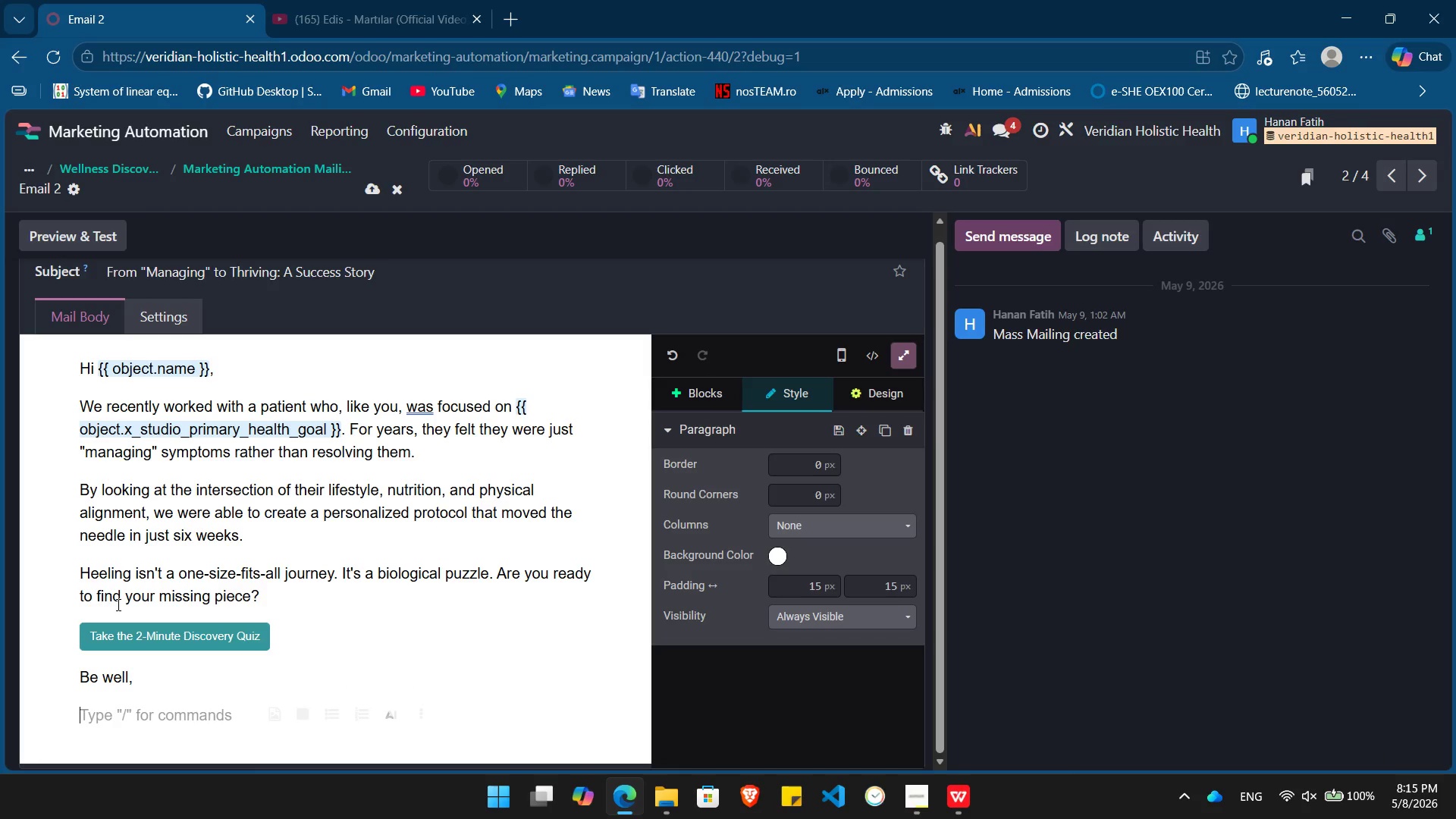 
key(Control+ControlLeft)
 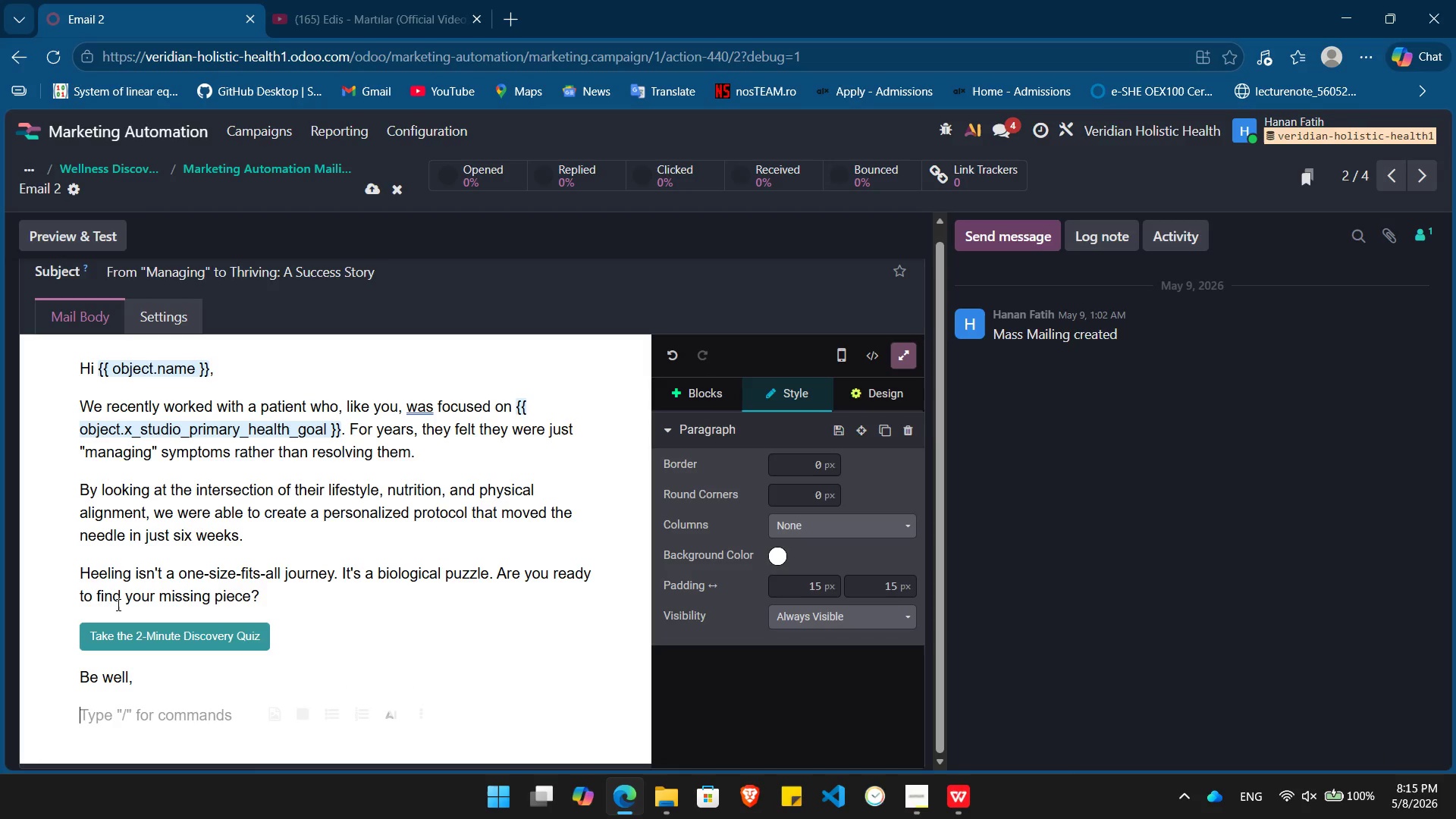 
key(Control+B)
 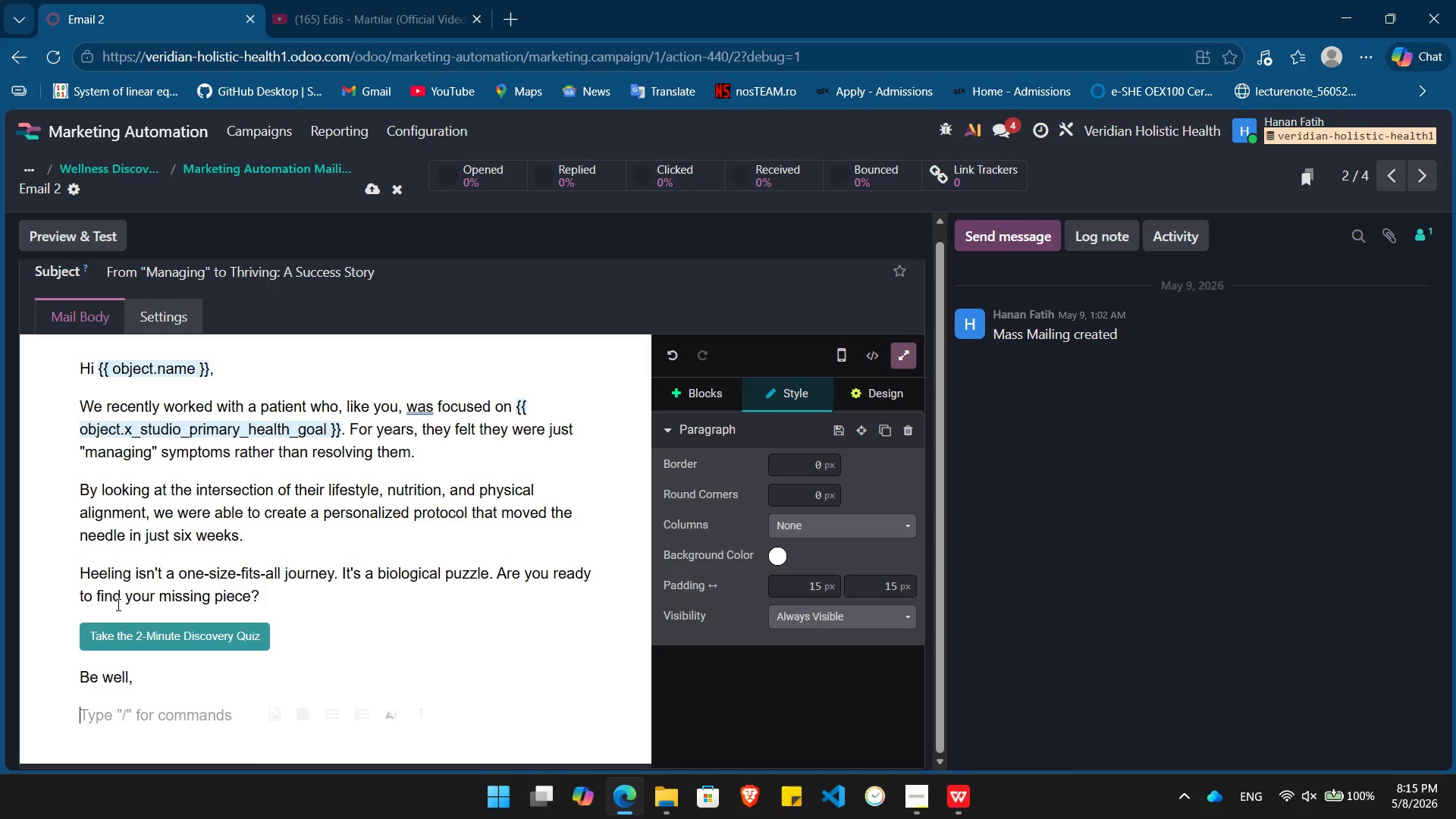 
type(The Veridian Clinical Tema)
key(Backspace)
key(Backspace)
type(am)
 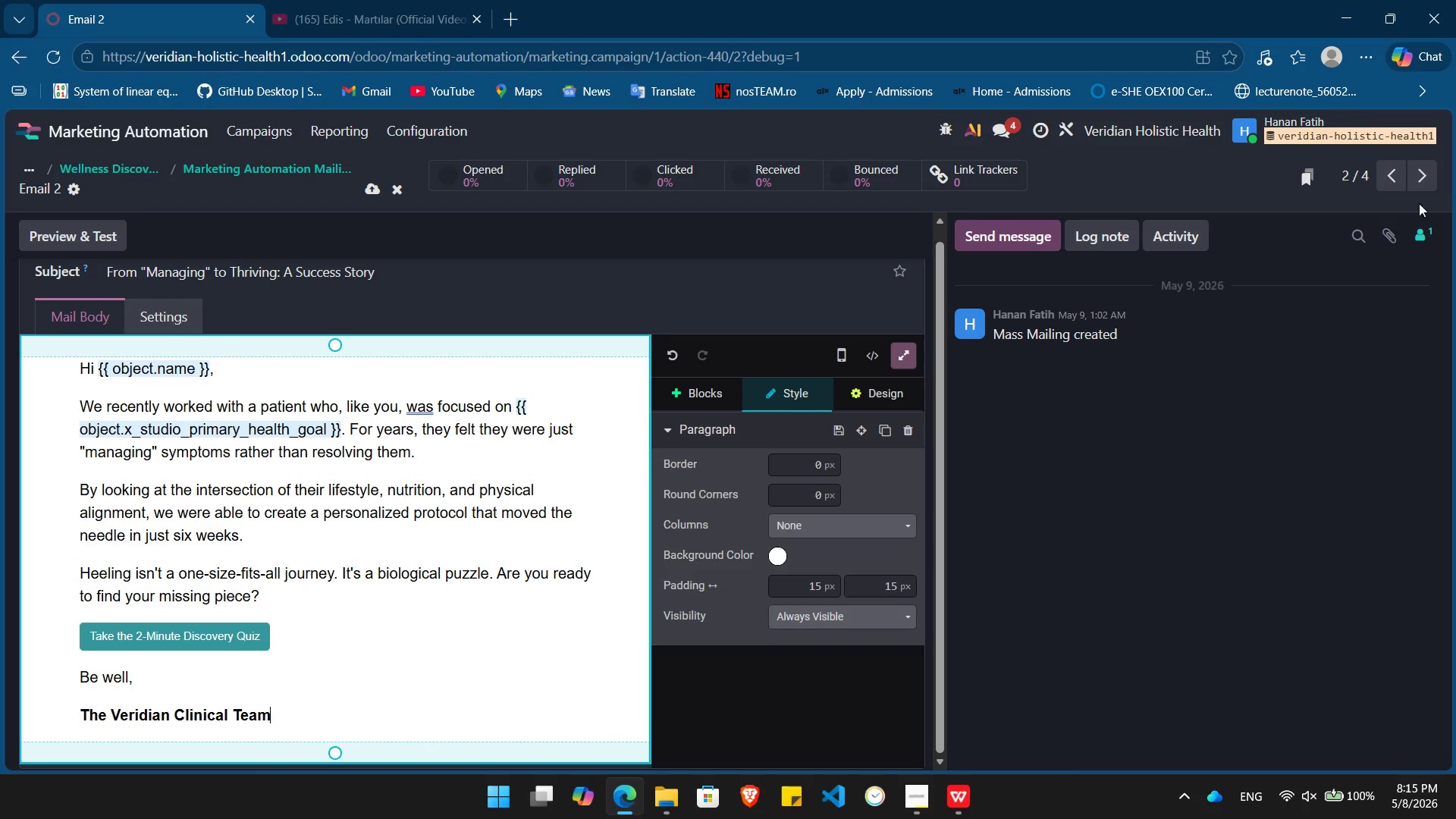 
left_click([1420, 177])
 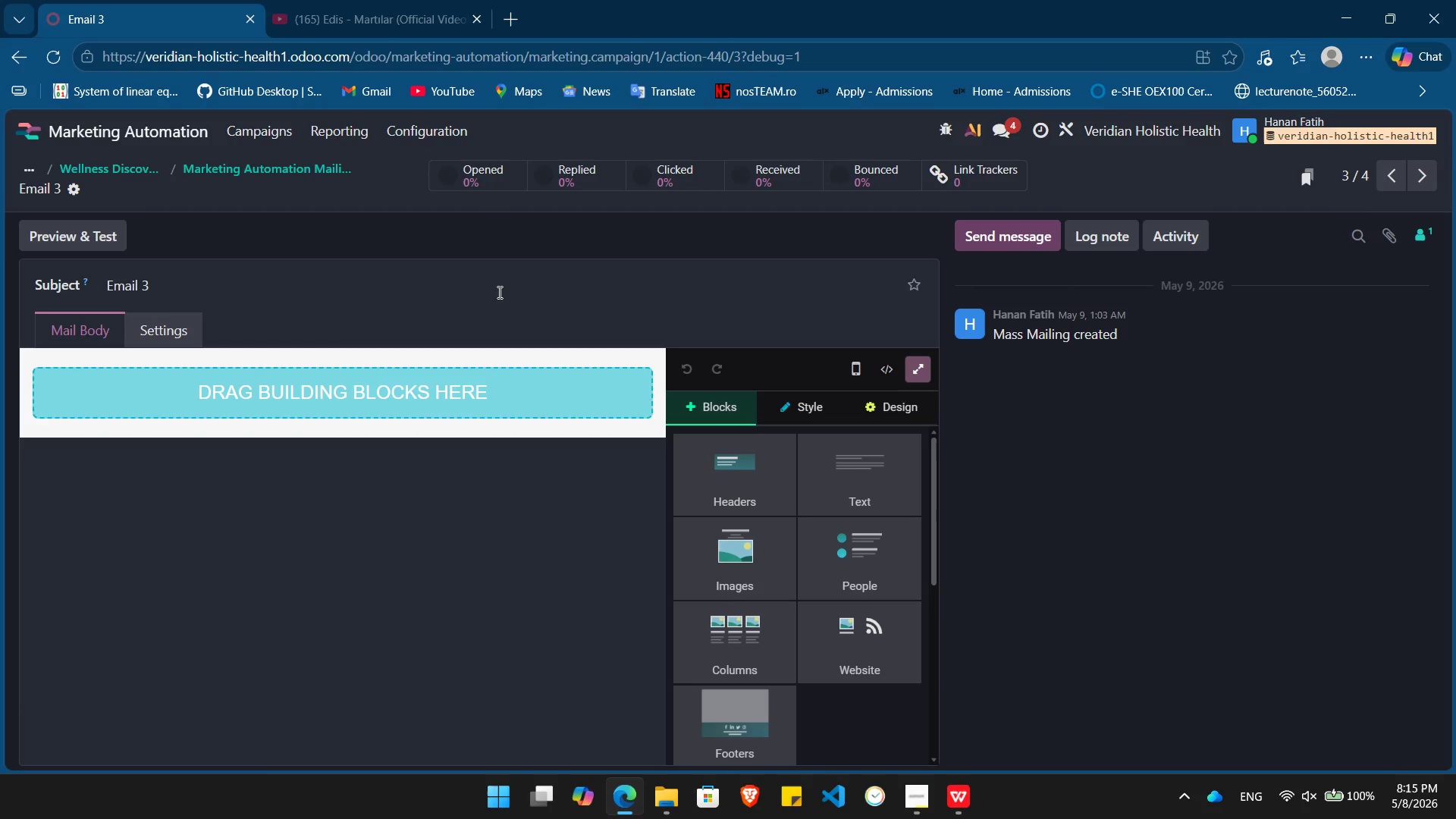 
double_click([491, 286])
 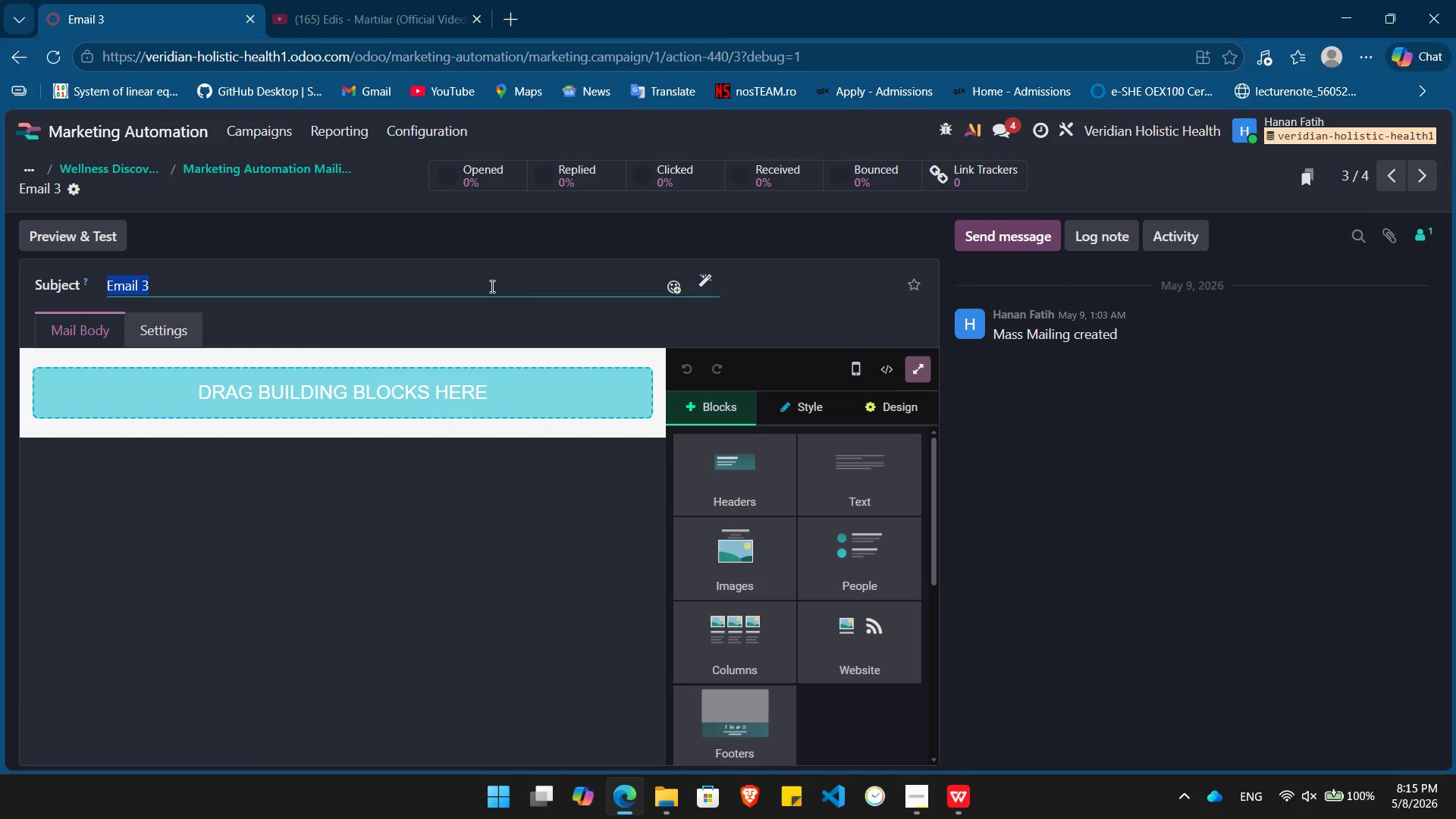 
triple_click([491, 286])
 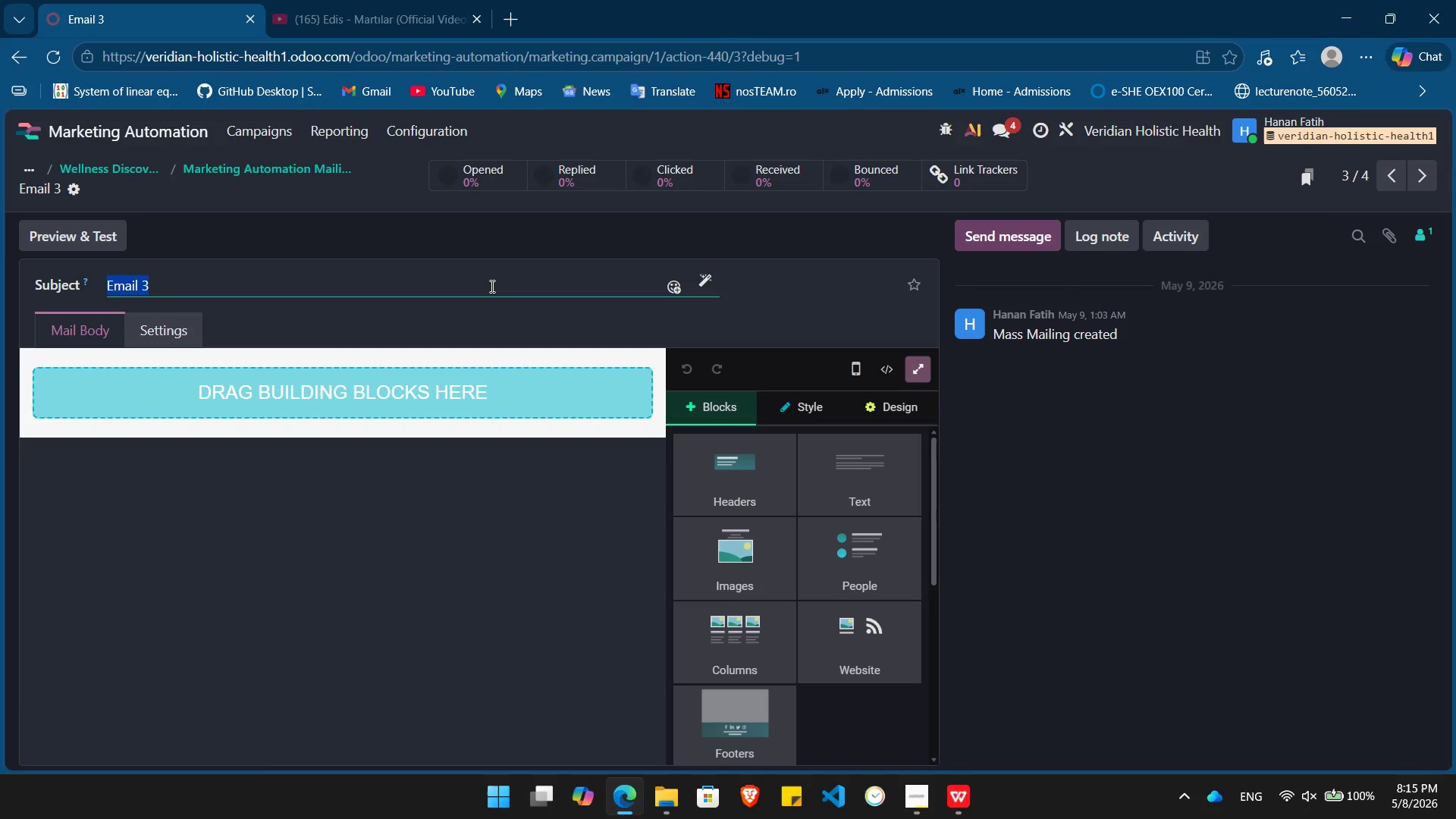 
key(Backspace)
type(The biggest myth about )
 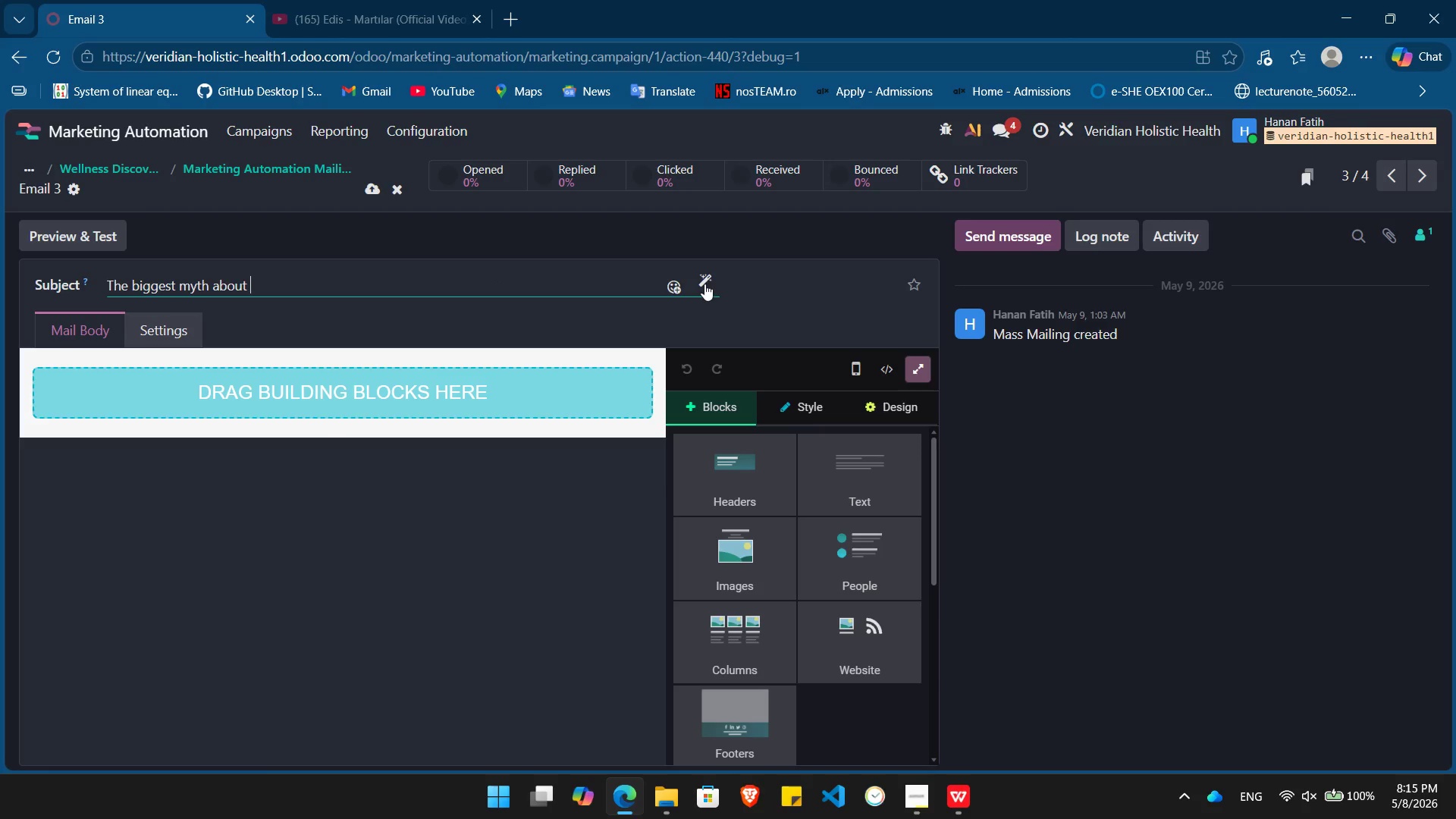 
left_click([704, 284])
 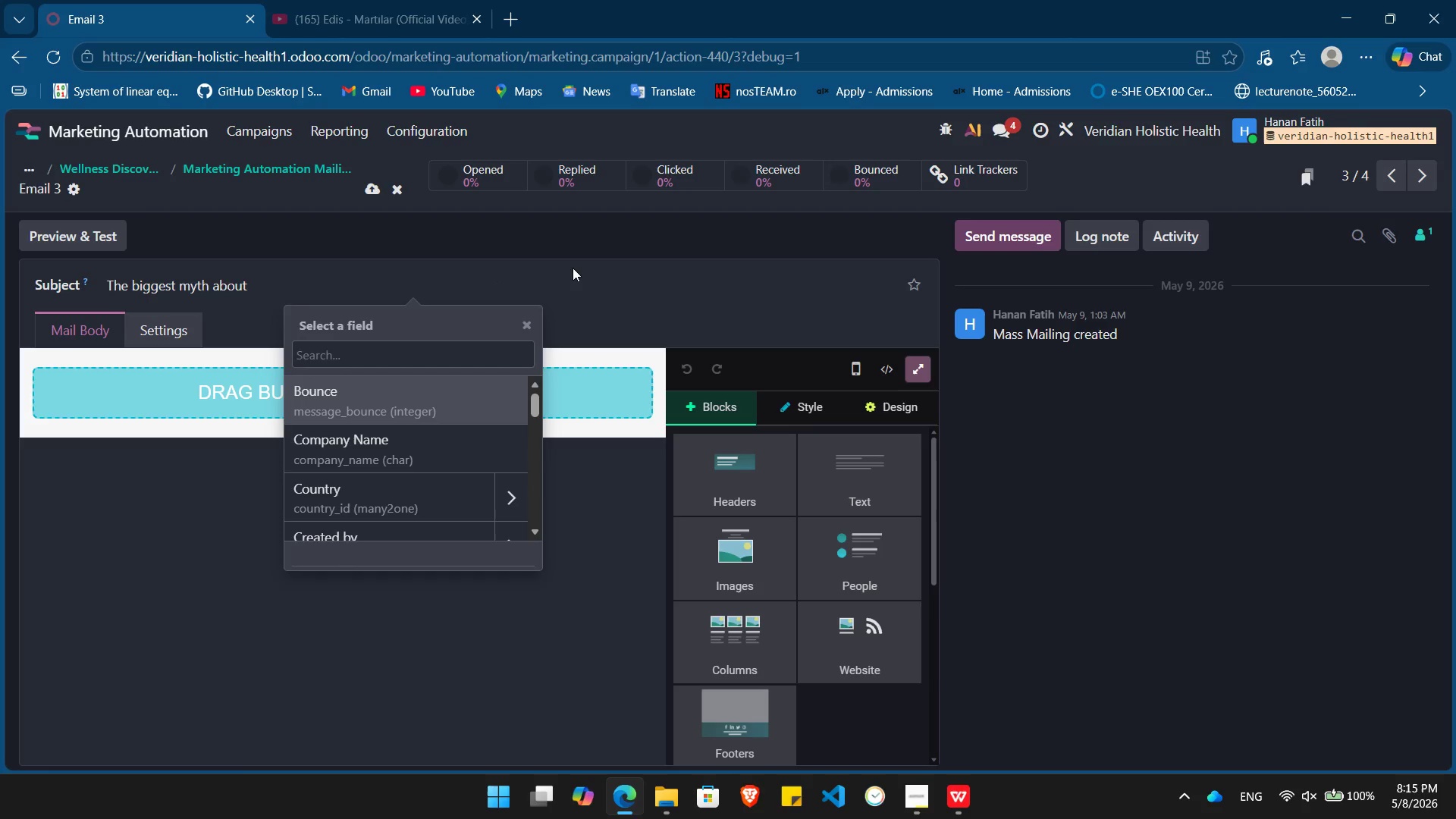 
type(prima)
 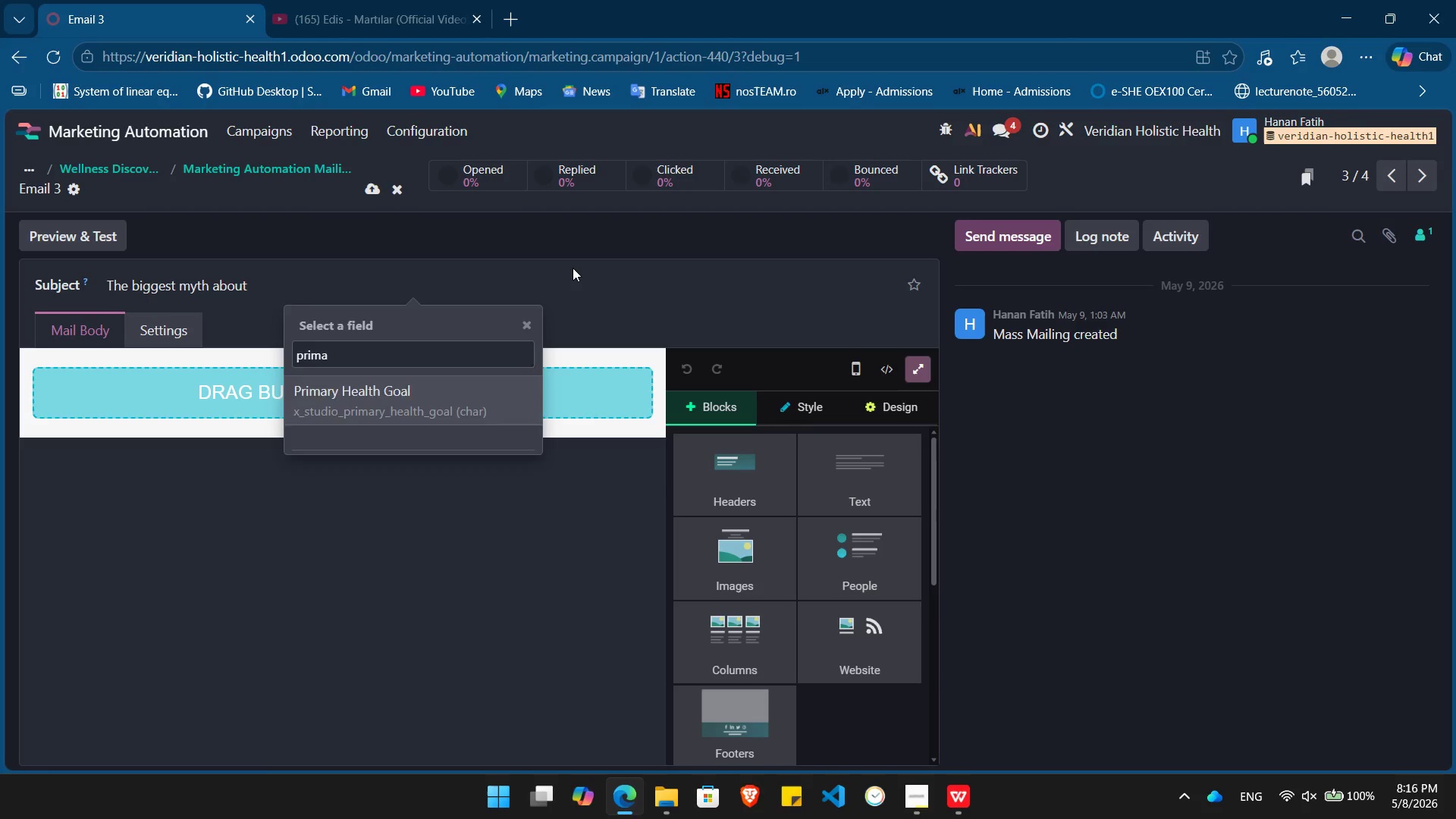 
key(Enter)
 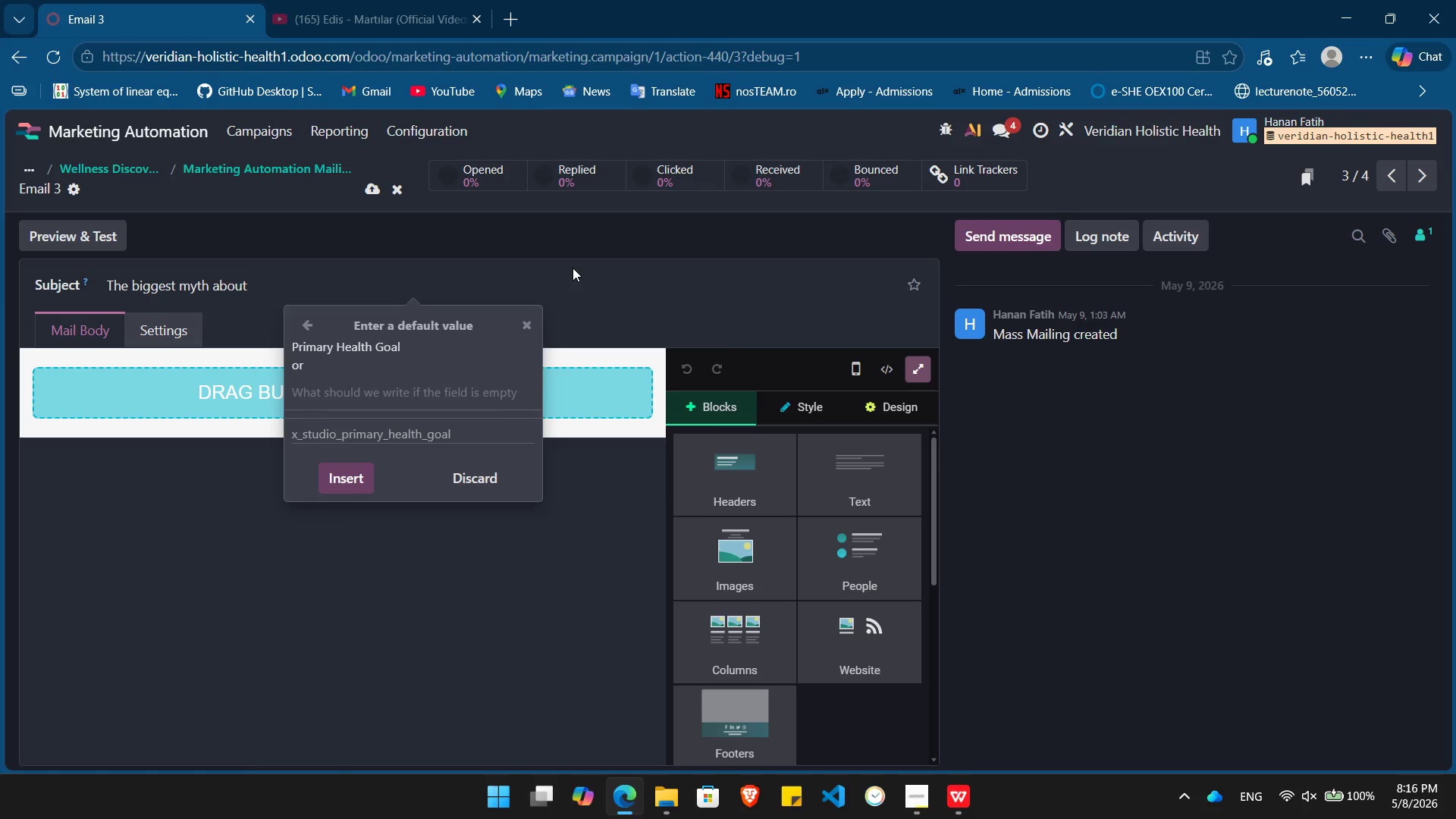 
type(your primary )
 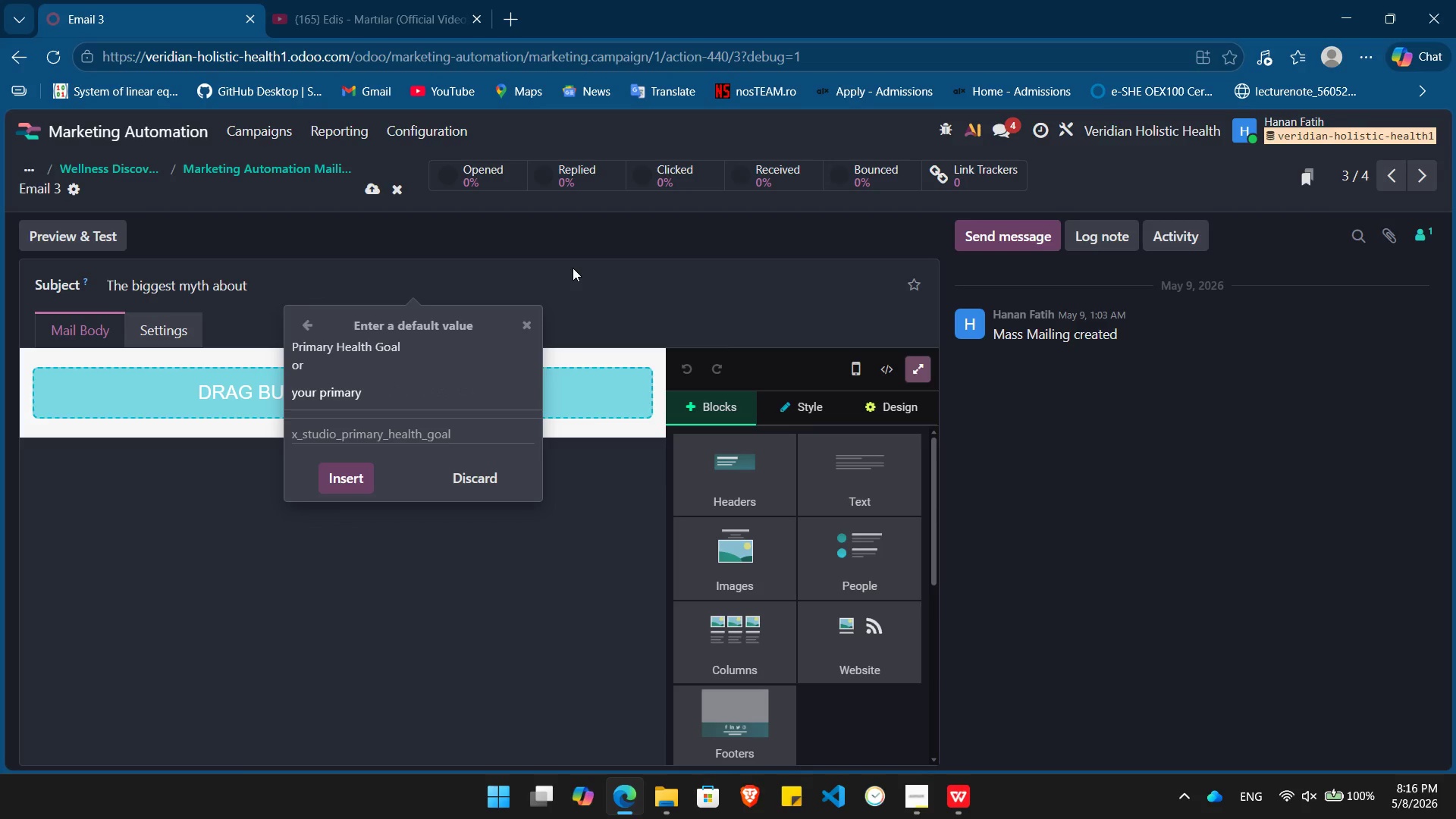 
type(health o)
key(Backspace)
type(goal)
 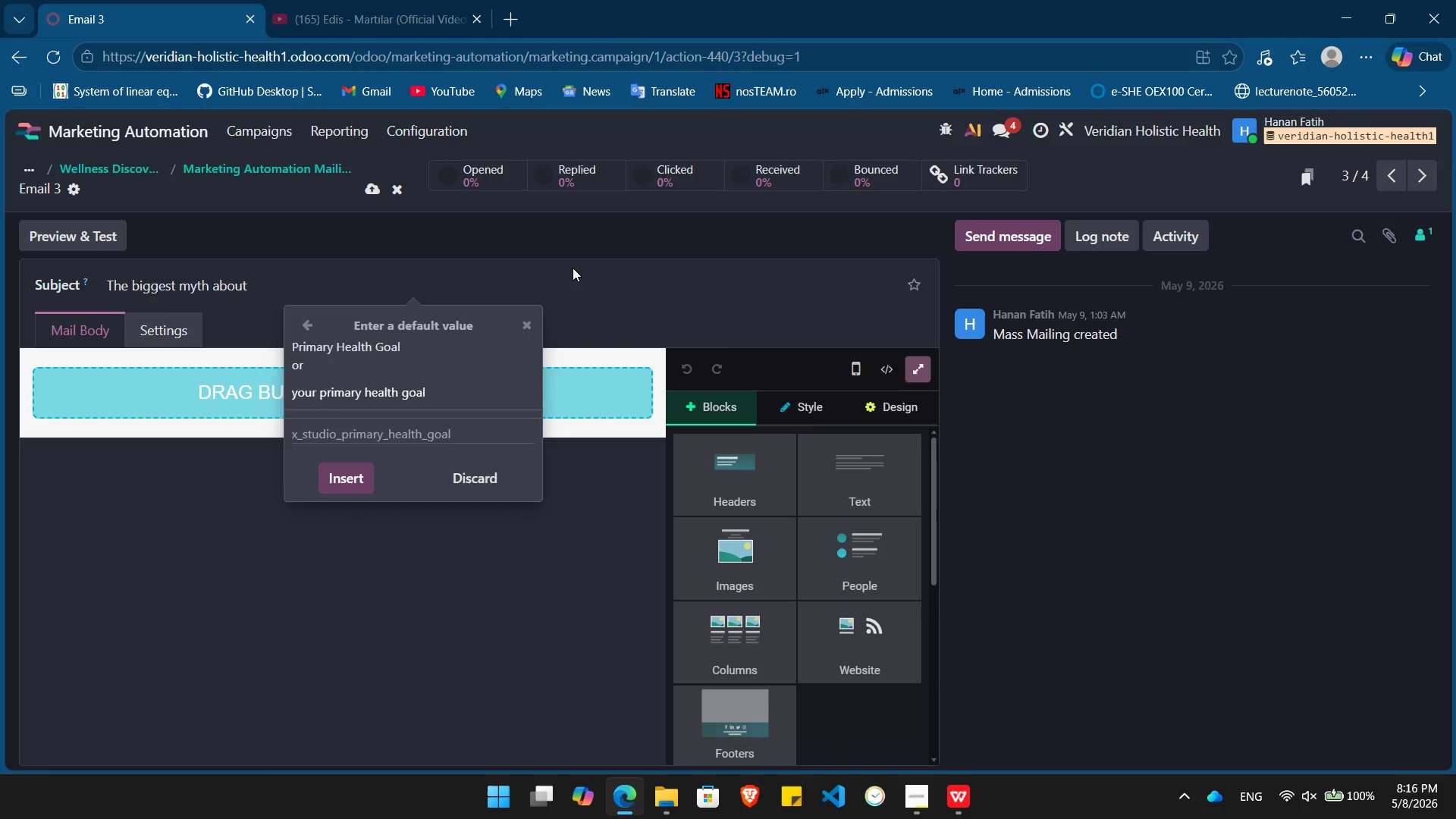 
key(Enter)
 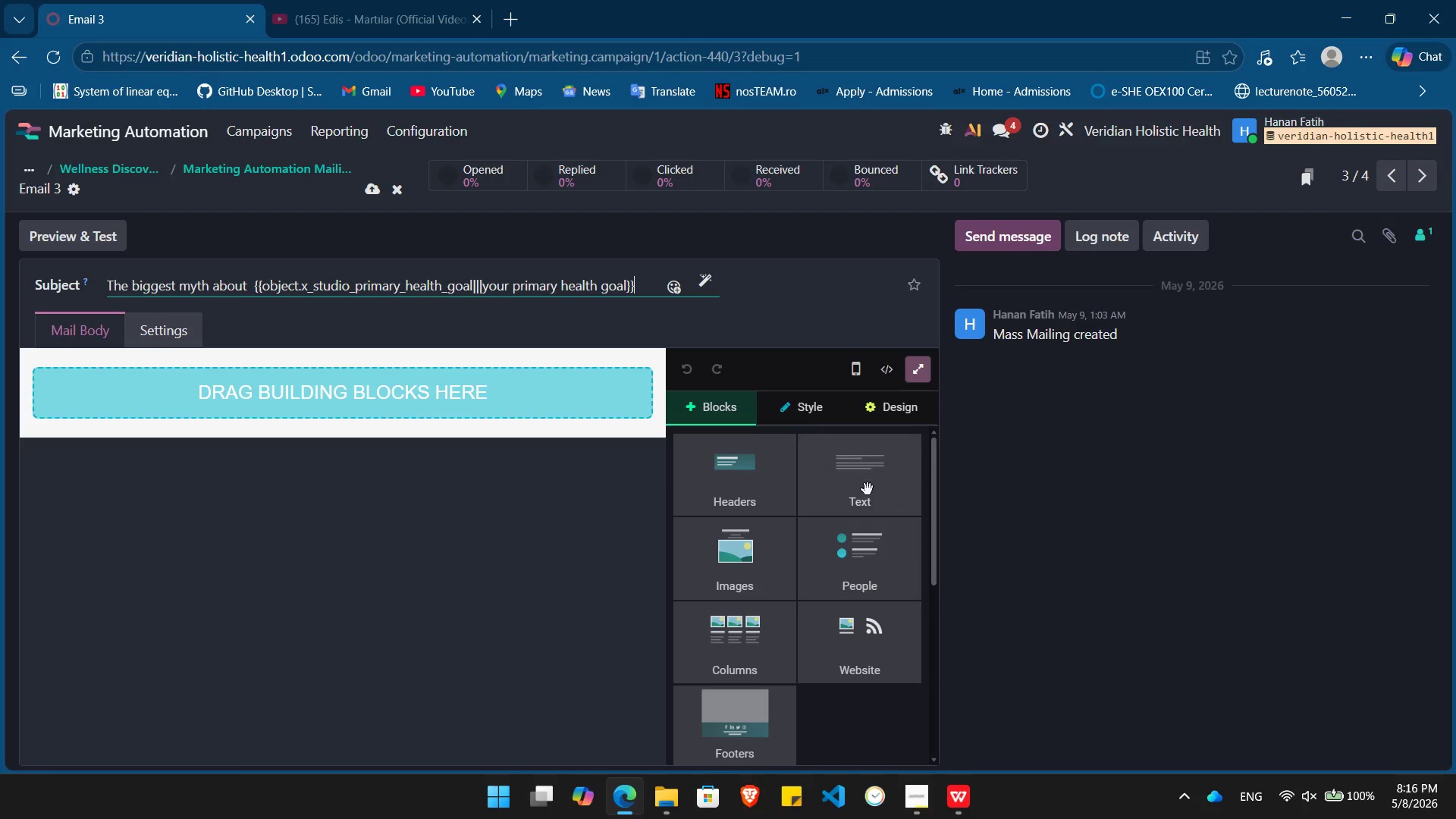 
left_click_drag(start_coordinate=[863, 488], to_coordinate=[358, 397])
 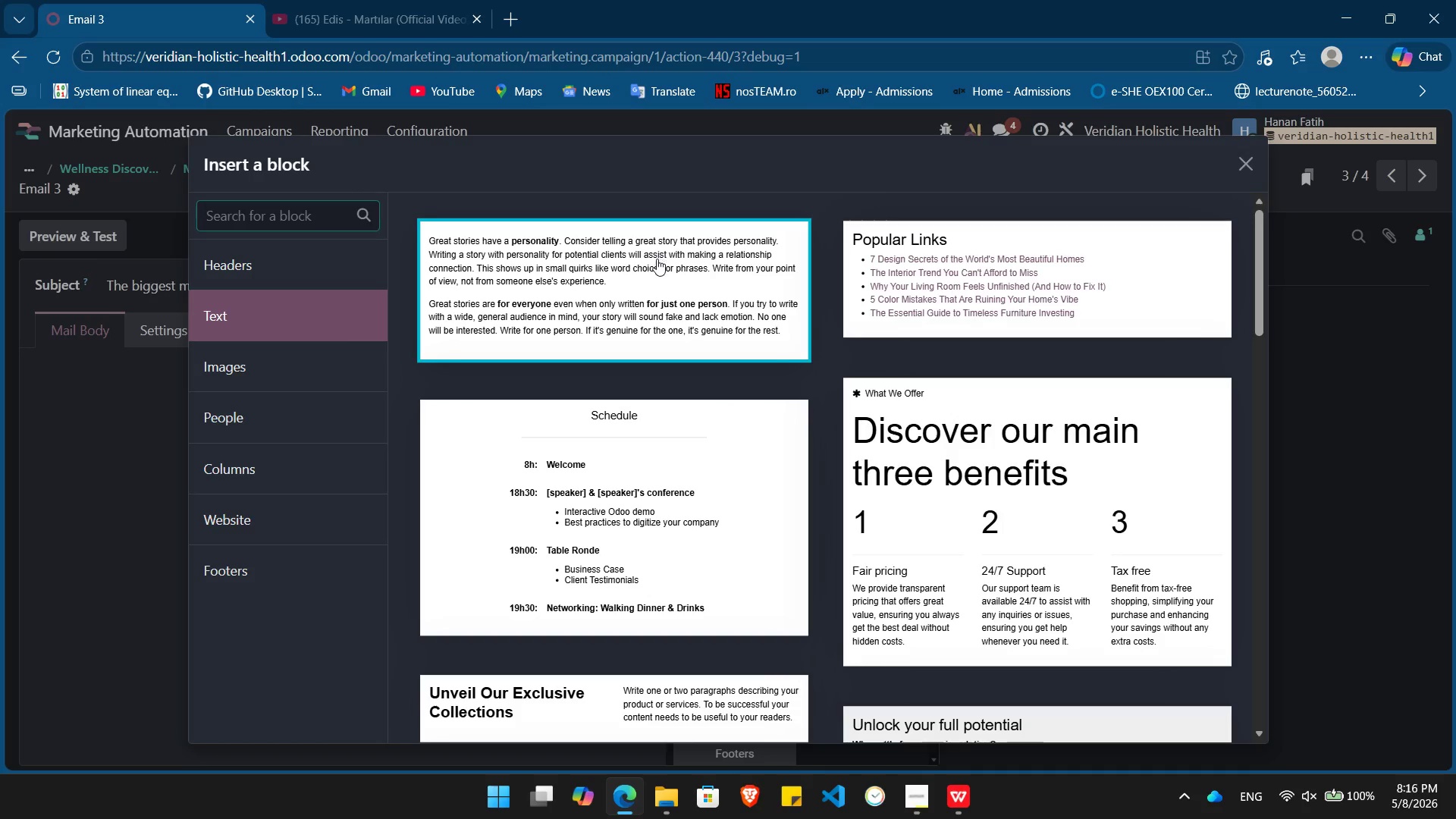 
left_click([657, 259])
 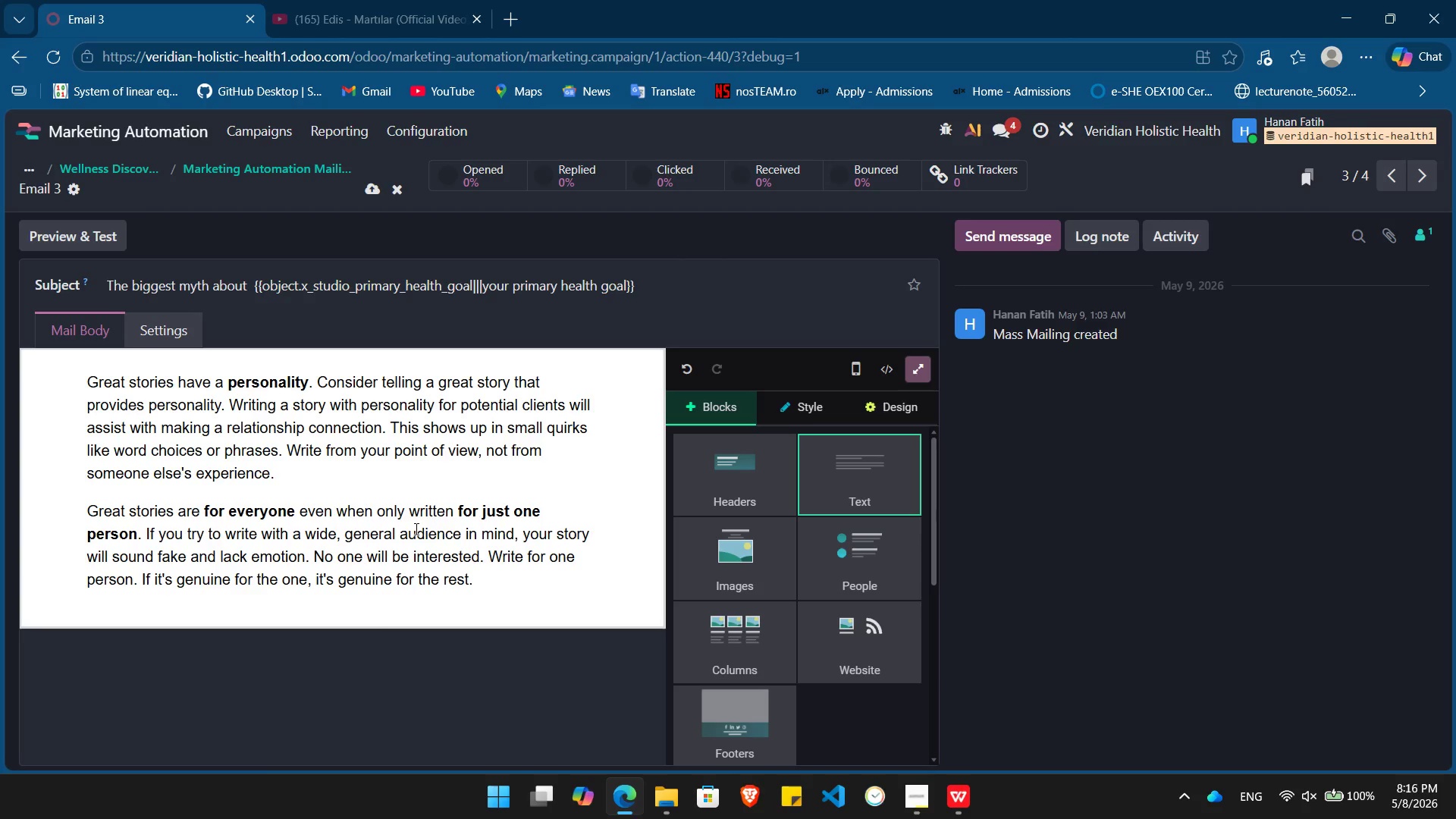 
left_click([415, 529])
 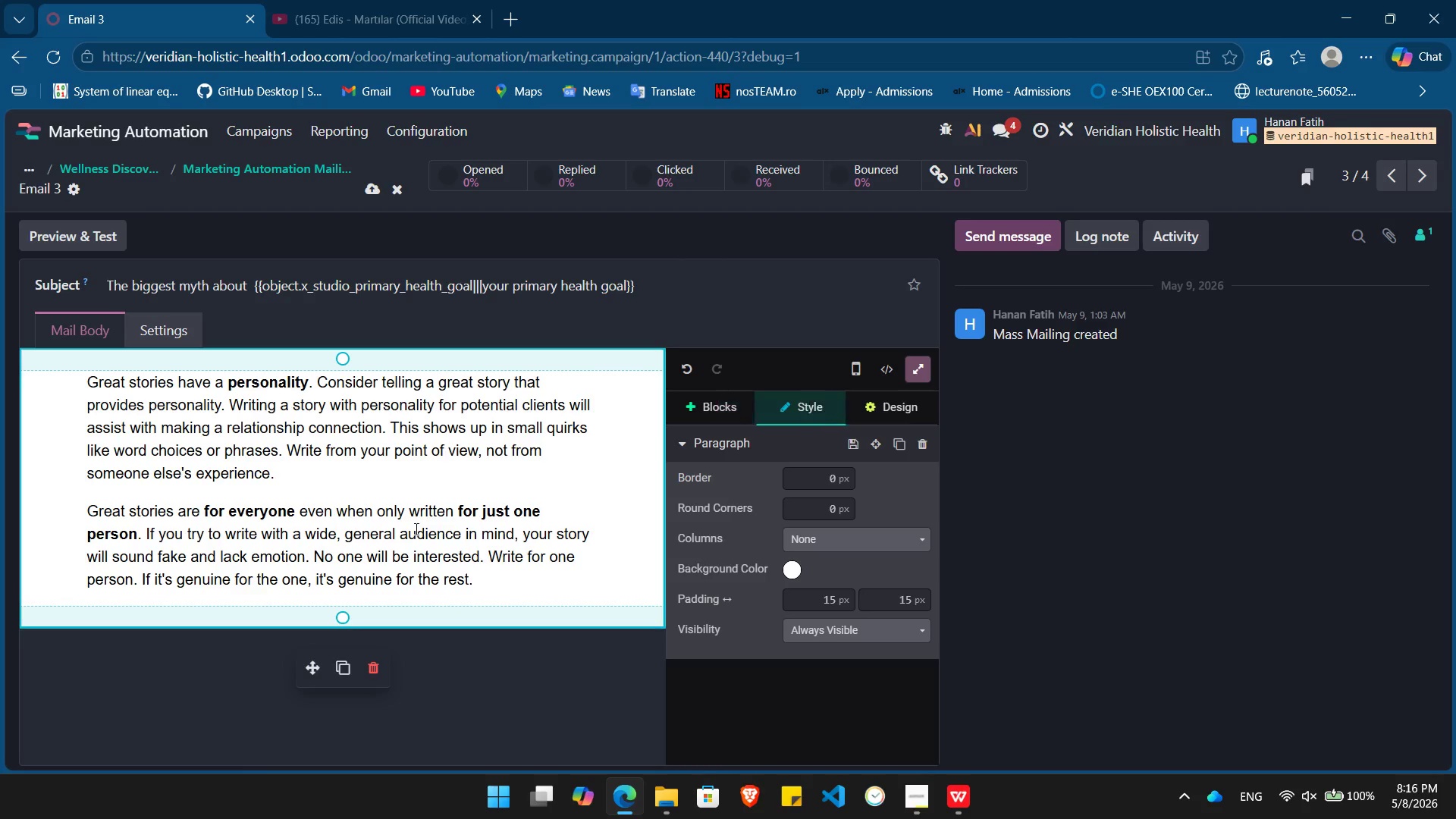 
key(Control+A)
 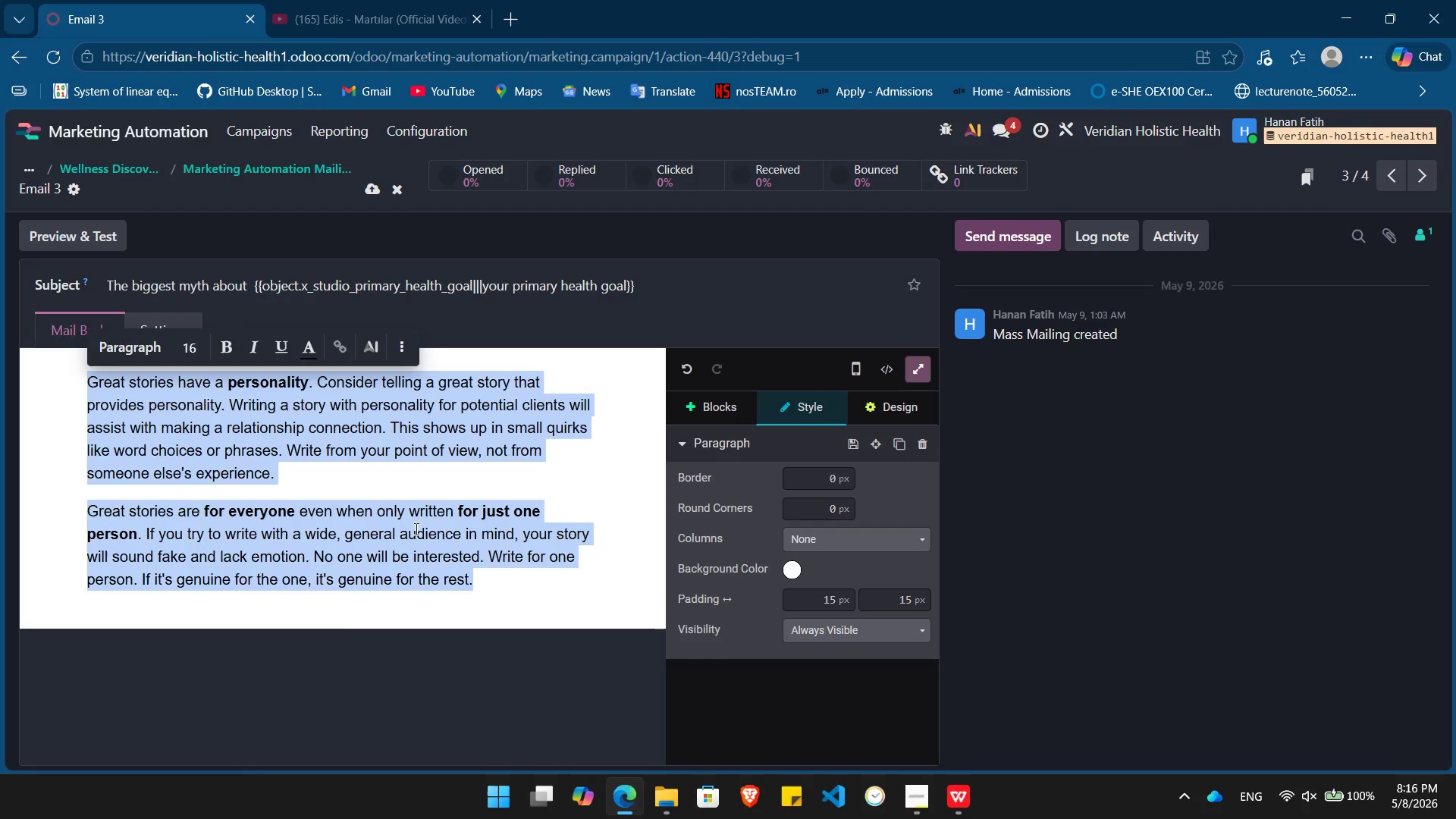 
key(Backspace)
 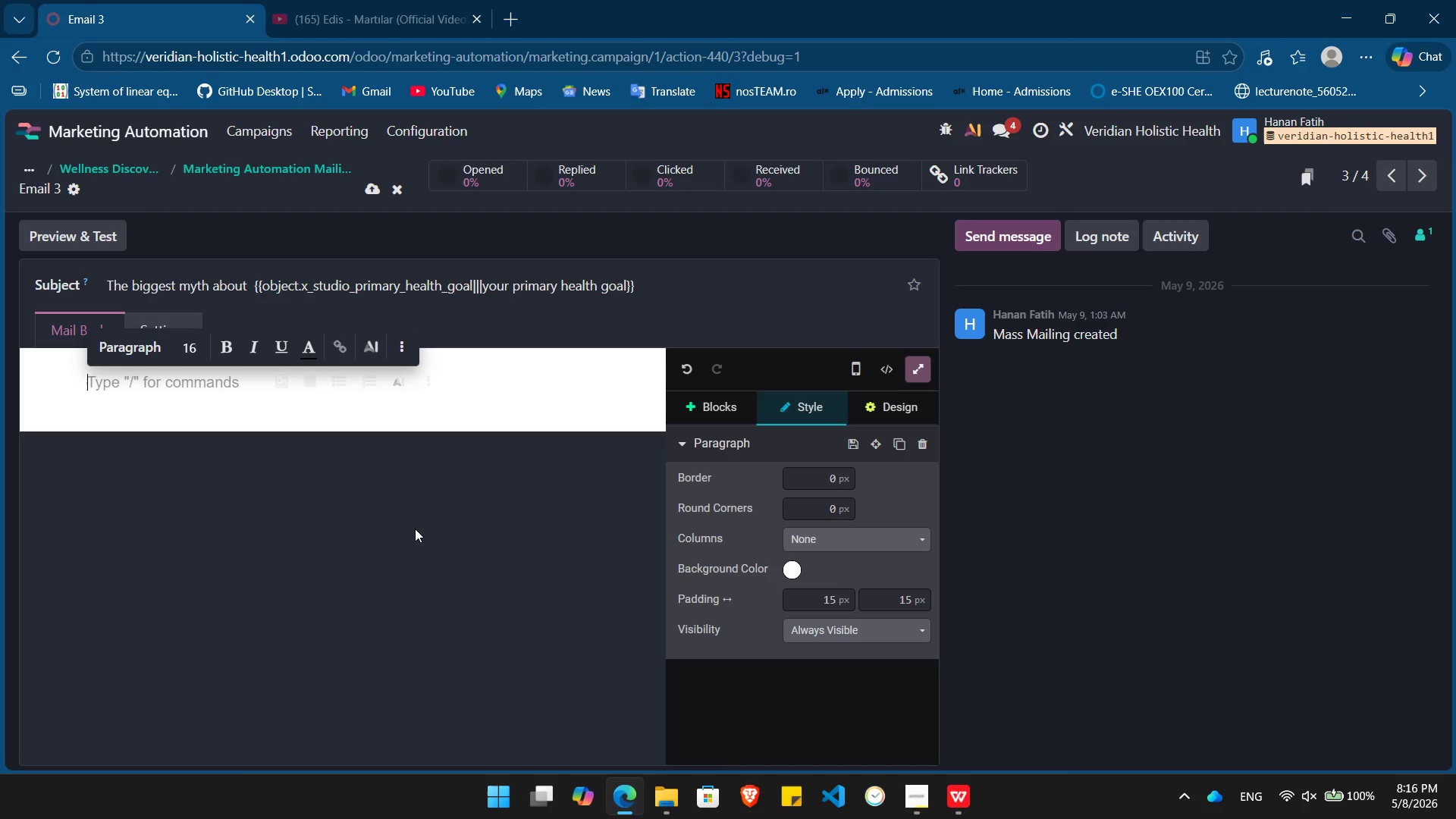 
type(Hello /)
 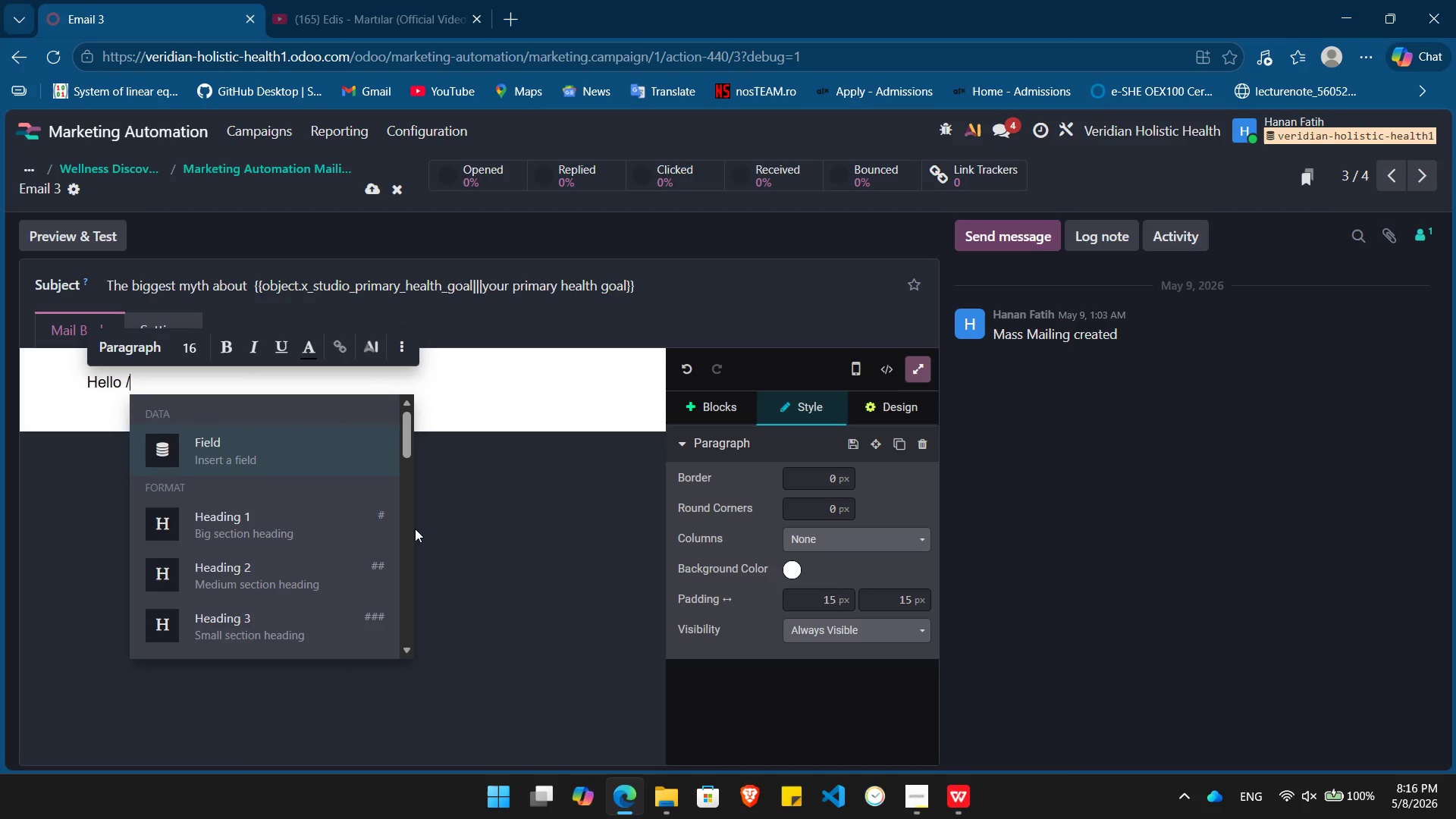 
key(Enter)
 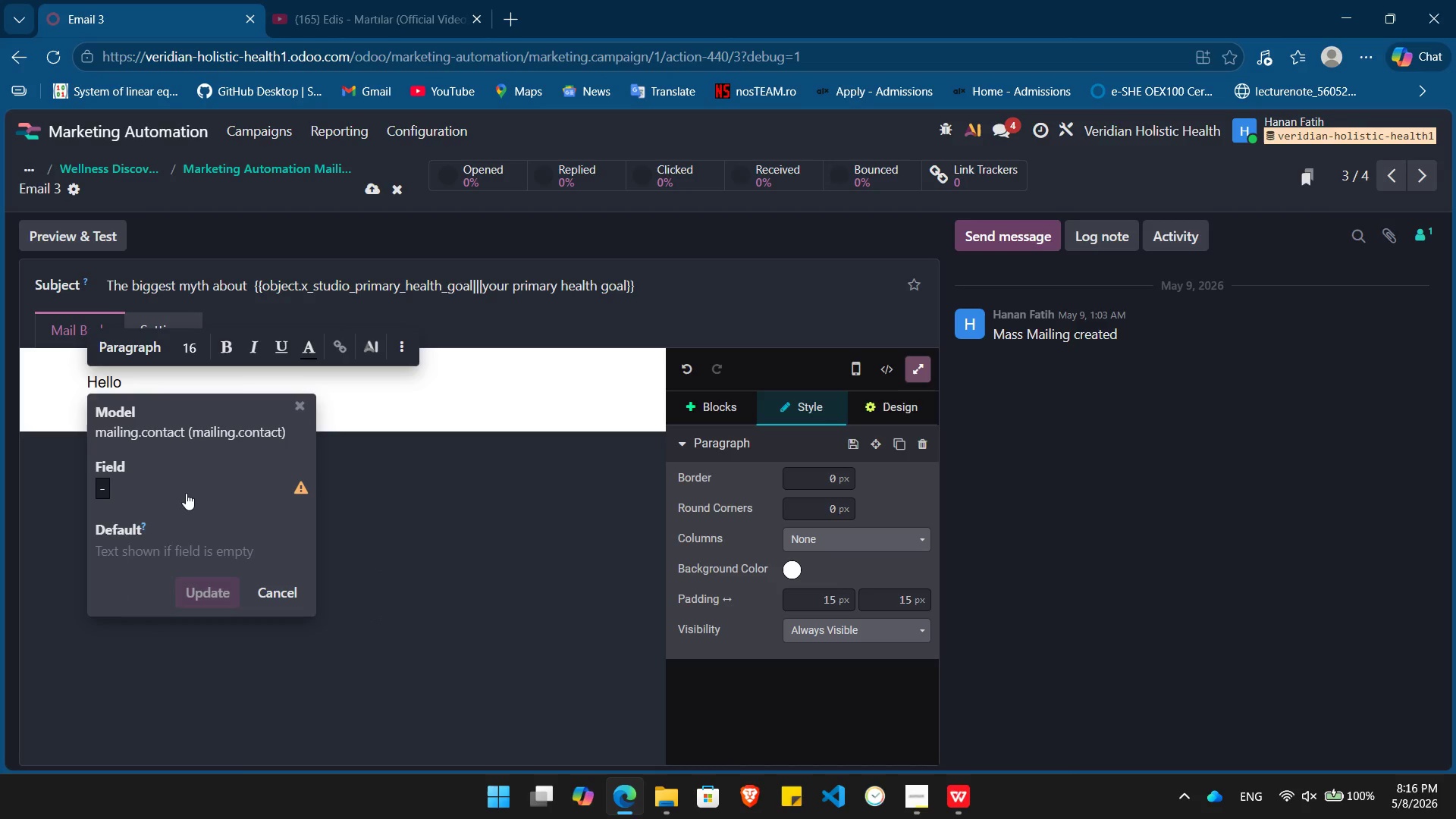 
left_click([186, 493])
 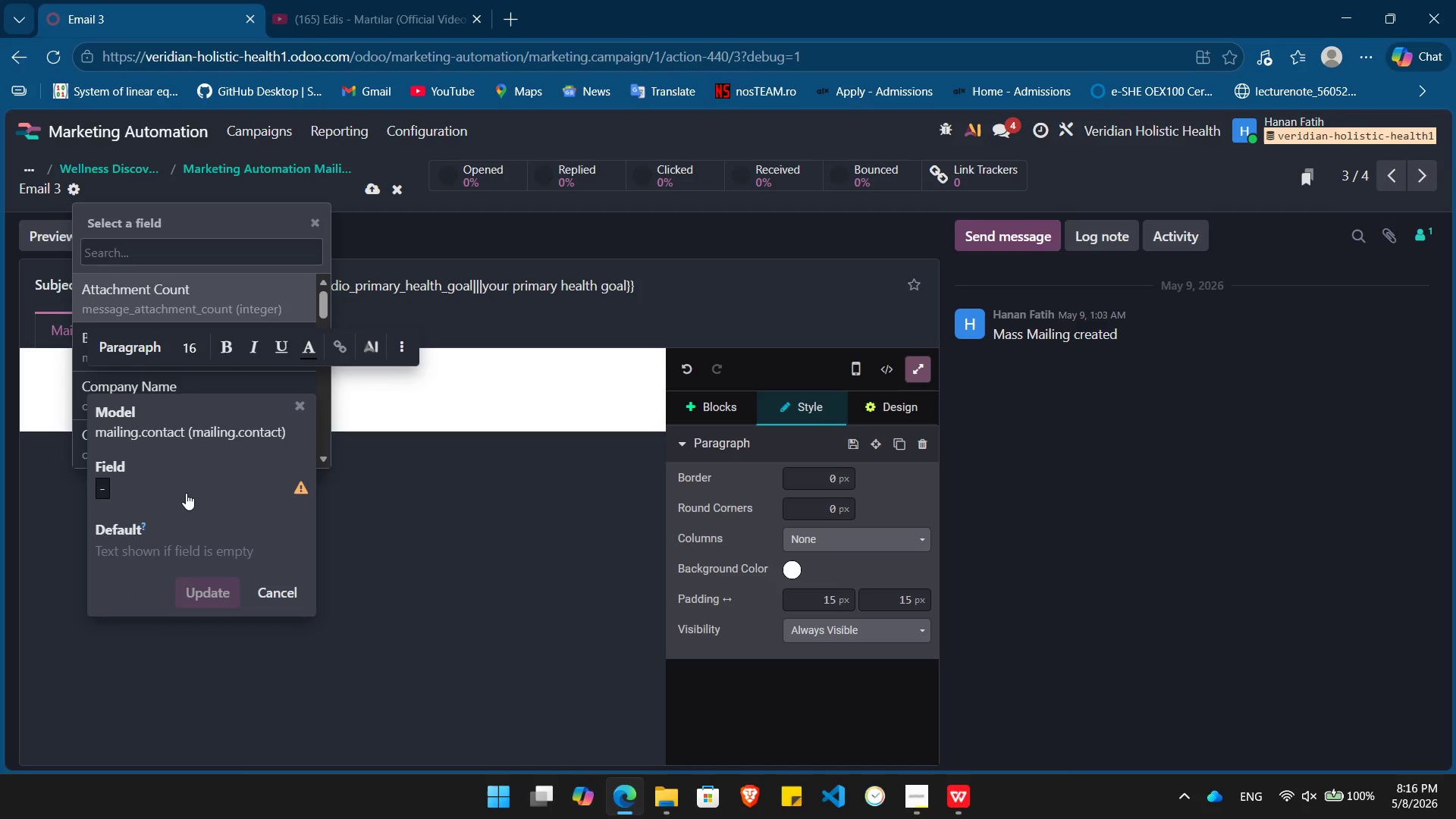 
type(name)
 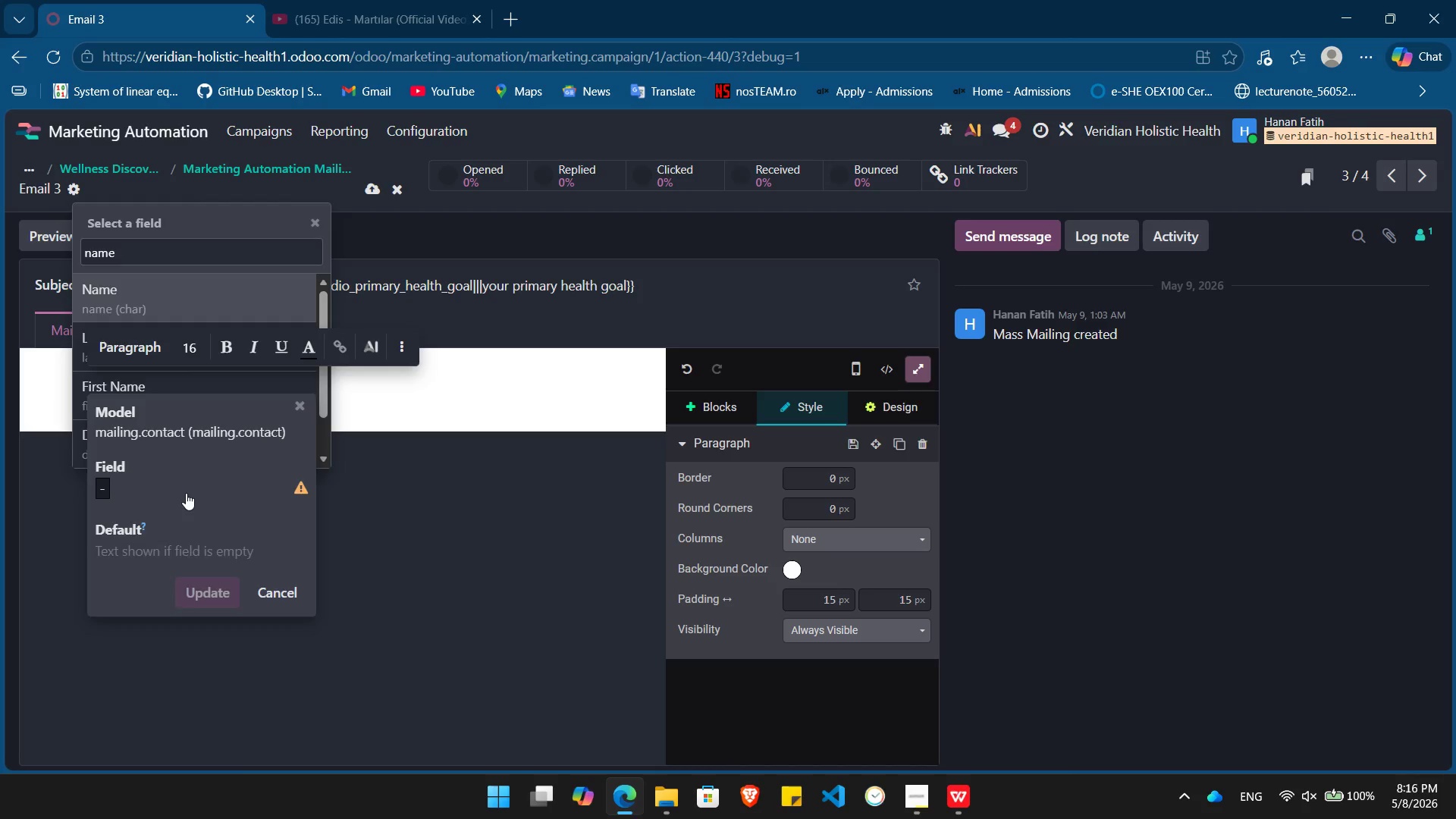 
key(Enter)
 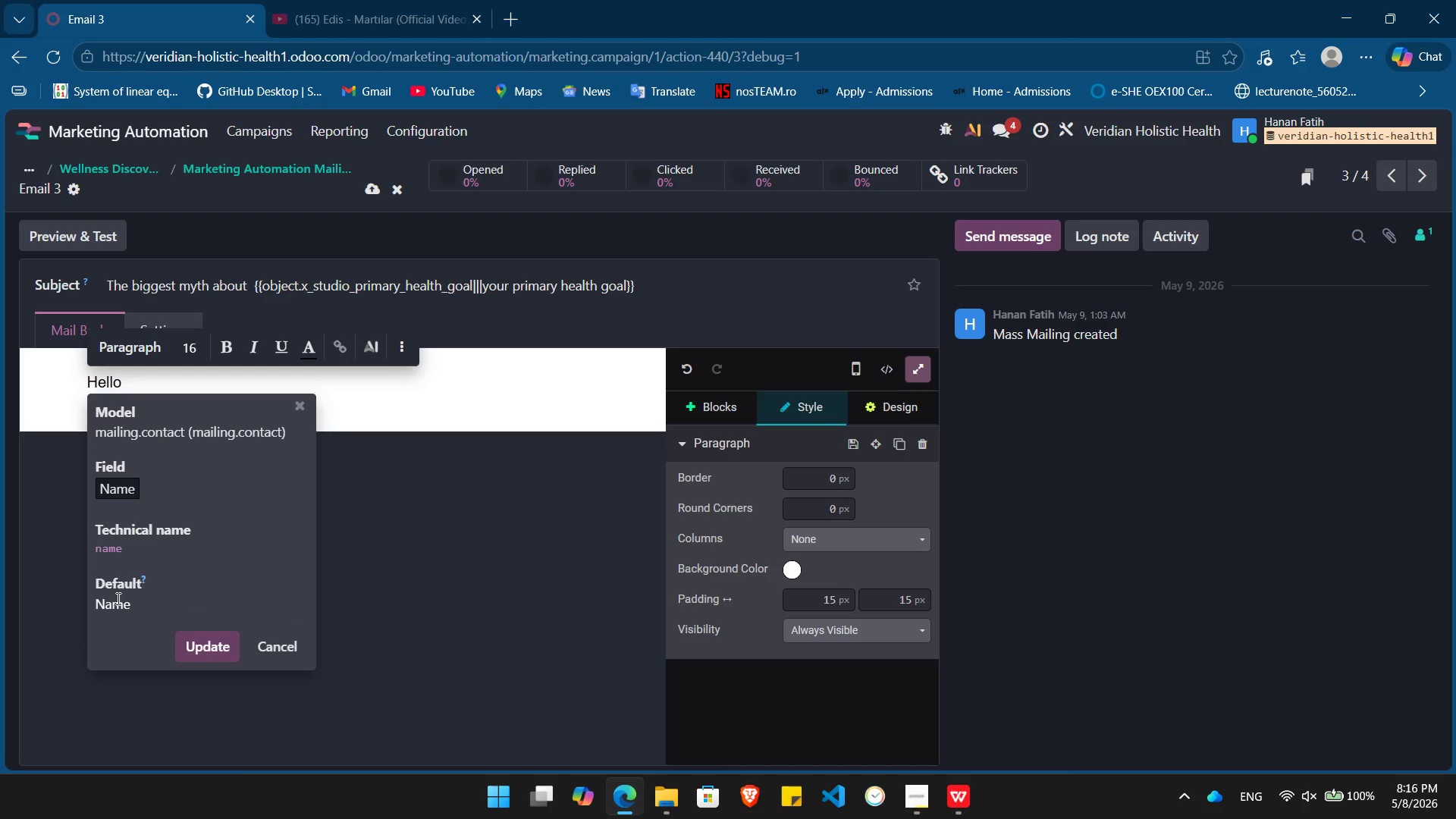 
double_click([117, 598])
 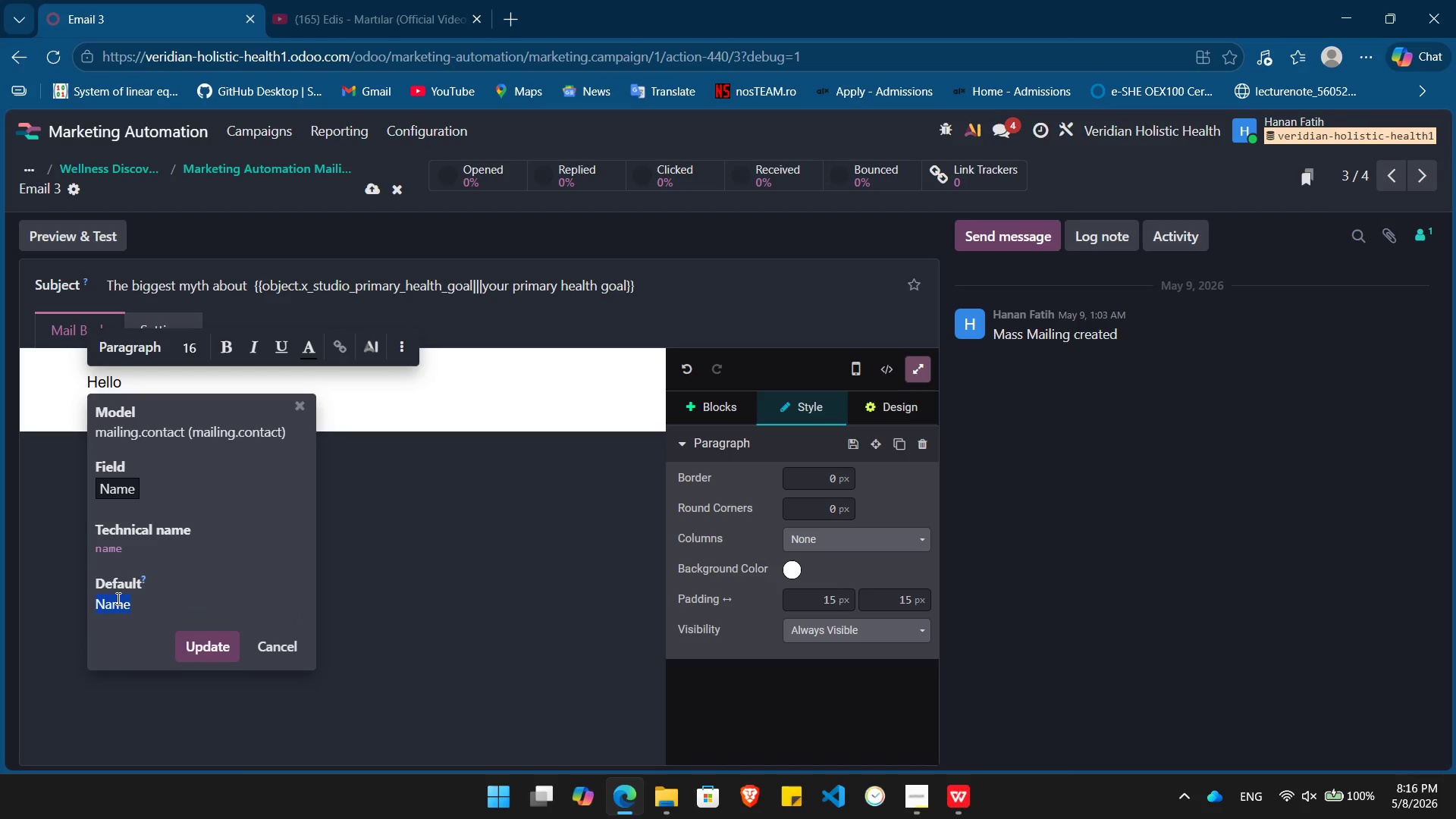 
key(Shift+BracketLeft)
 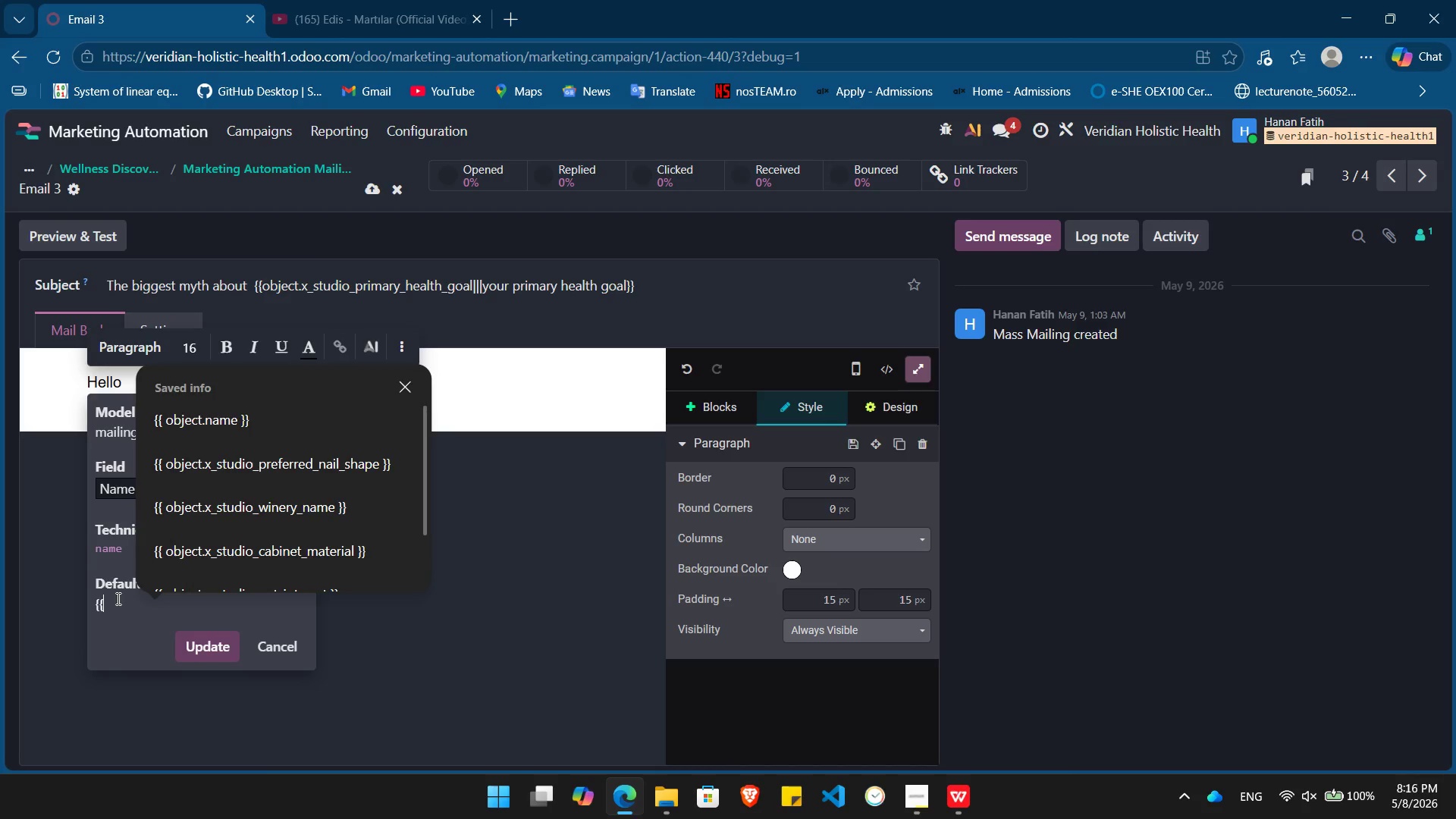 
key(Shift+BracketLeft)
 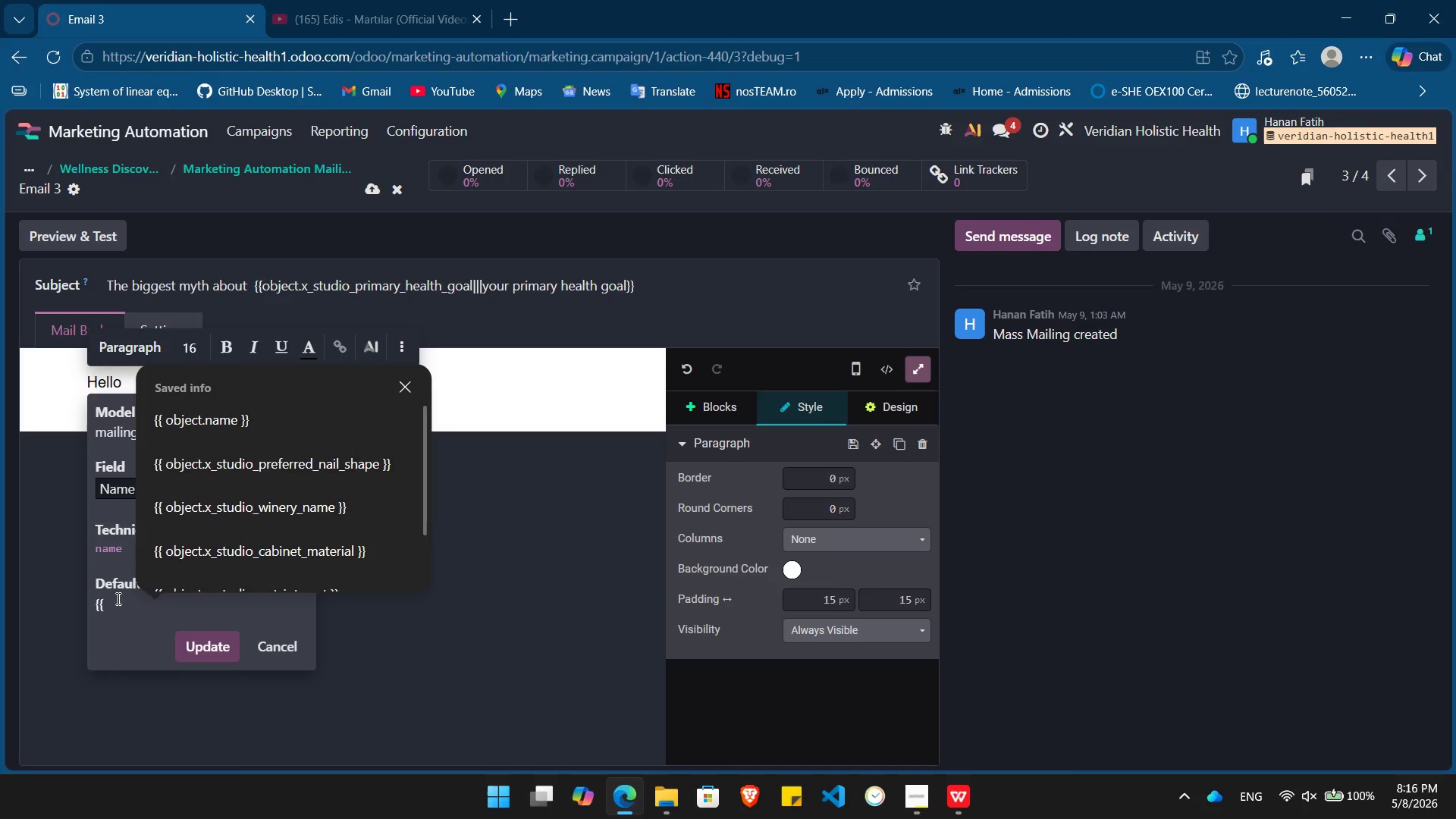 
key(ArrowDown)
 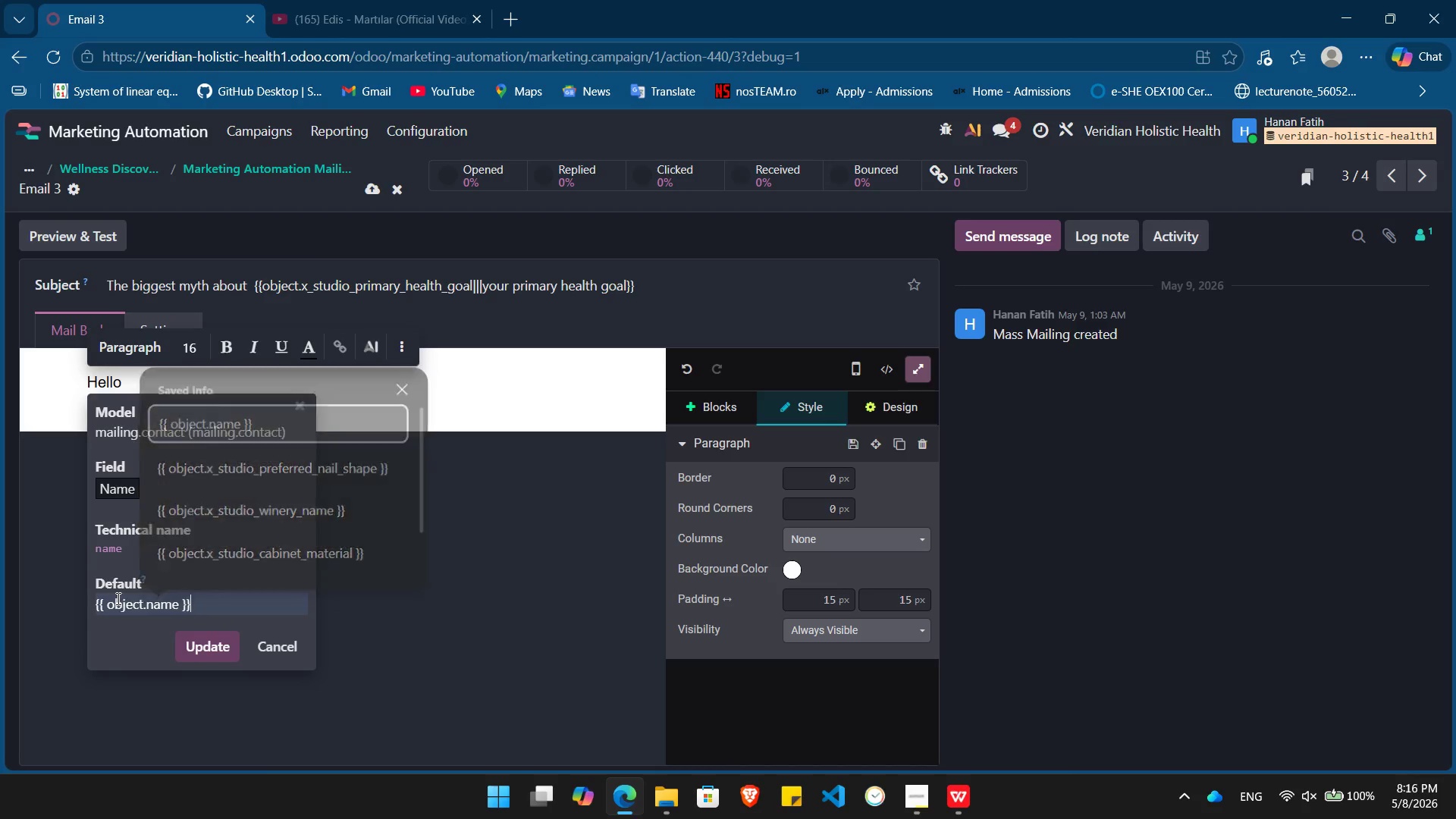 
key(Enter)
 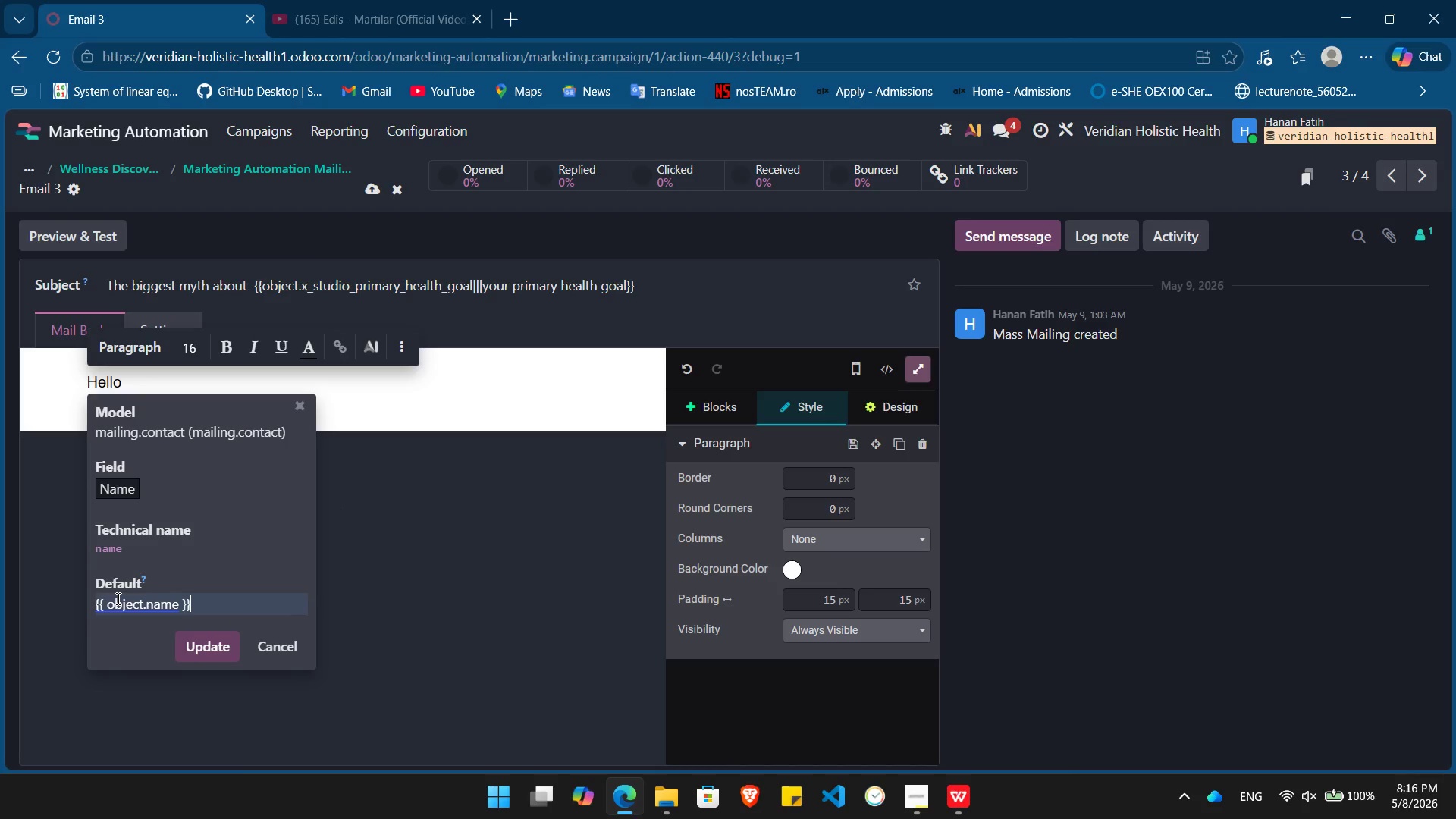 
key(Comma)
 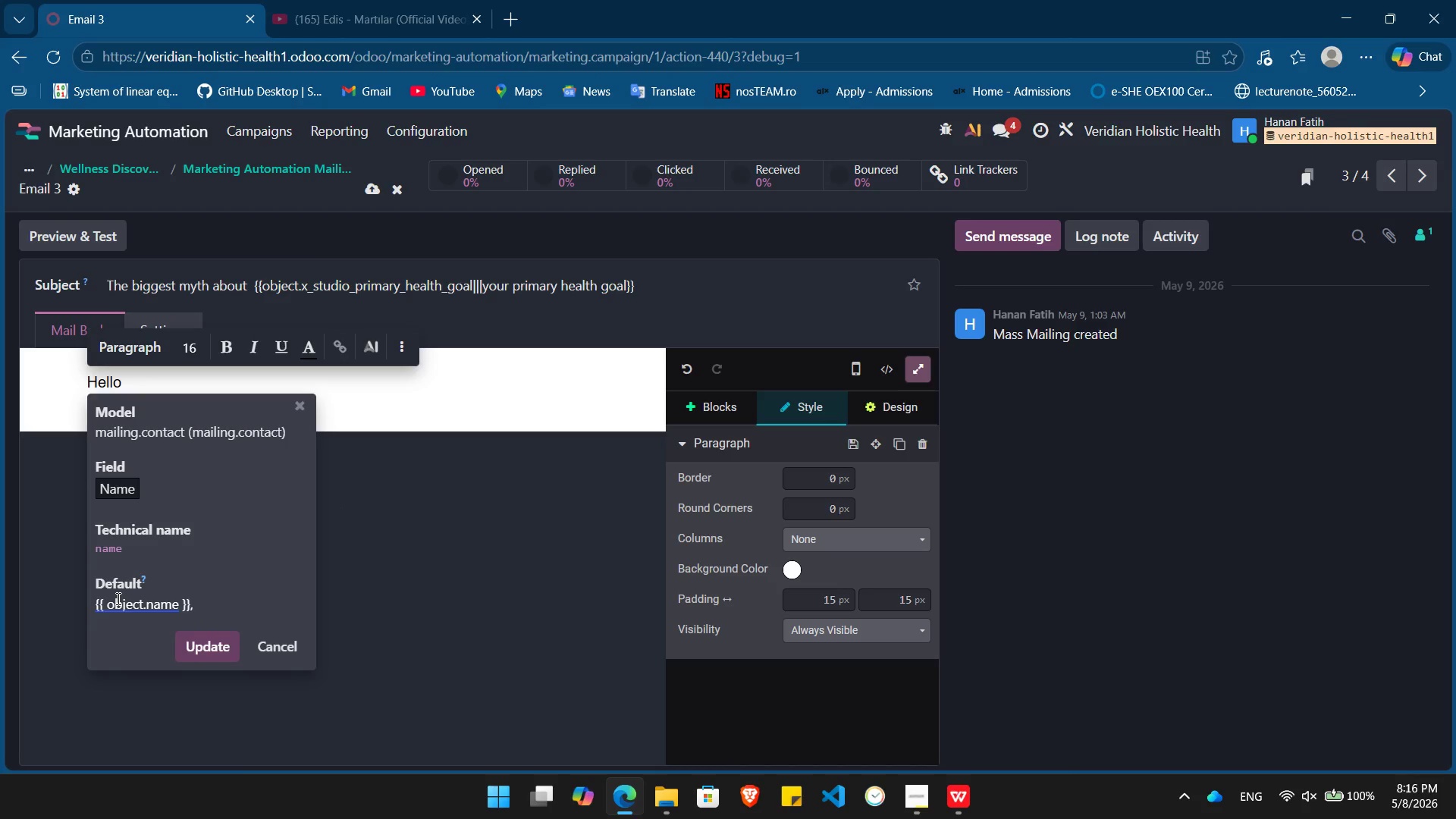 
key(Backspace)
 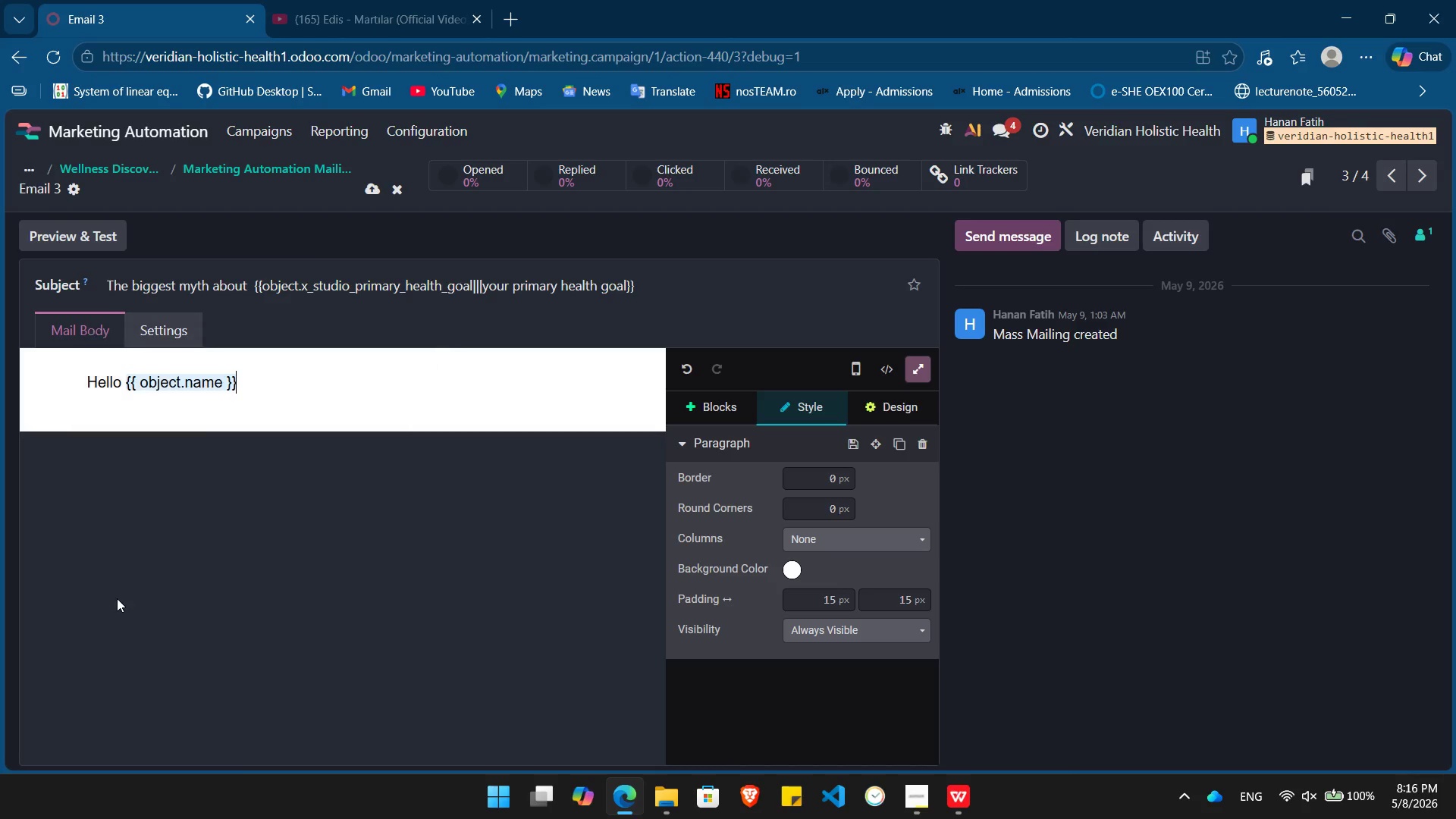 
key(Enter)
 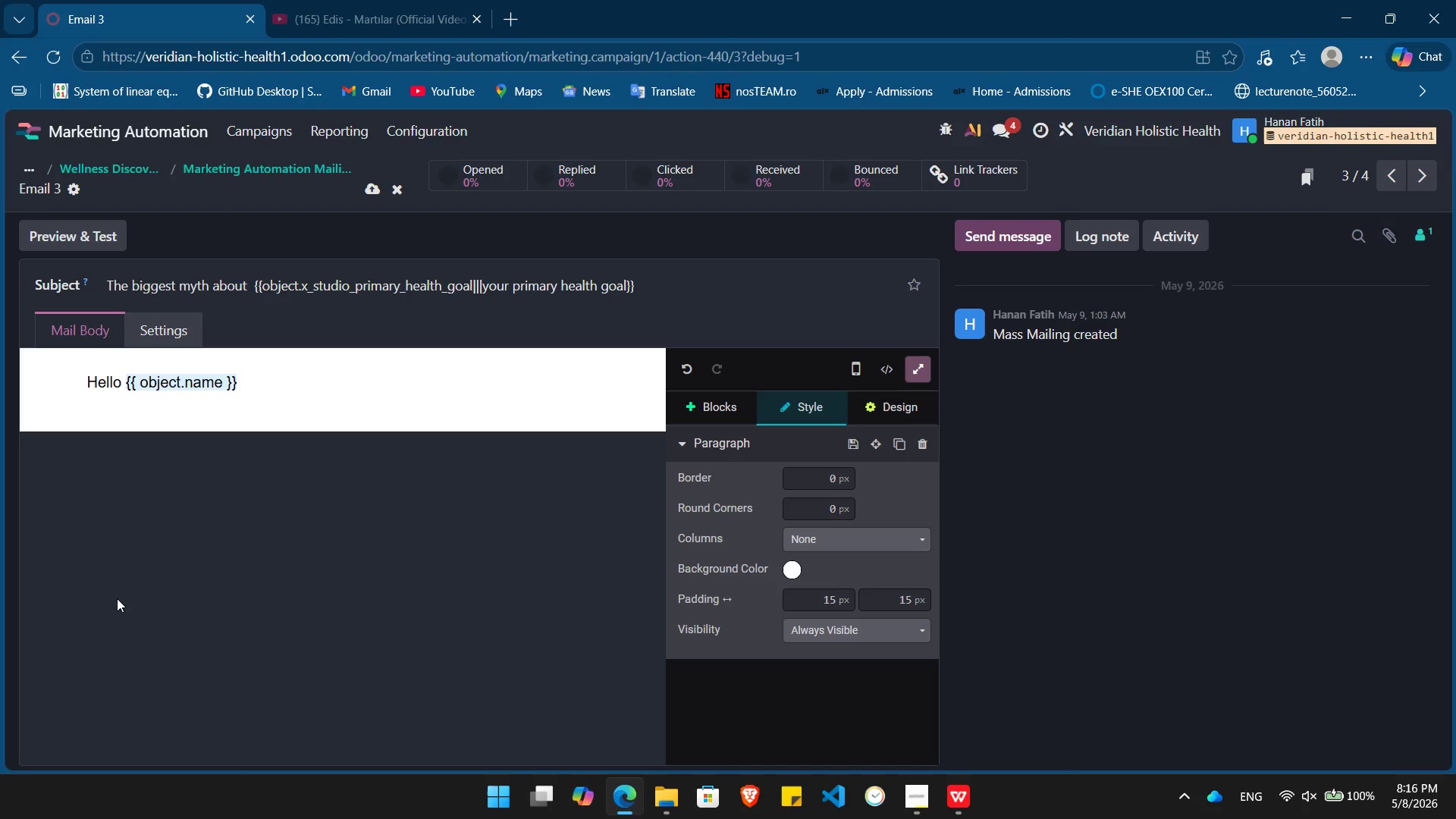 
key(Comma)
 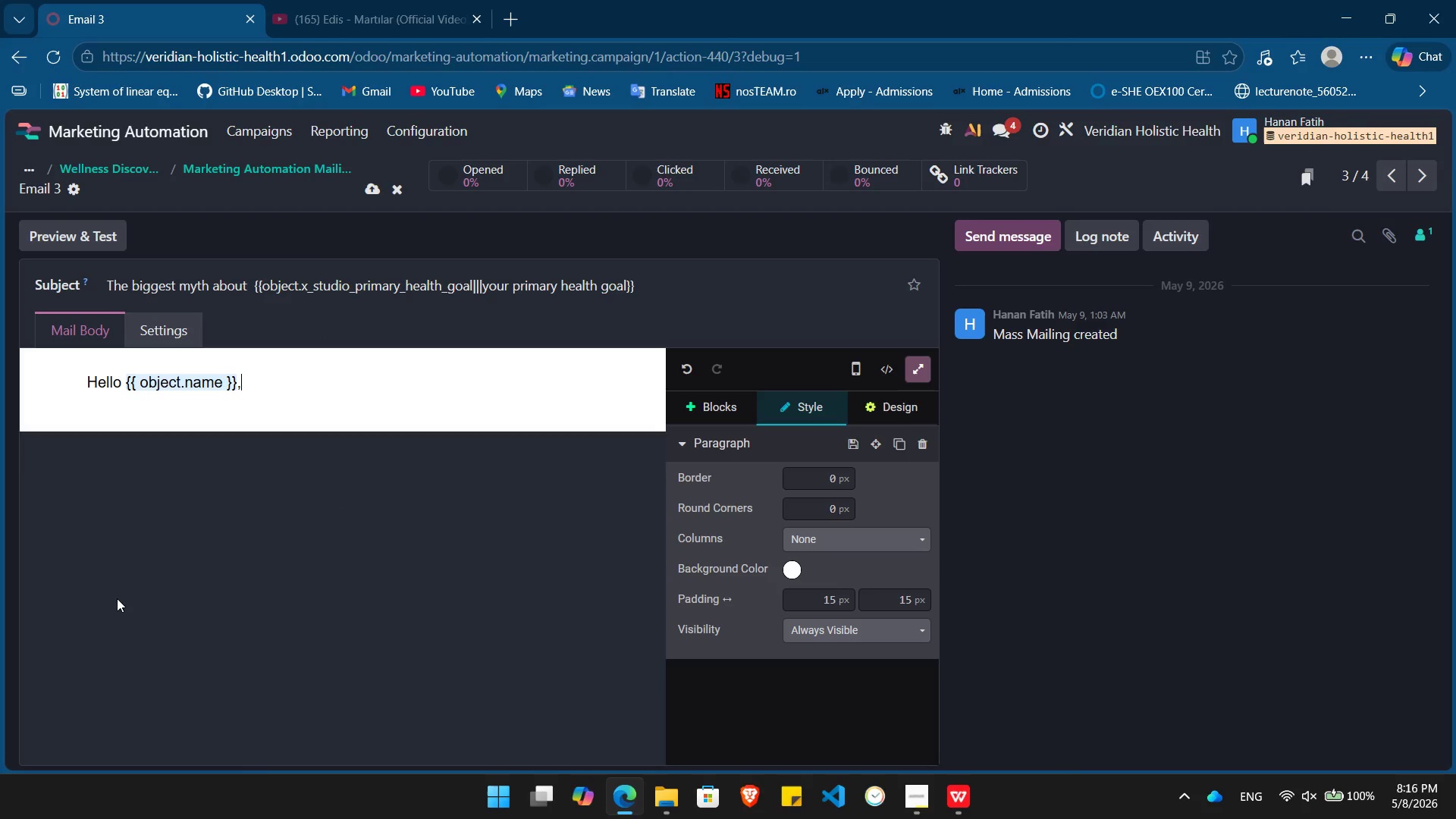 
key(Enter)
 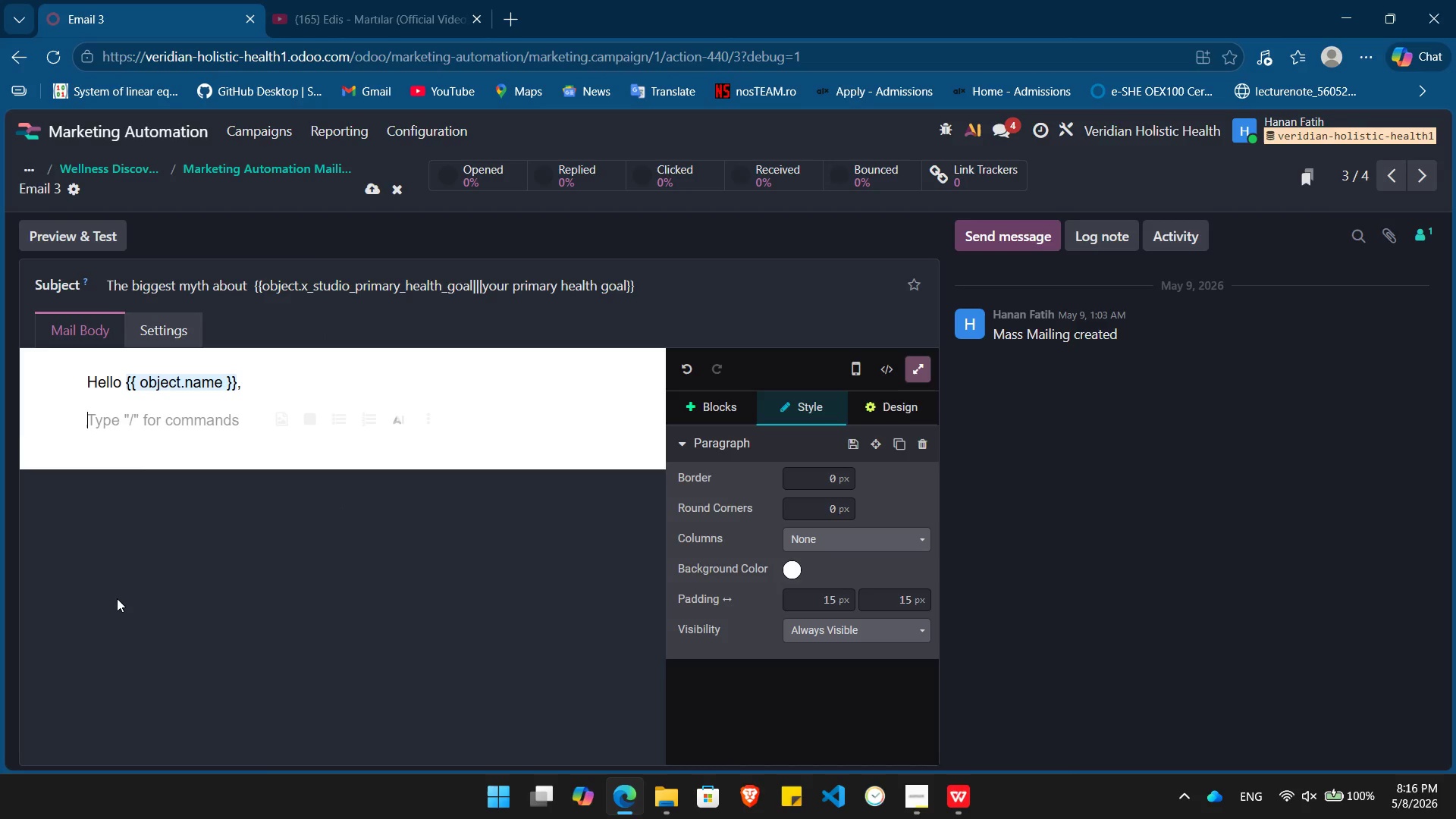 
type(There is a common misconception that /)
 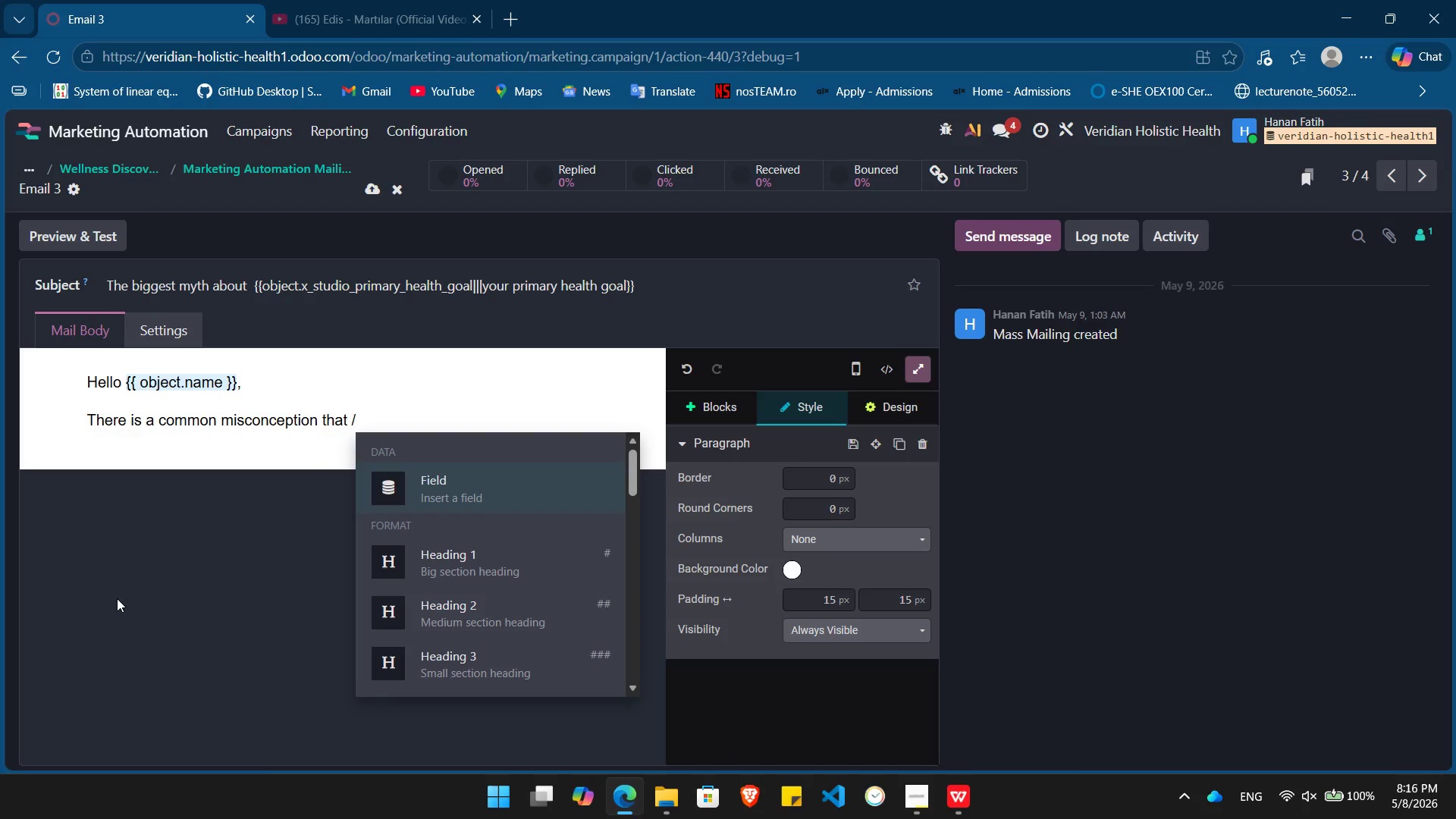 
key(Enter)
 